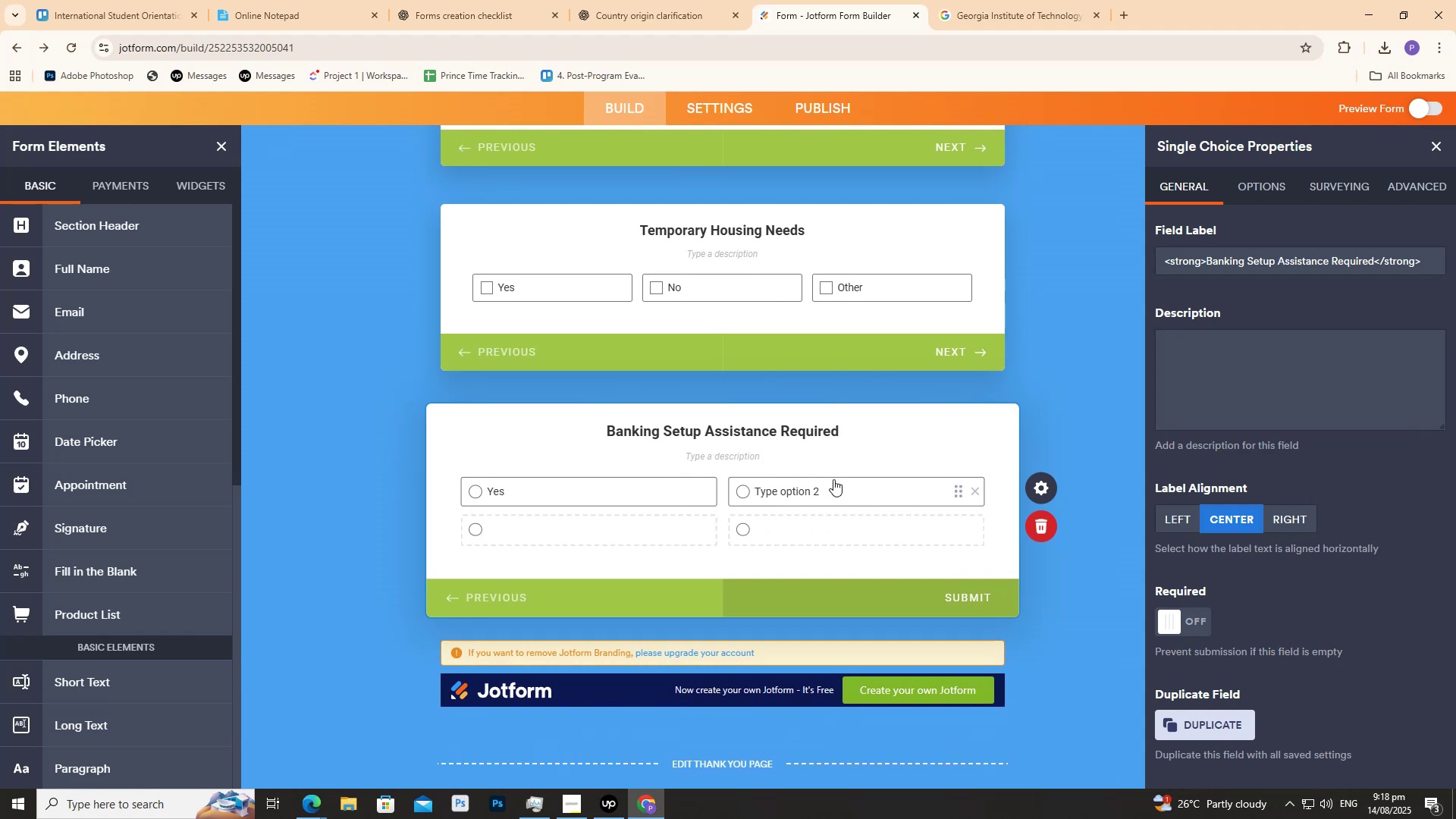 
double_click([781, 491])
 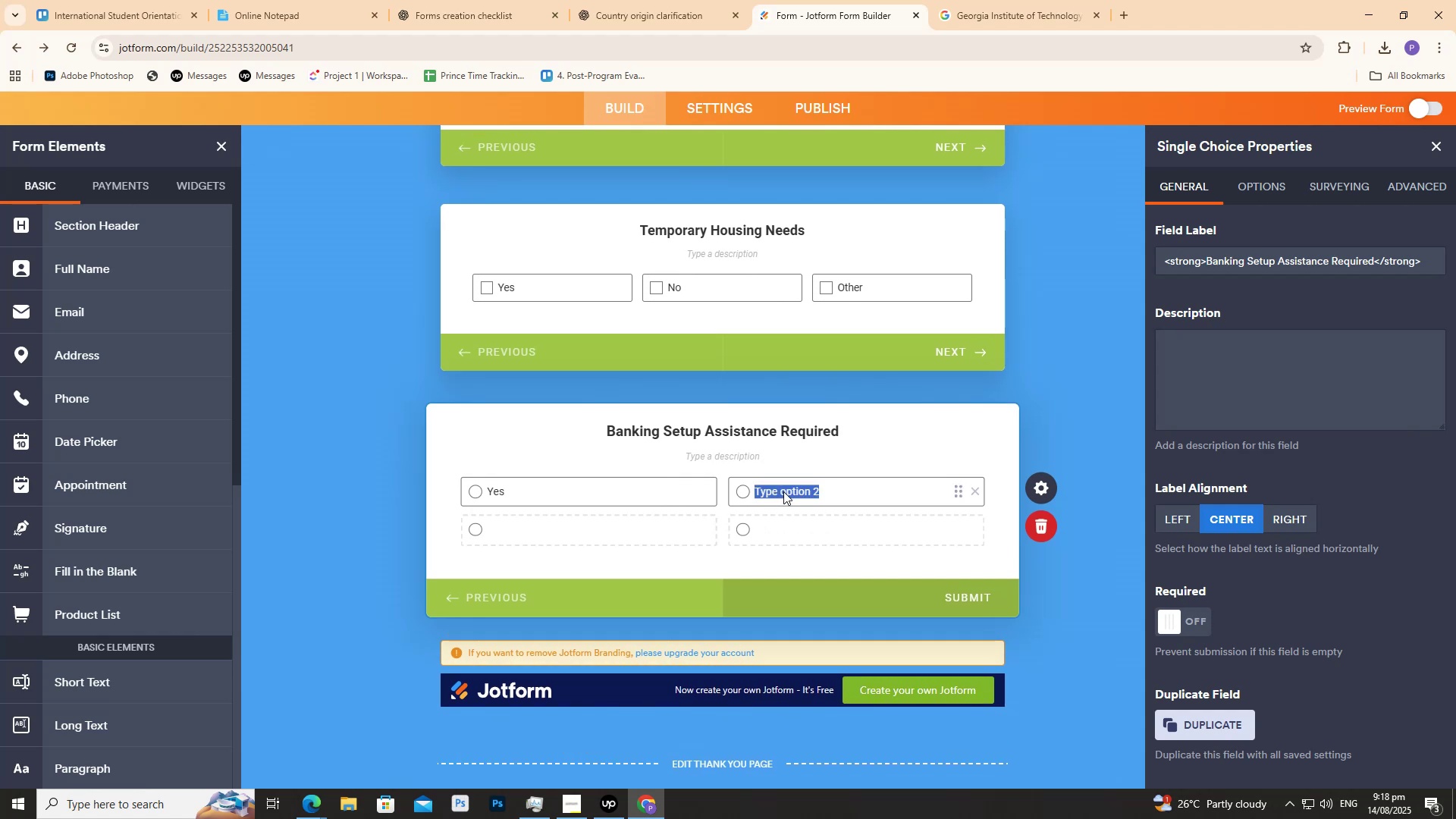 
type(No)
 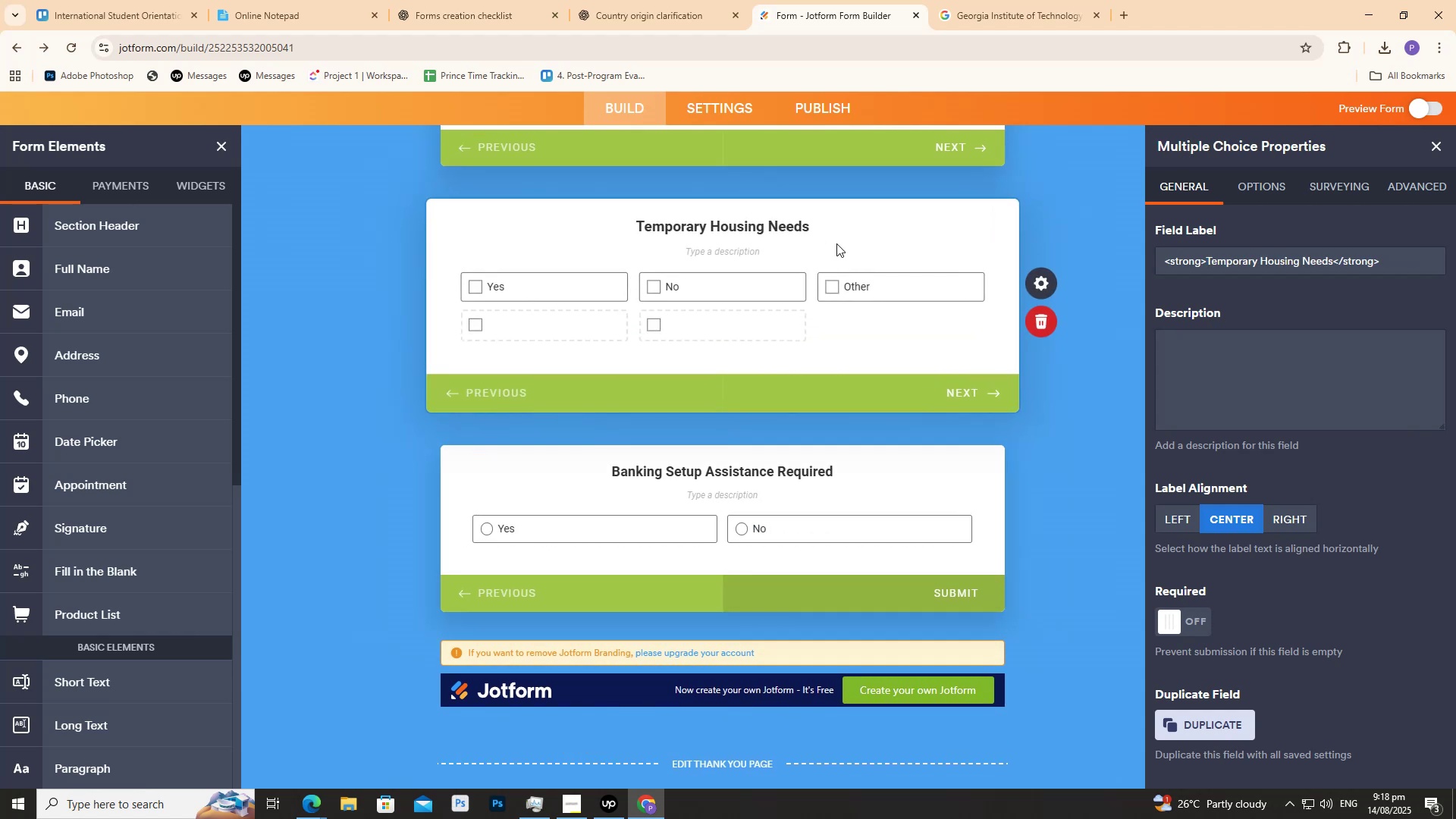 
left_click([1042, 292])
 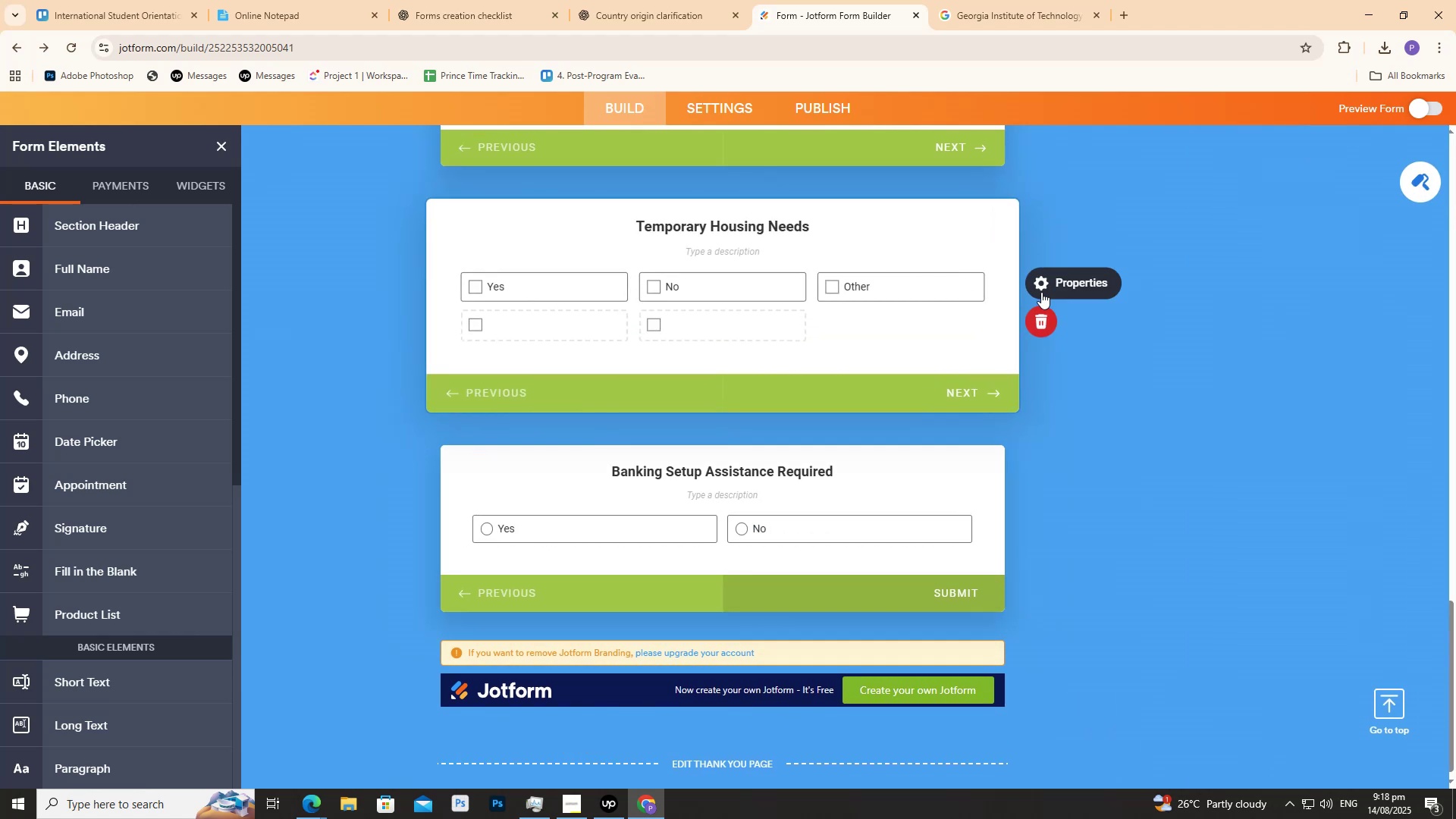 
left_click([1041, 291])
 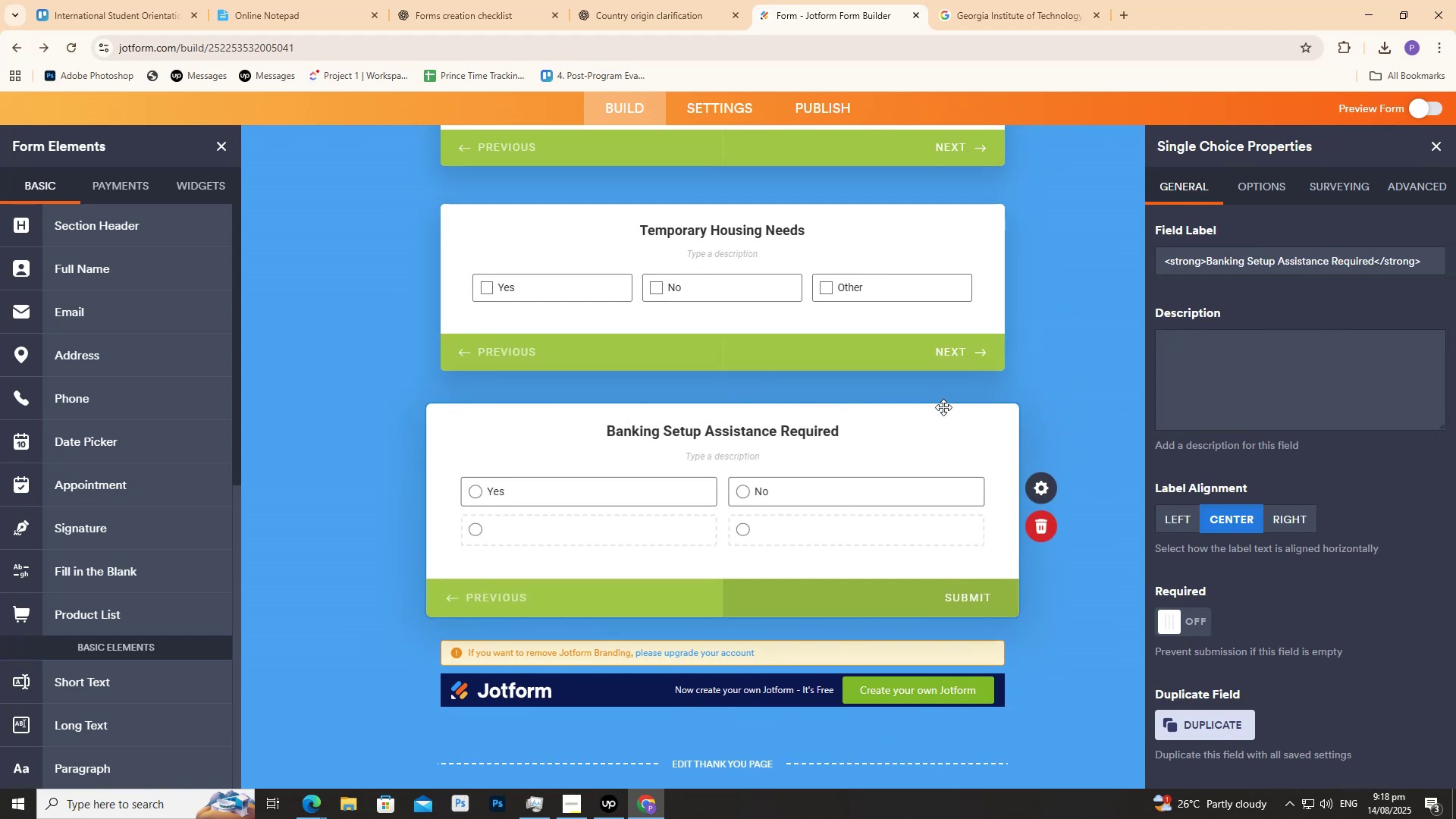 
wait(7.35)
 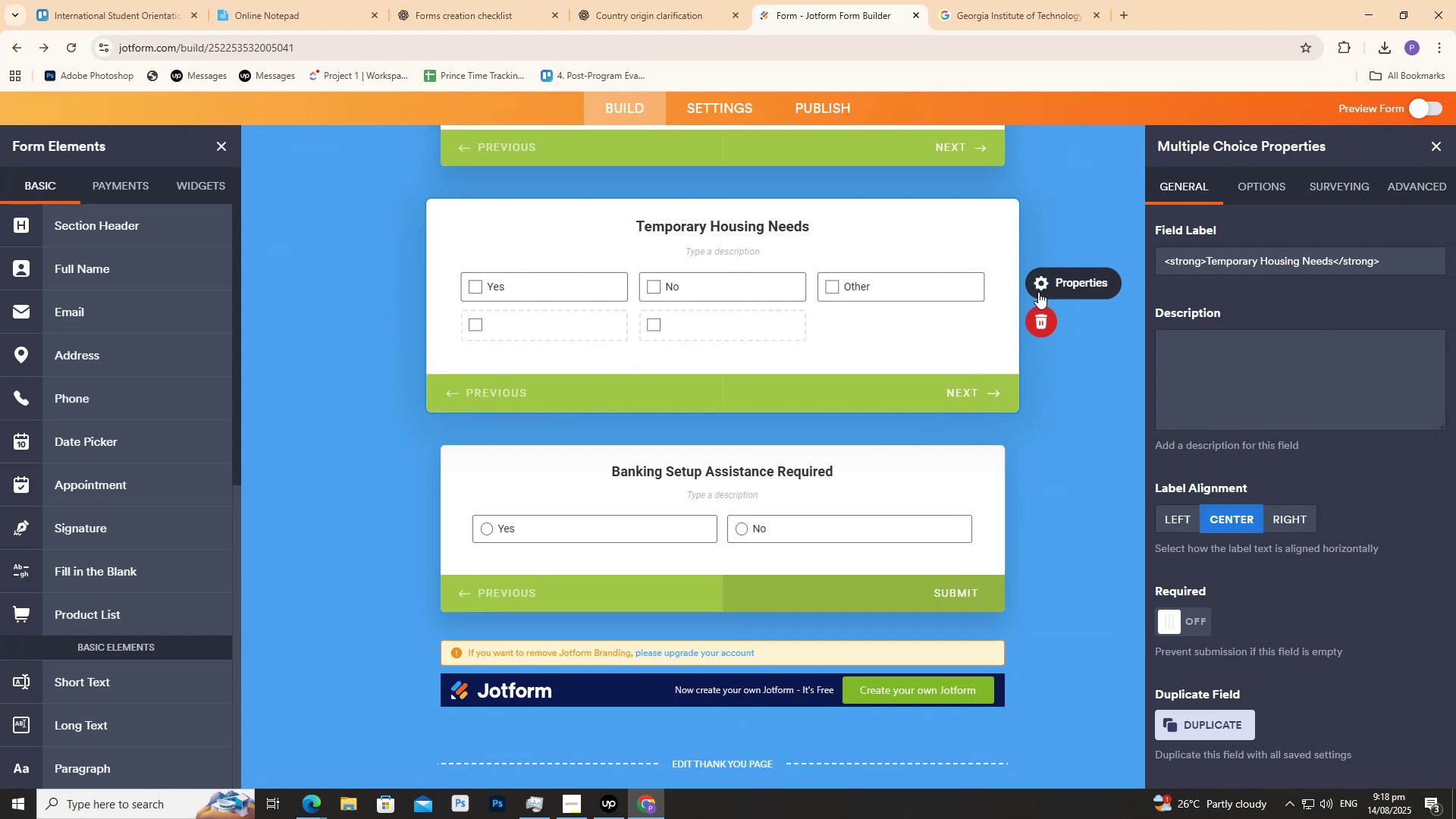 
left_click([934, 438])
 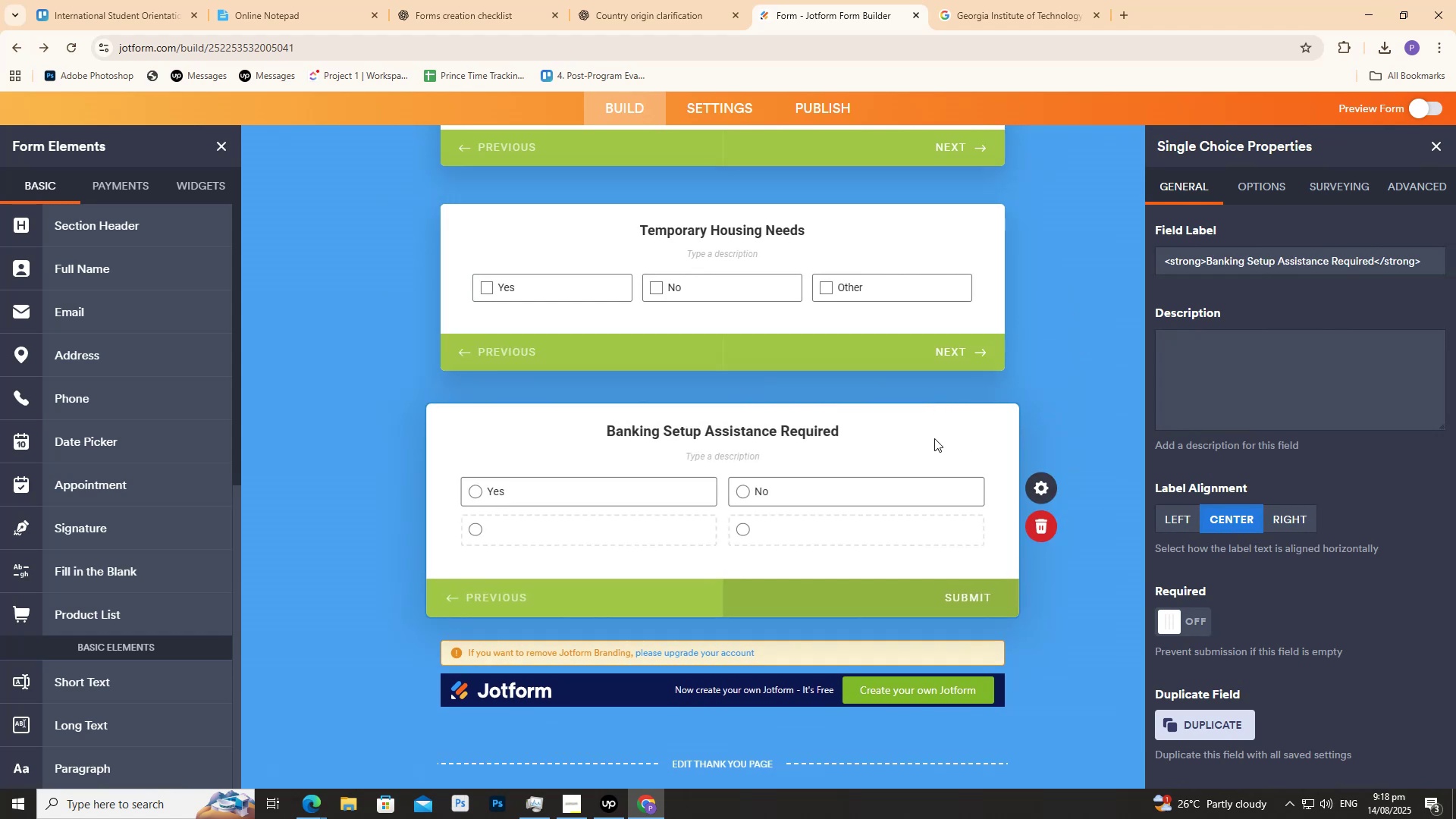 
right_click([934, 438])
 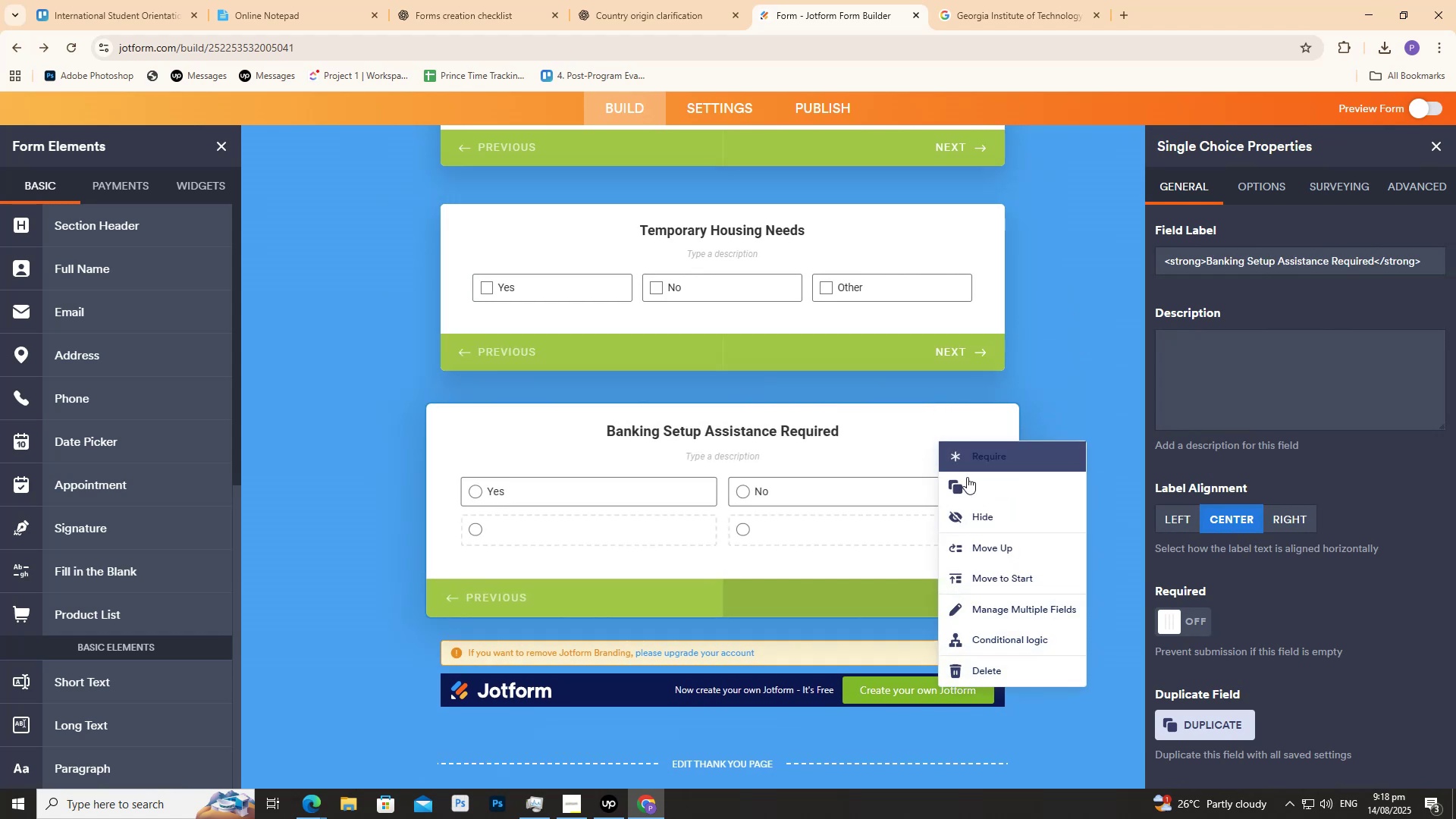 
left_click([972, 485])
 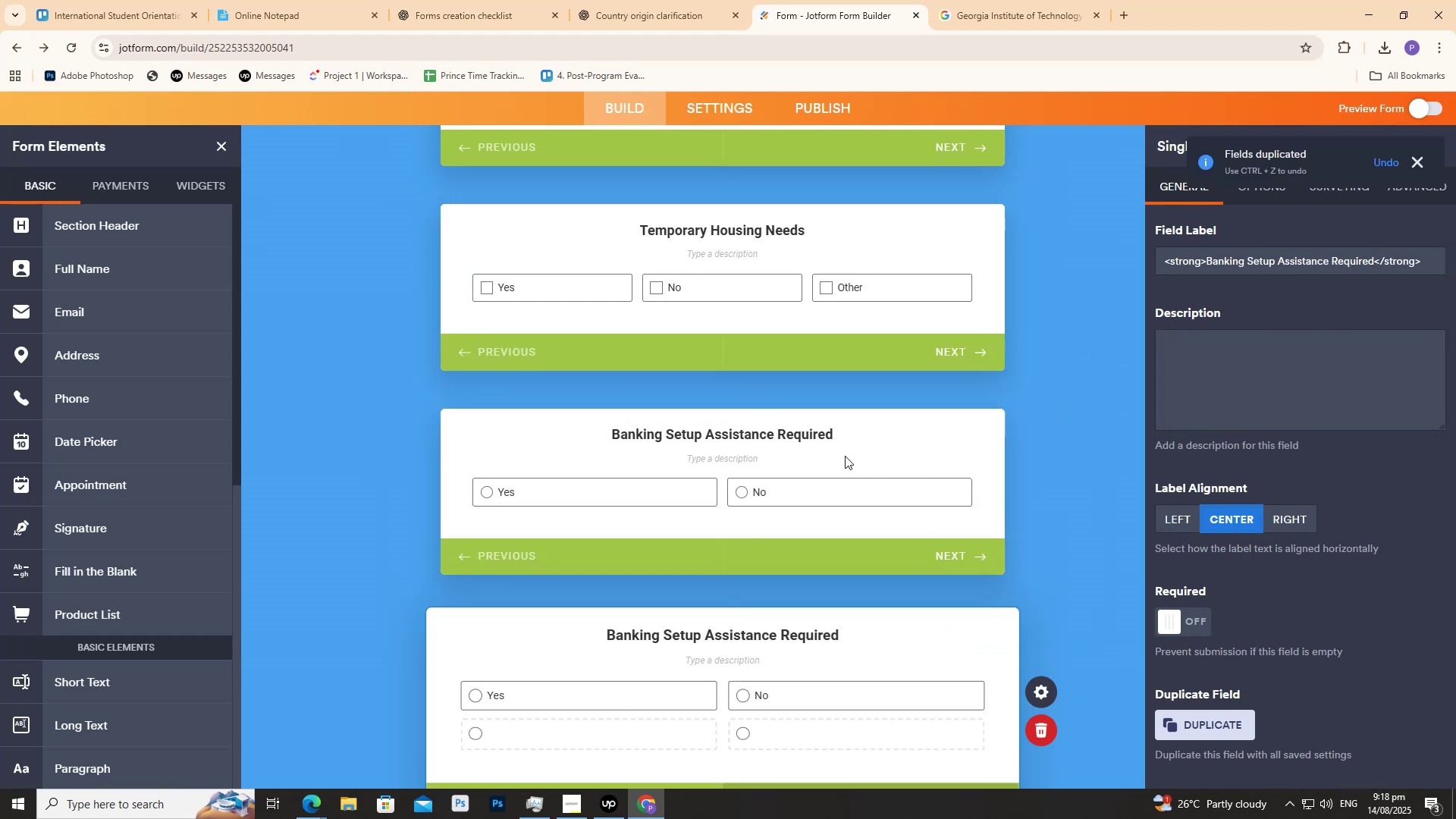 
left_click([838, 442])
 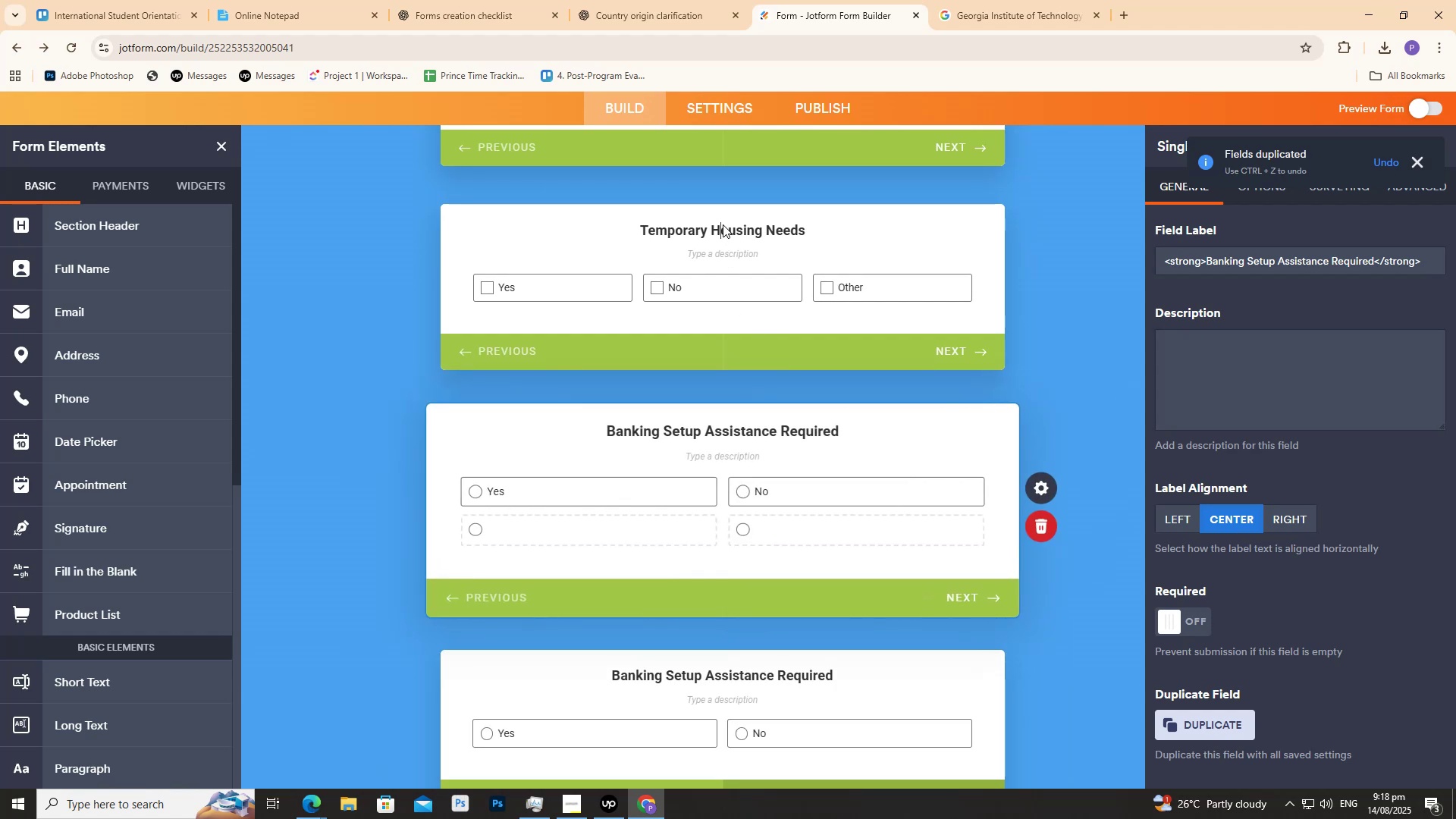 
double_click([723, 224])
 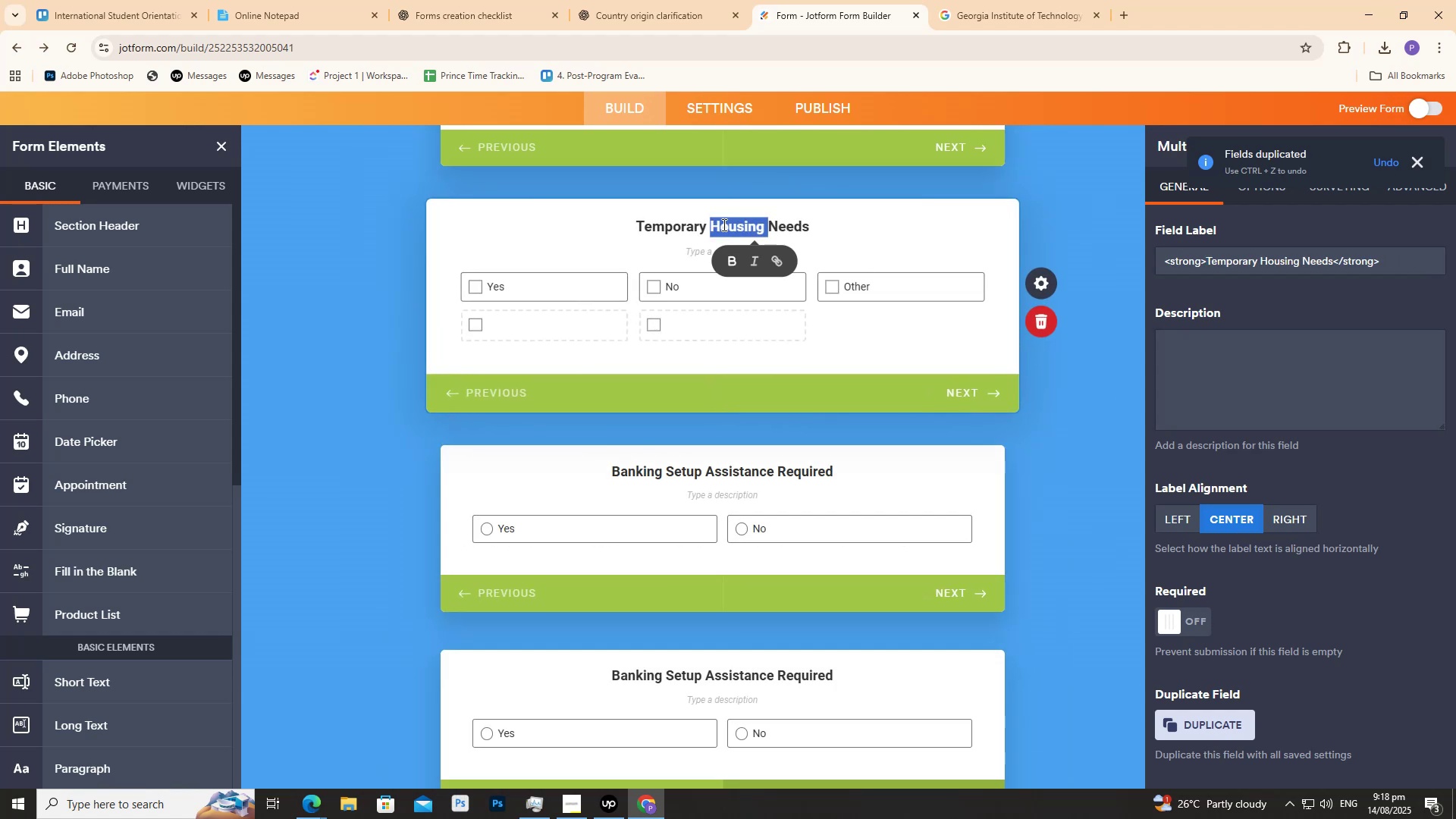 
triple_click([723, 224])
 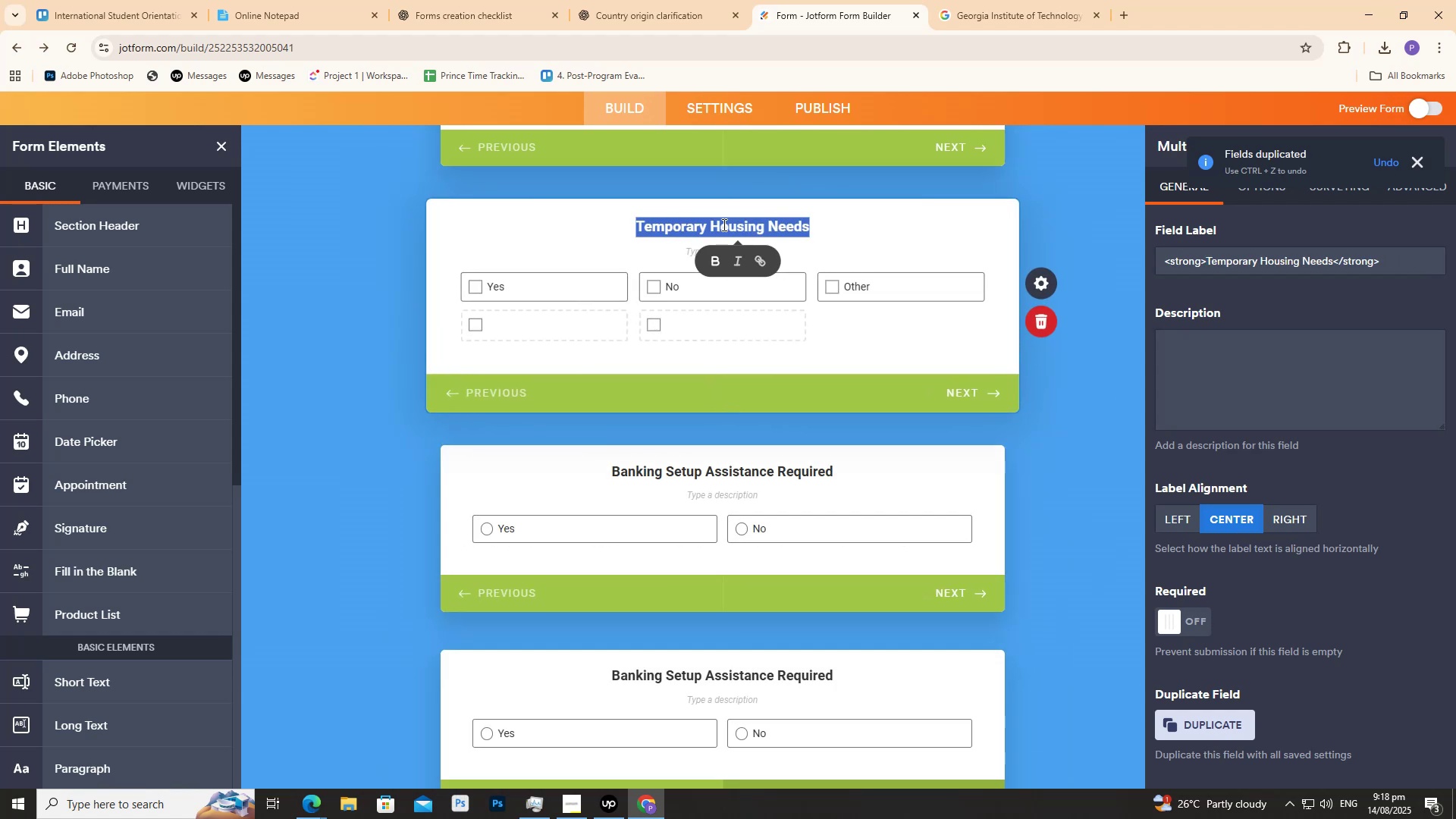 
key(Control+C)
 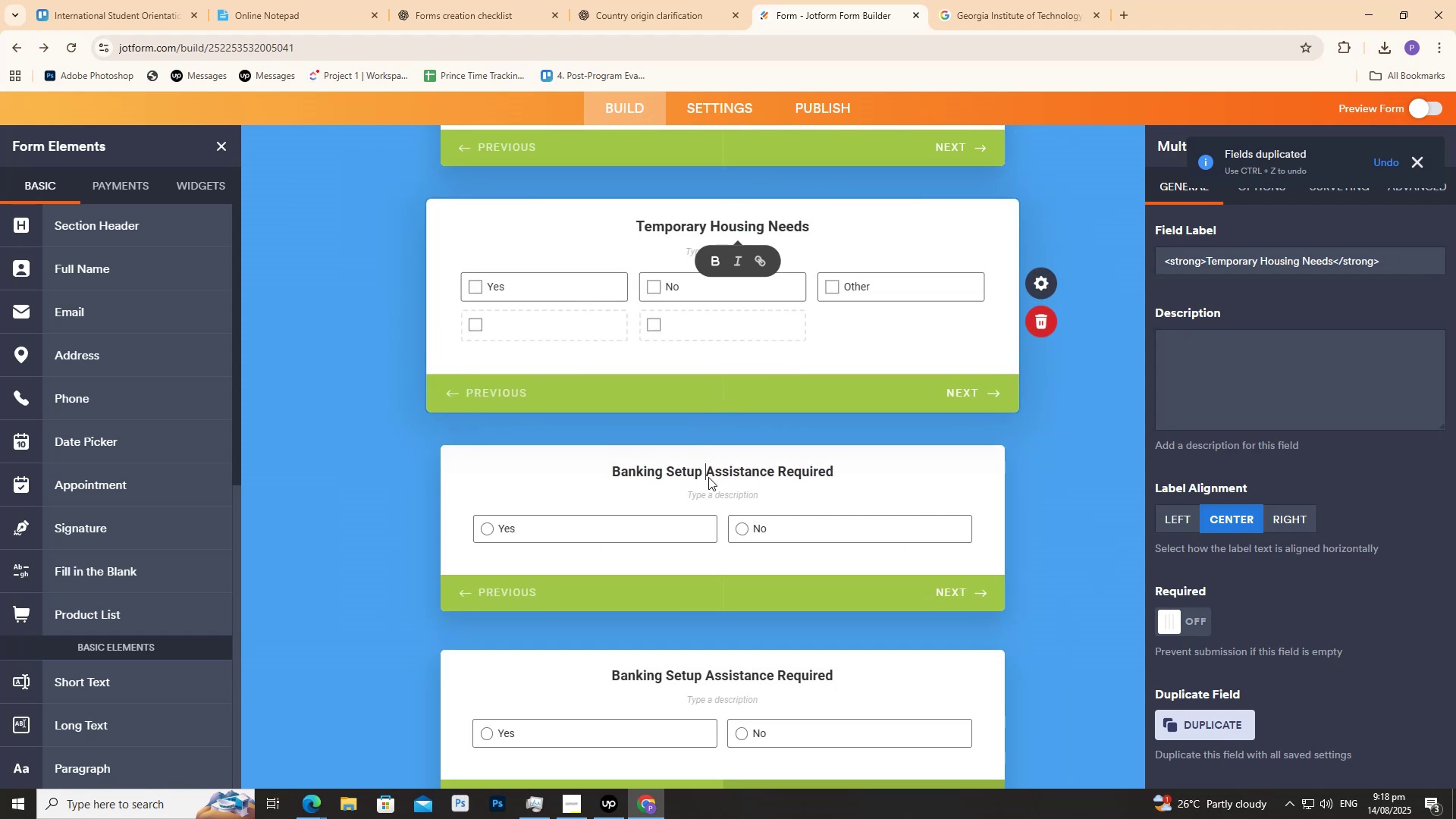 
double_click([708, 477])
 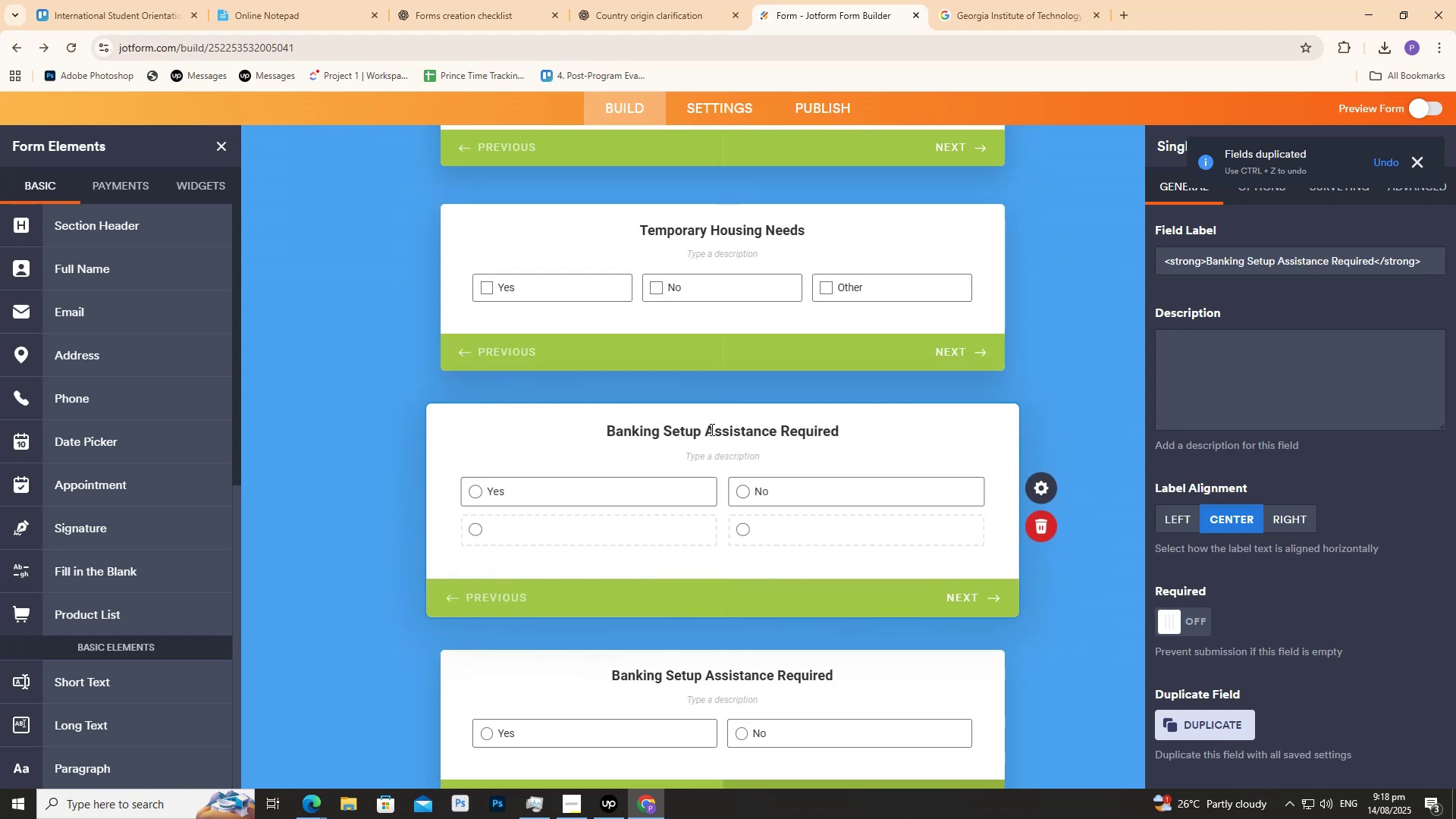 
triple_click([710, 428])
 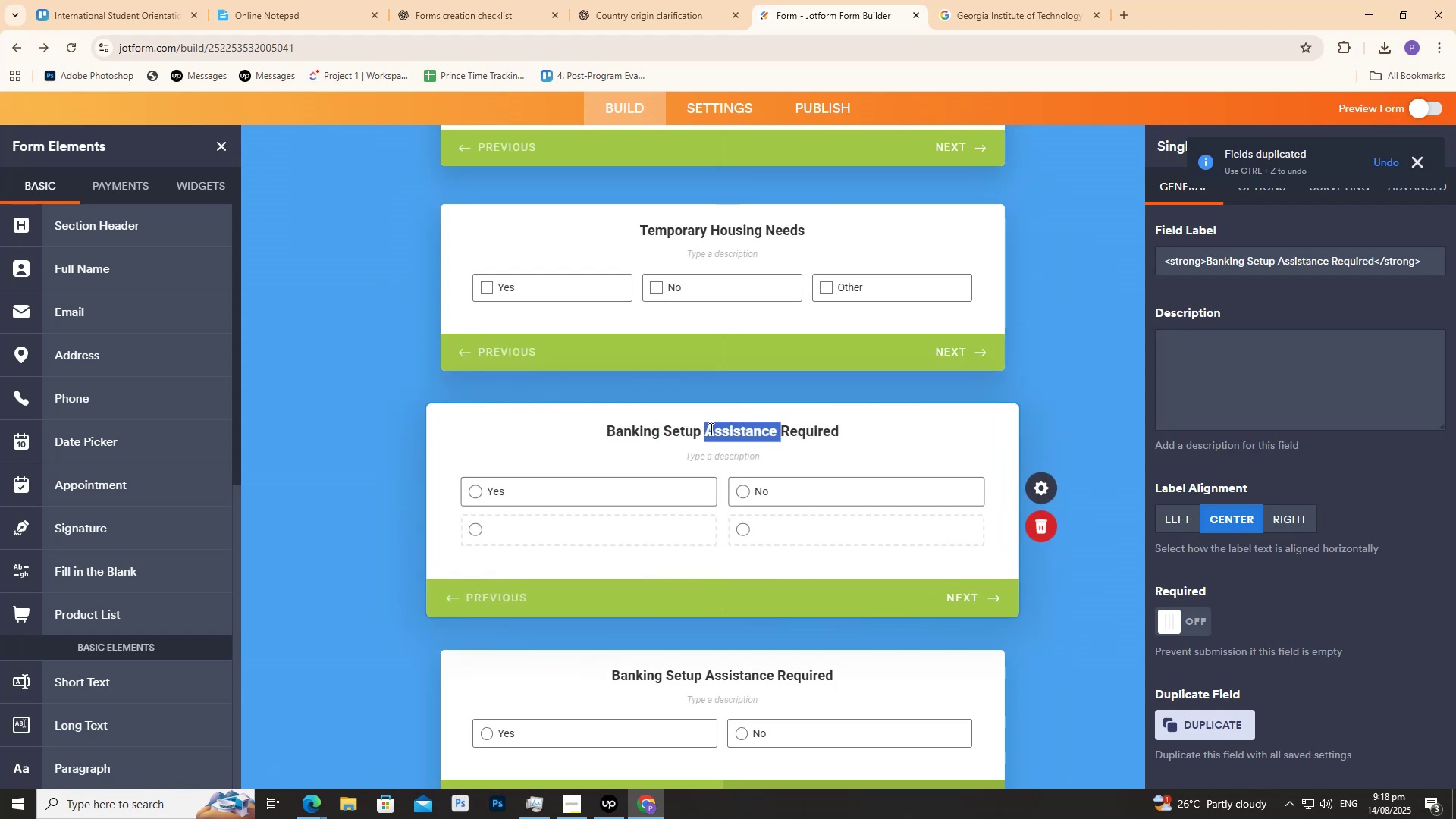 
triple_click([710, 428])
 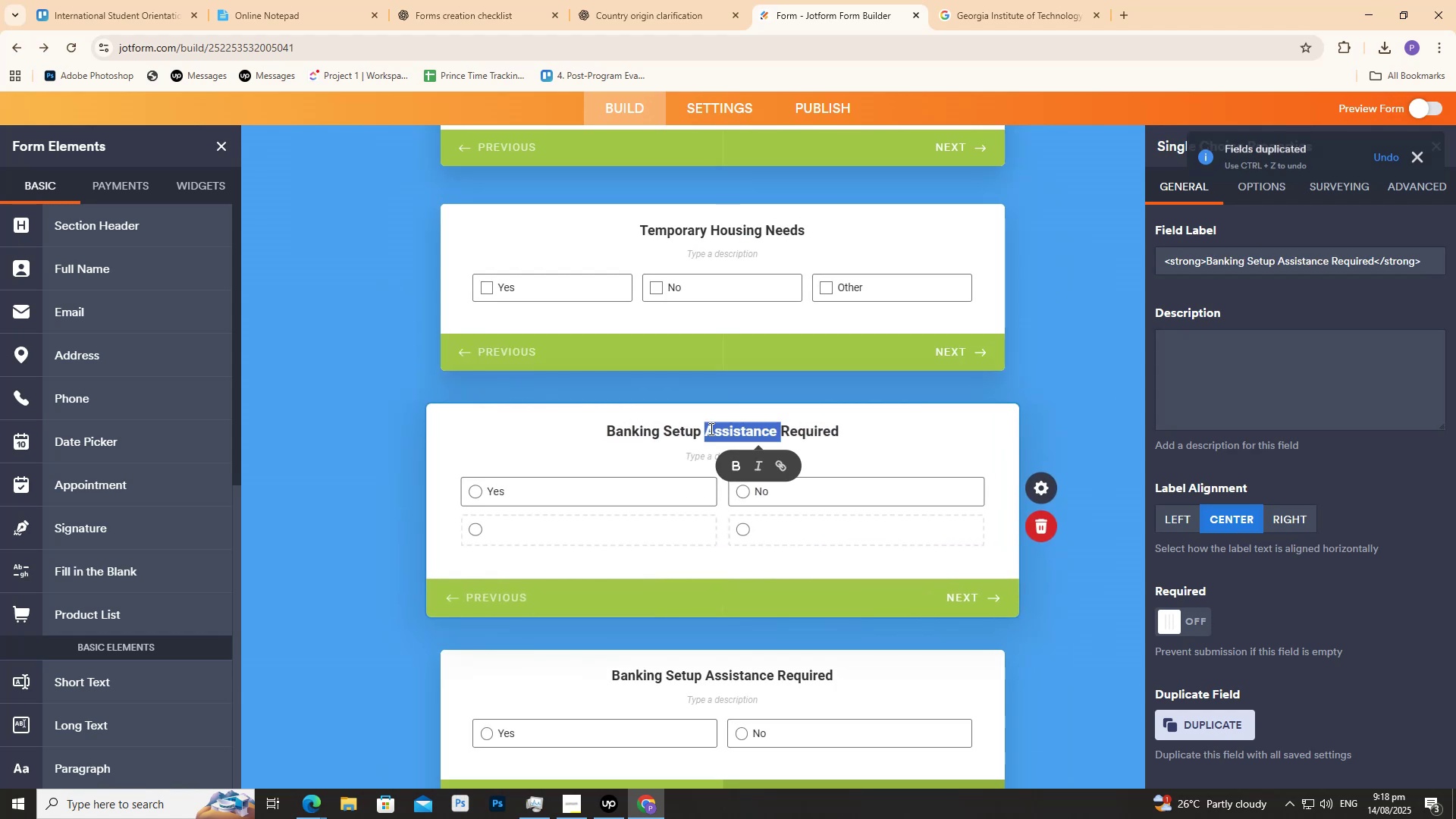 
key(Control+A)
 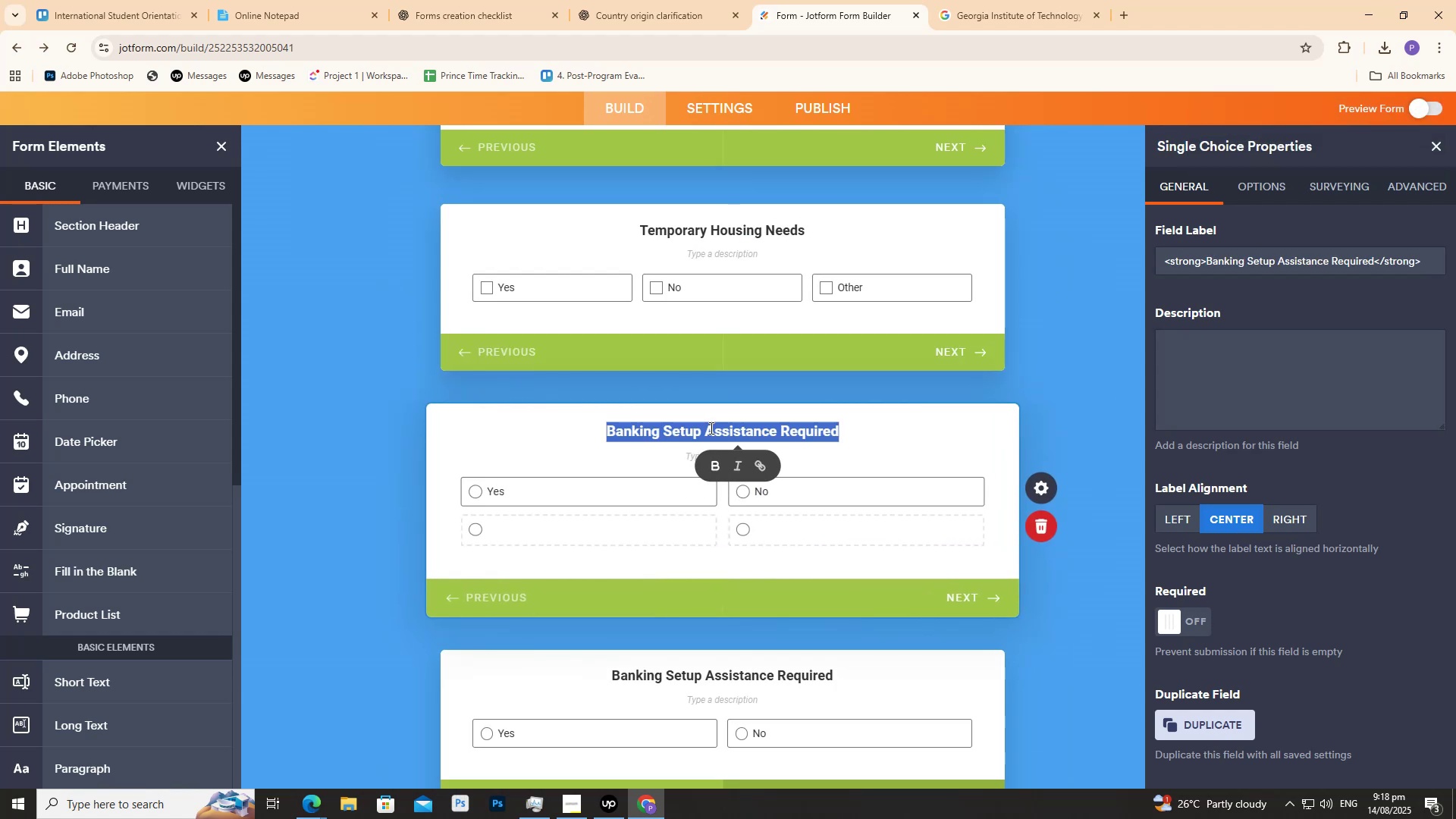 
key(Control+V)
 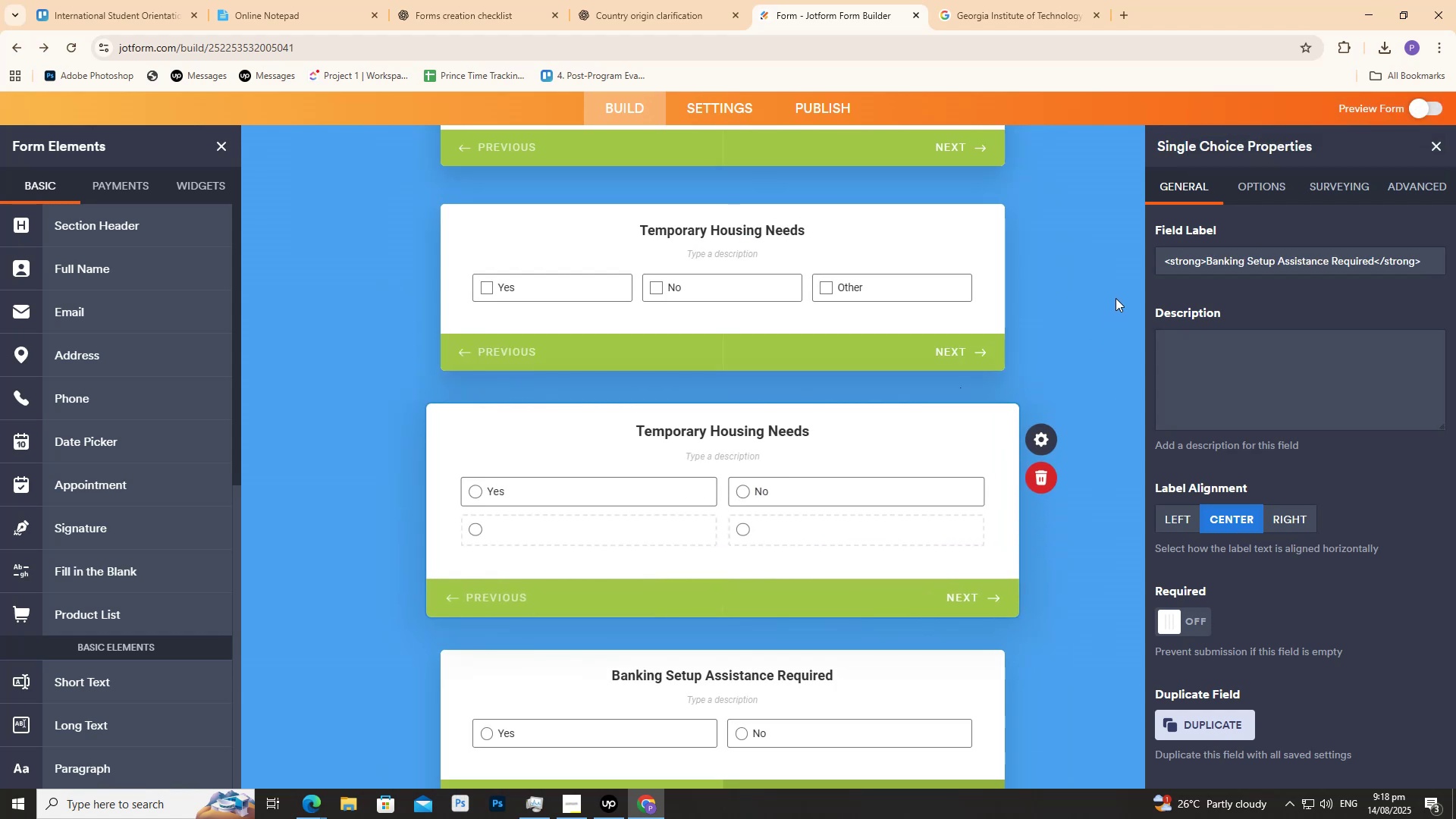 
left_click([1117, 254])
 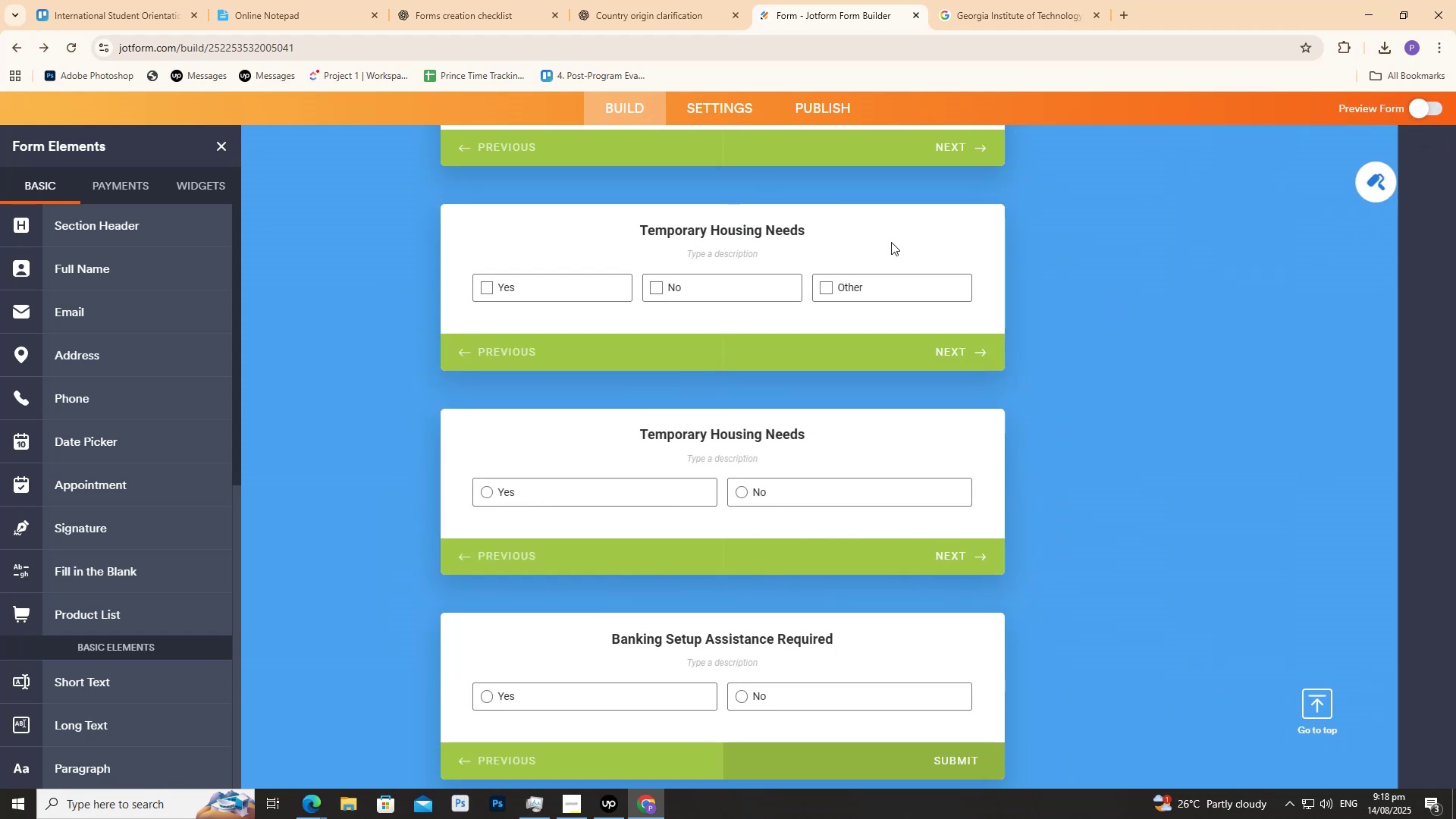 
double_click([887, 242])
 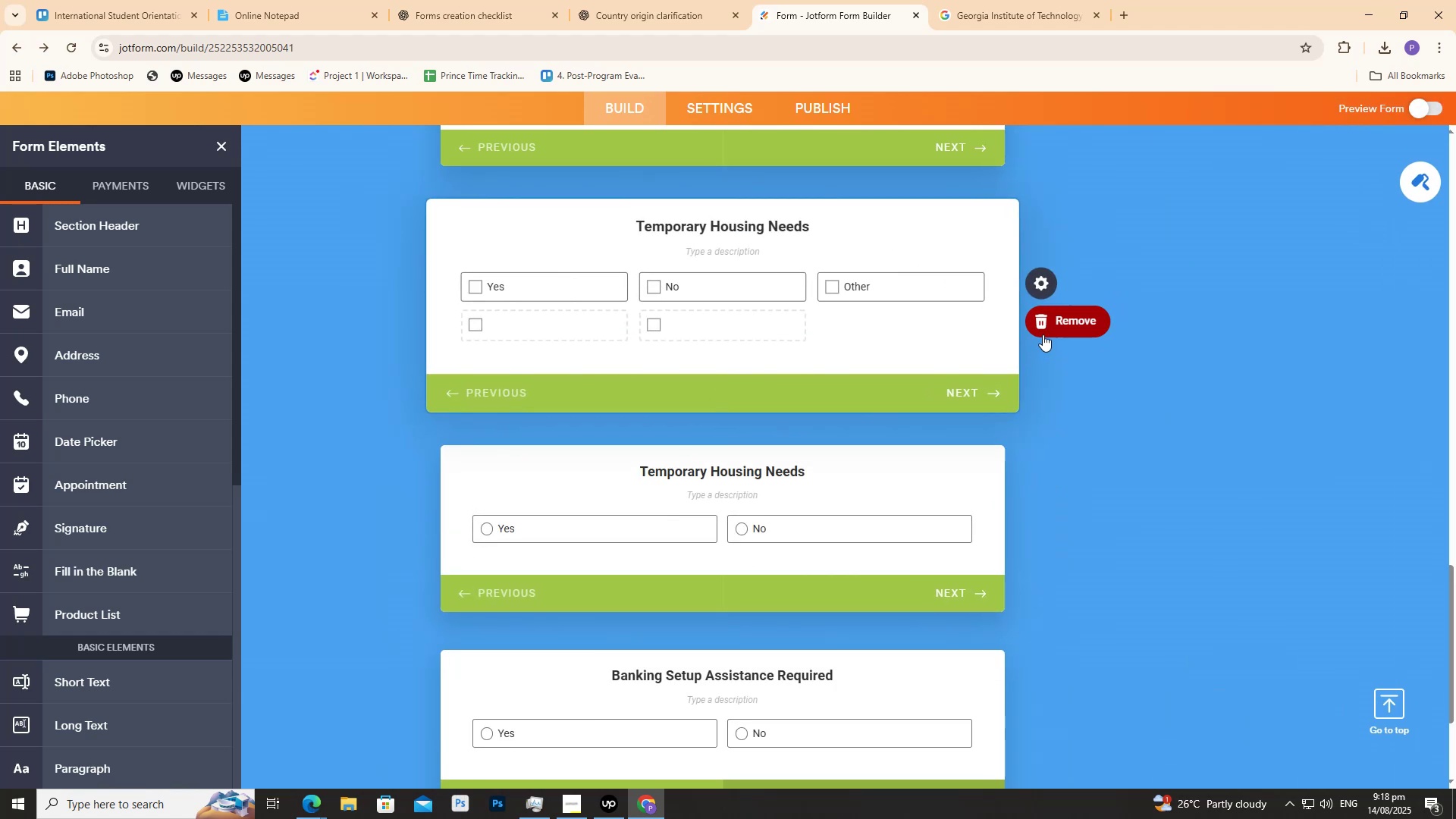 
left_click([1043, 331])
 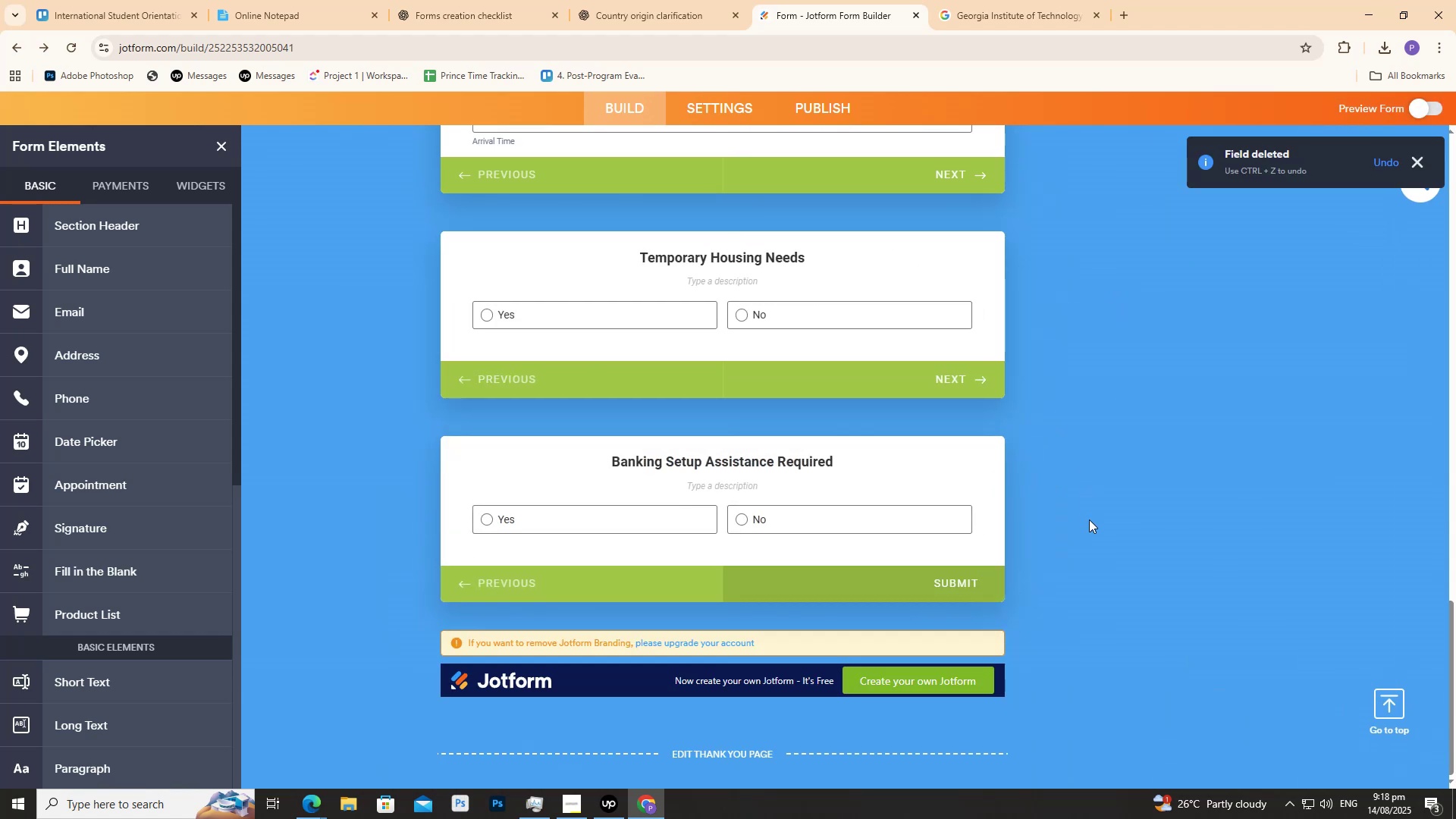 
scroll: coordinate [1094, 554], scroll_direction: down, amount: 6.0
 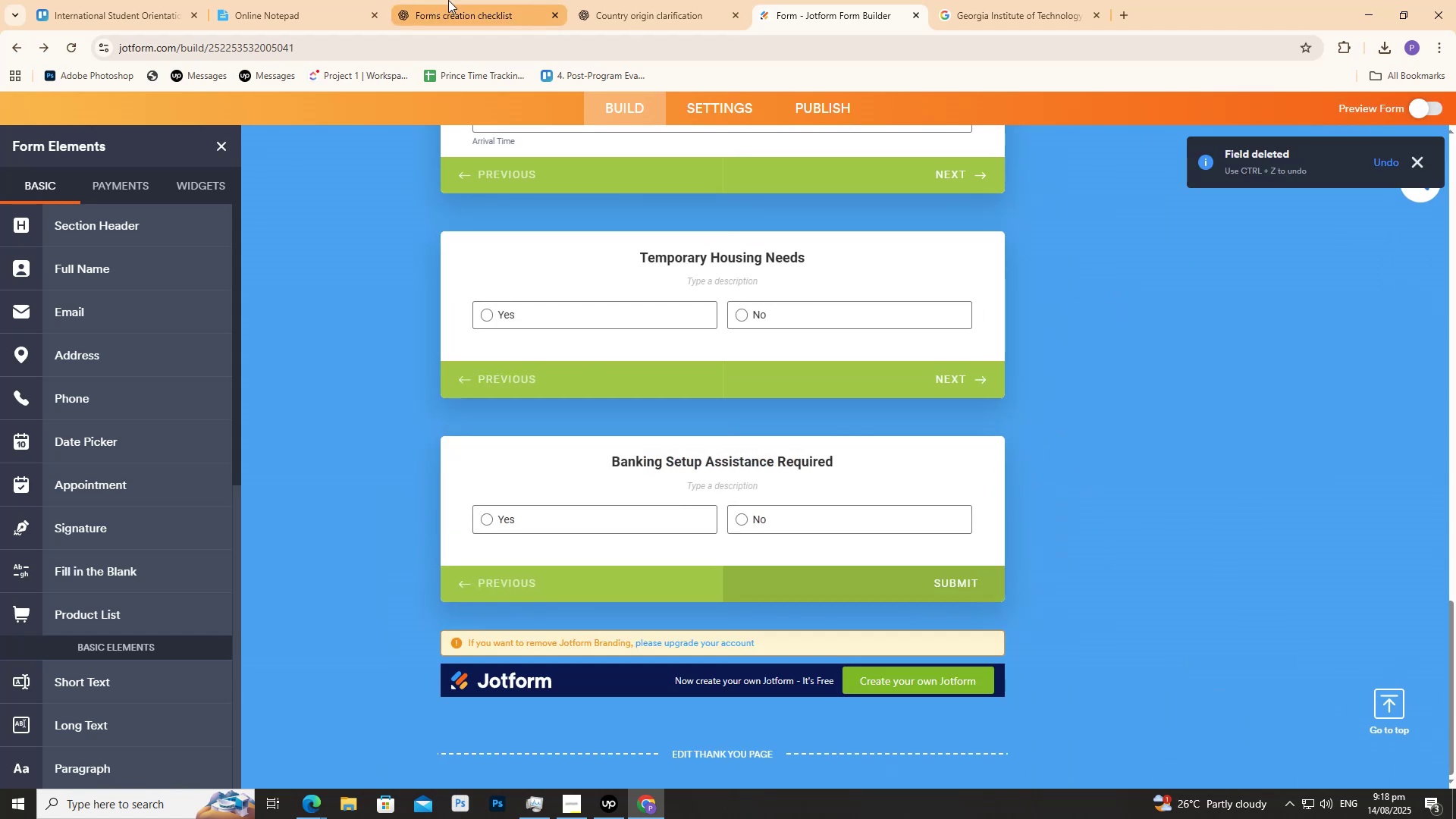 
left_click([446, 0])
 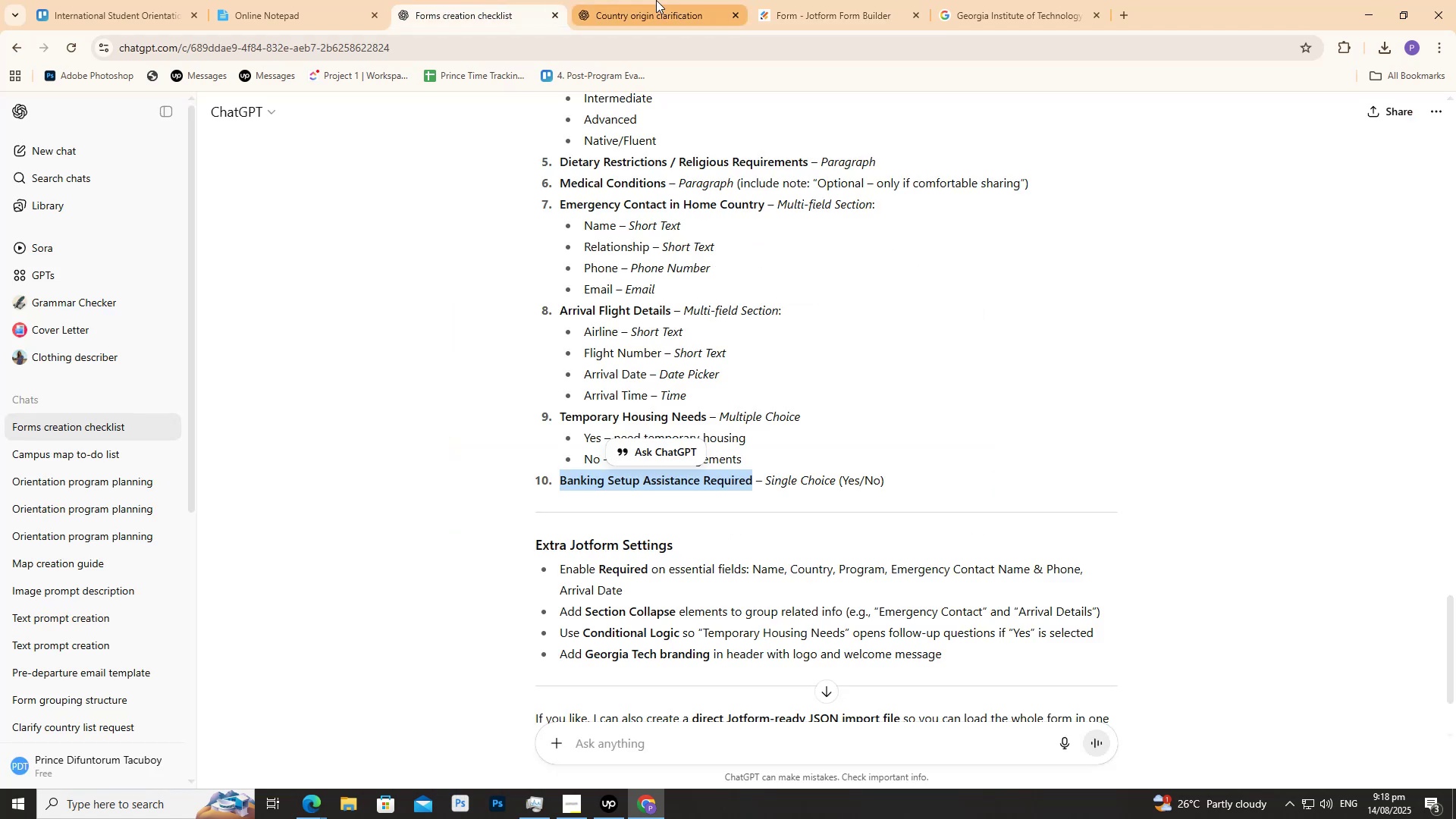 
double_click([656, 0])
 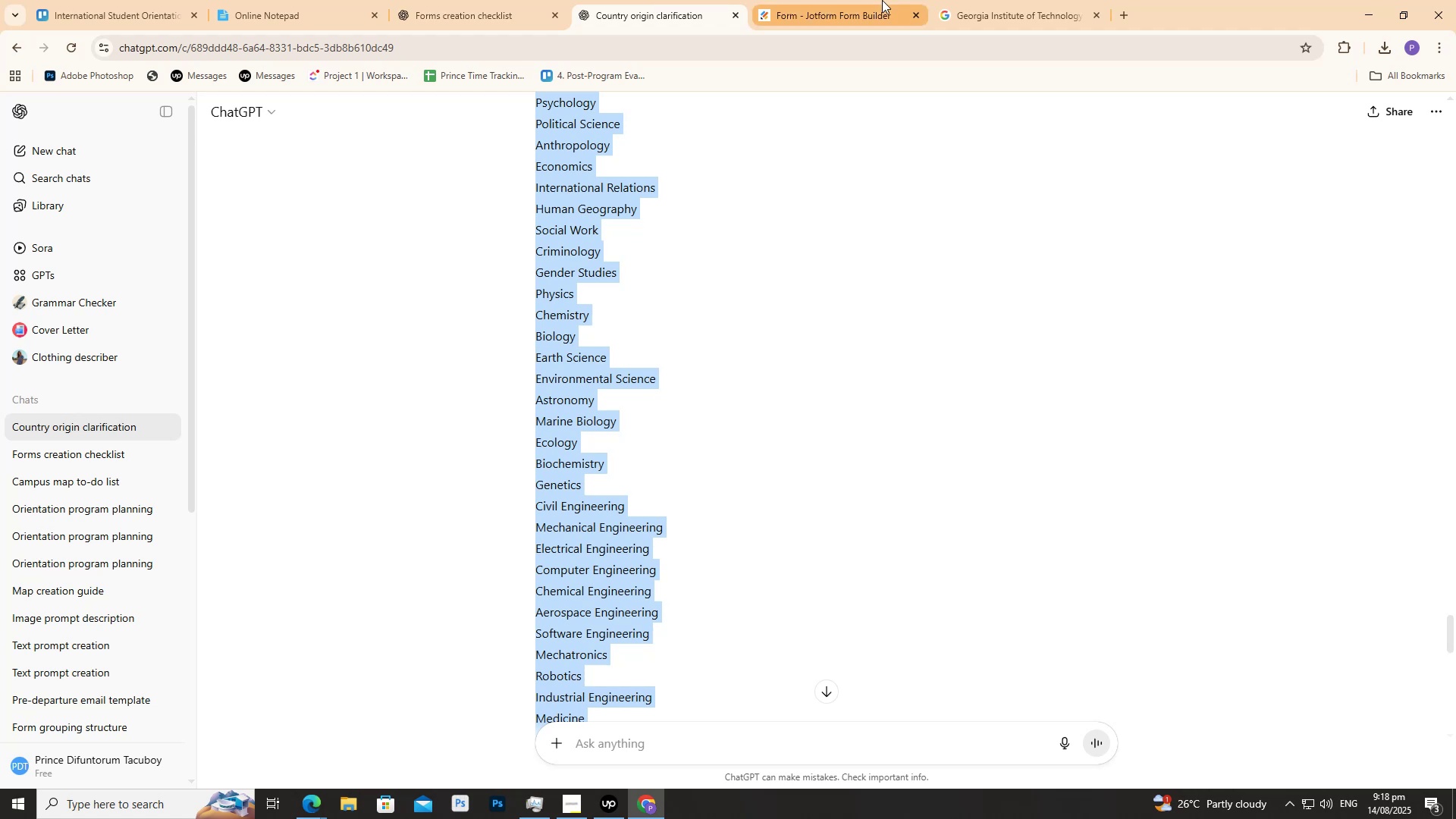 
triple_click([882, 0])
 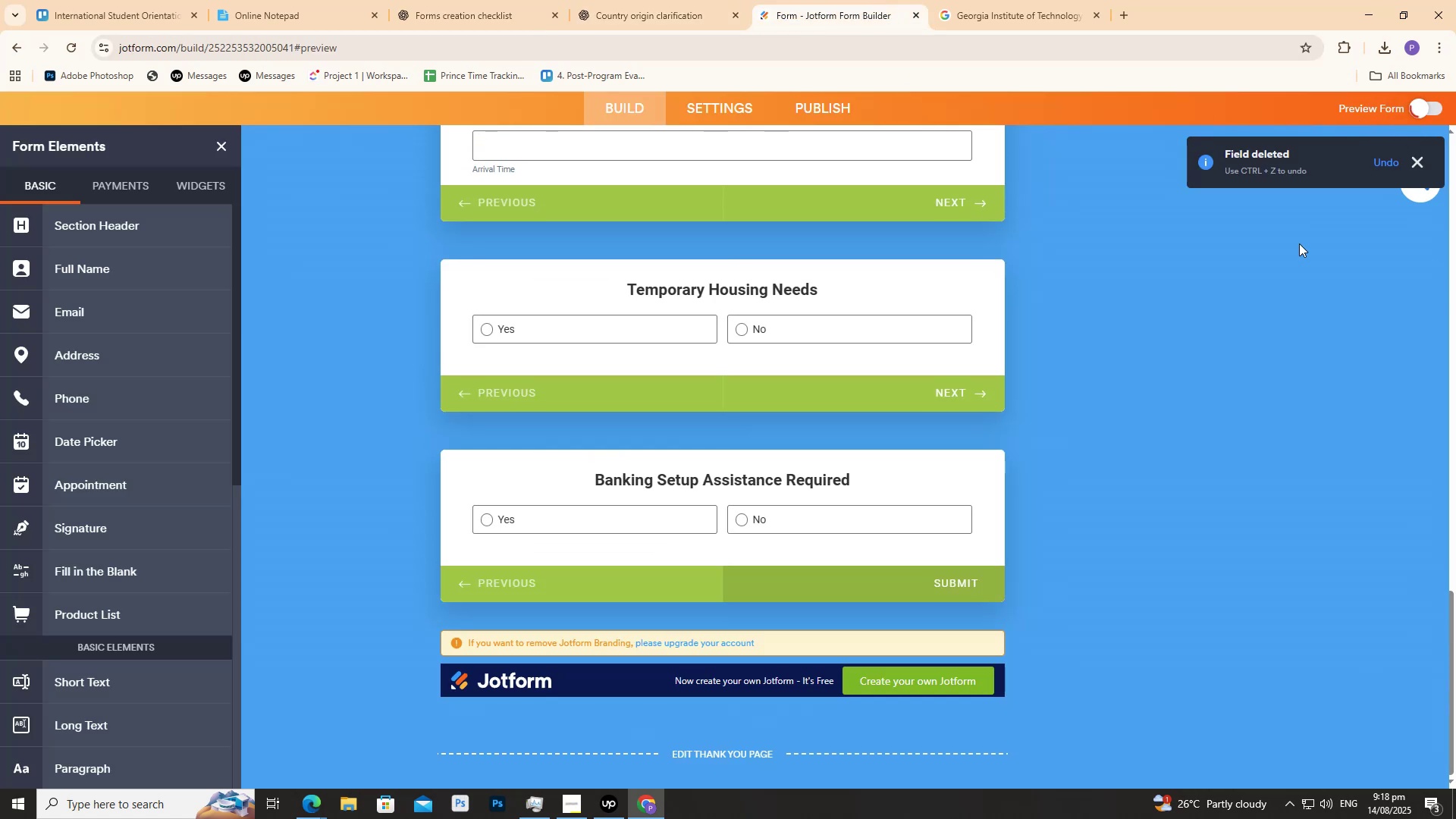 
mouse_move([1257, 127])
 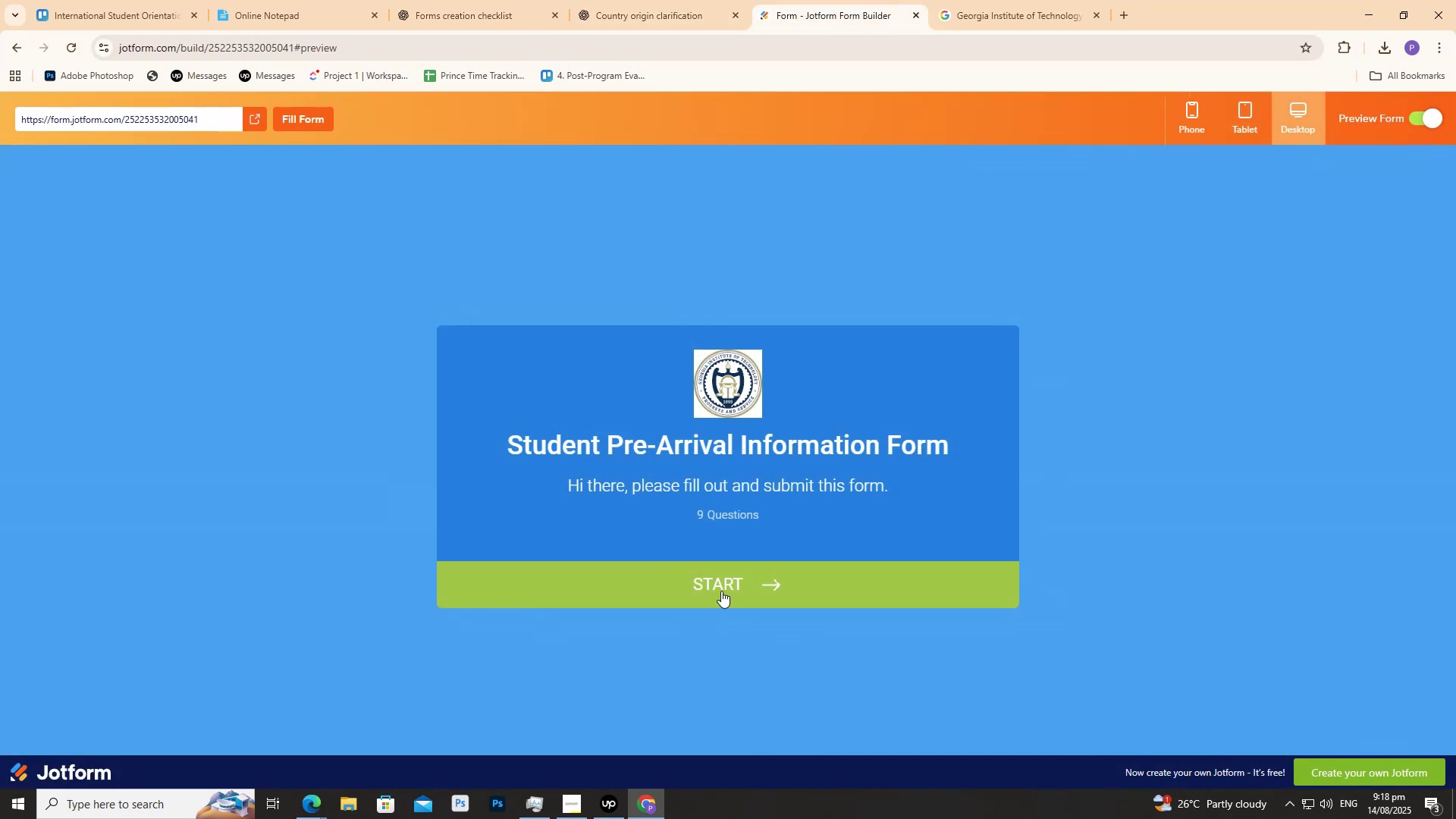 
left_click([716, 578])
 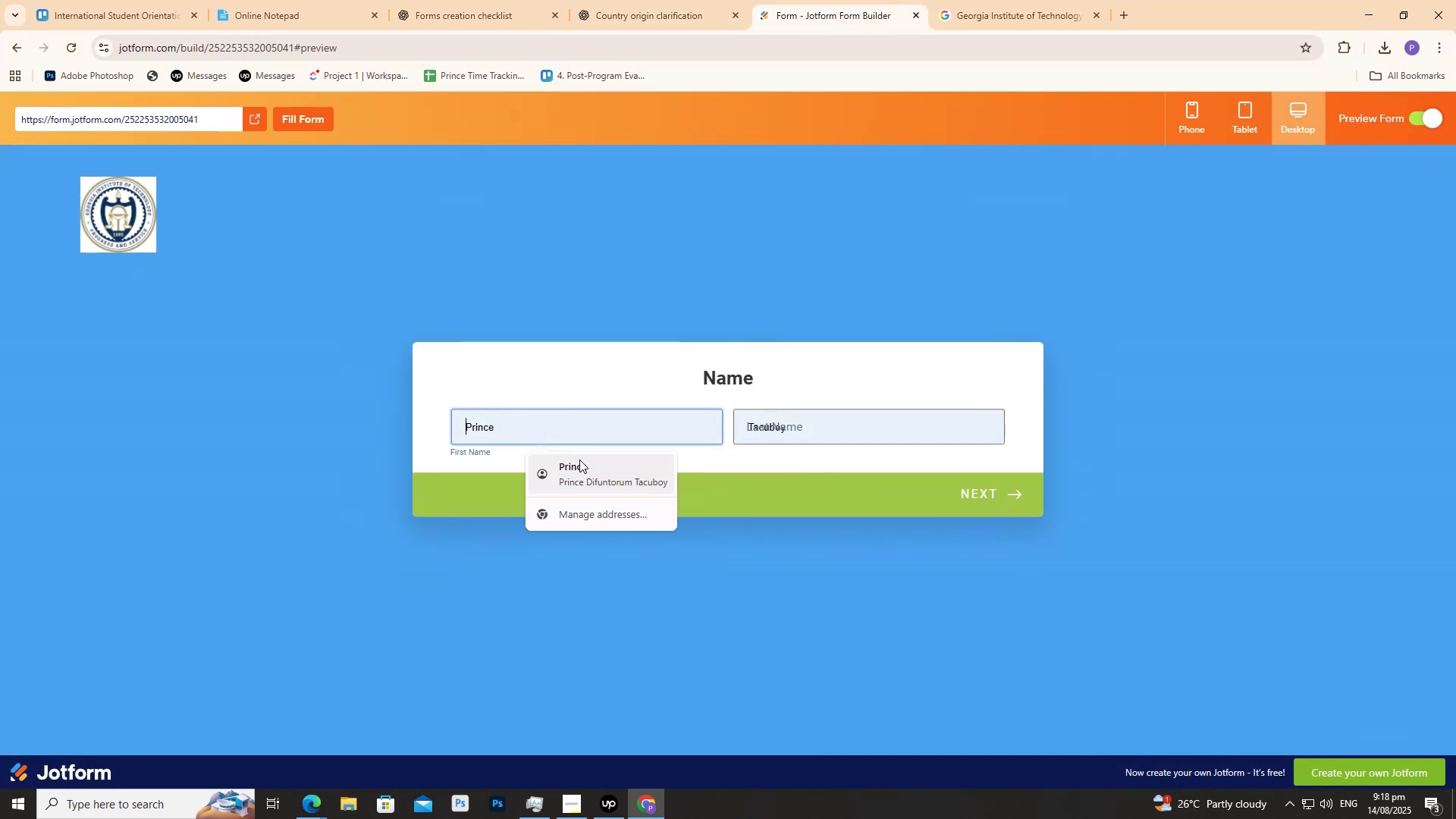 
double_click([579, 413])
 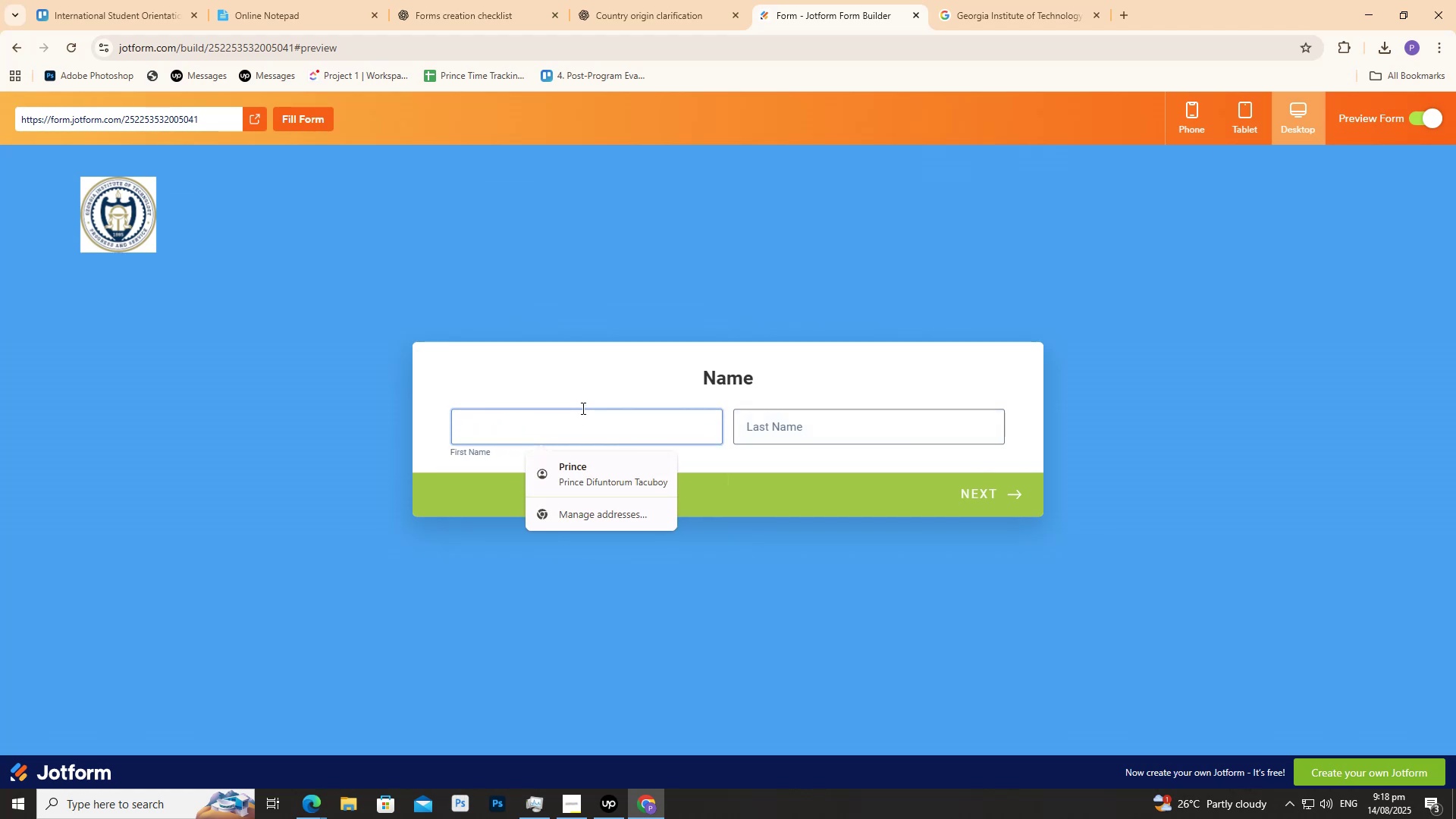 
type(prince)
key(Tab)
type(Tacubopy)
key(Backspace)
key(Backspace)
type(y)
 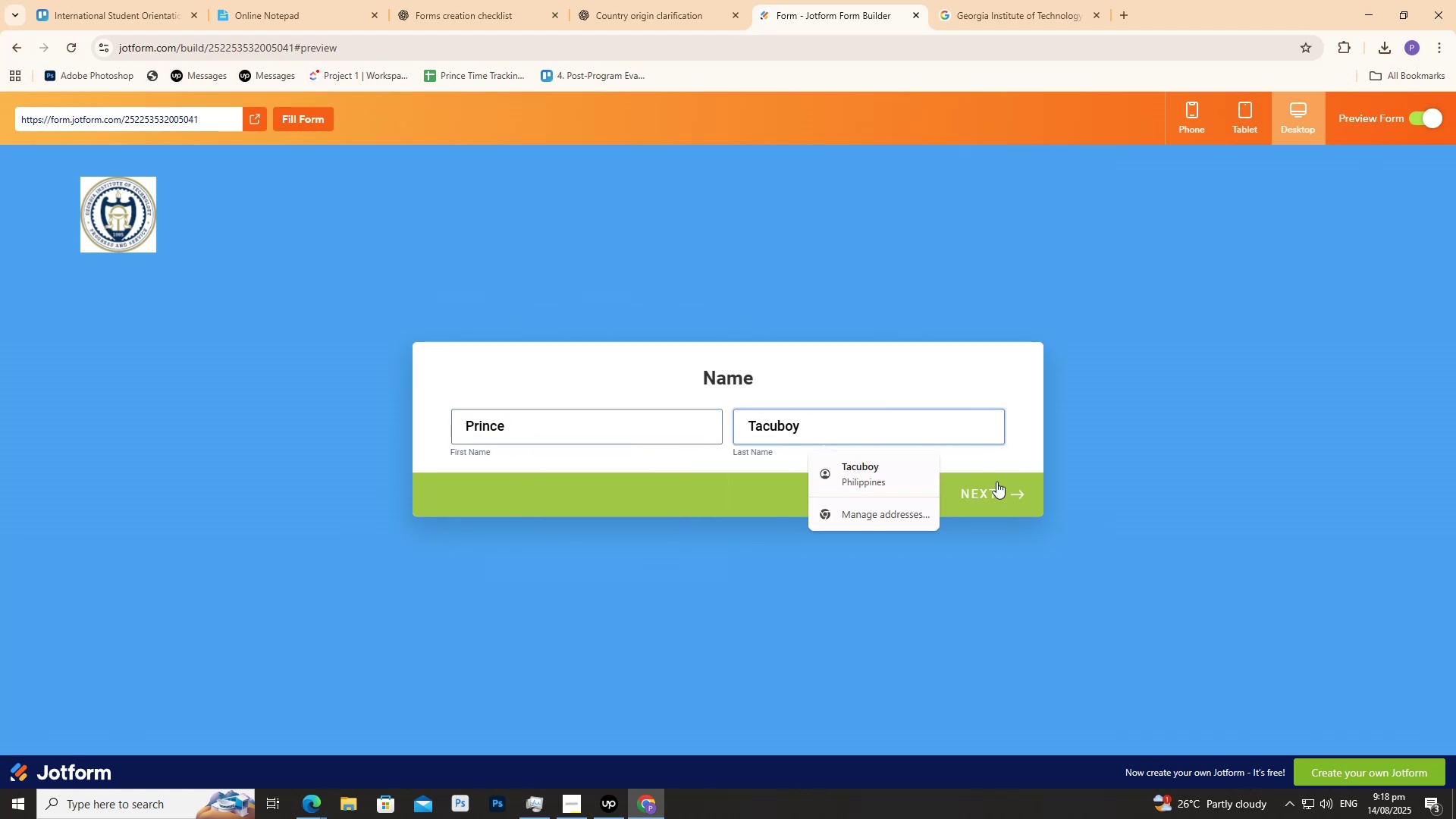 
left_click([1011, 495])
 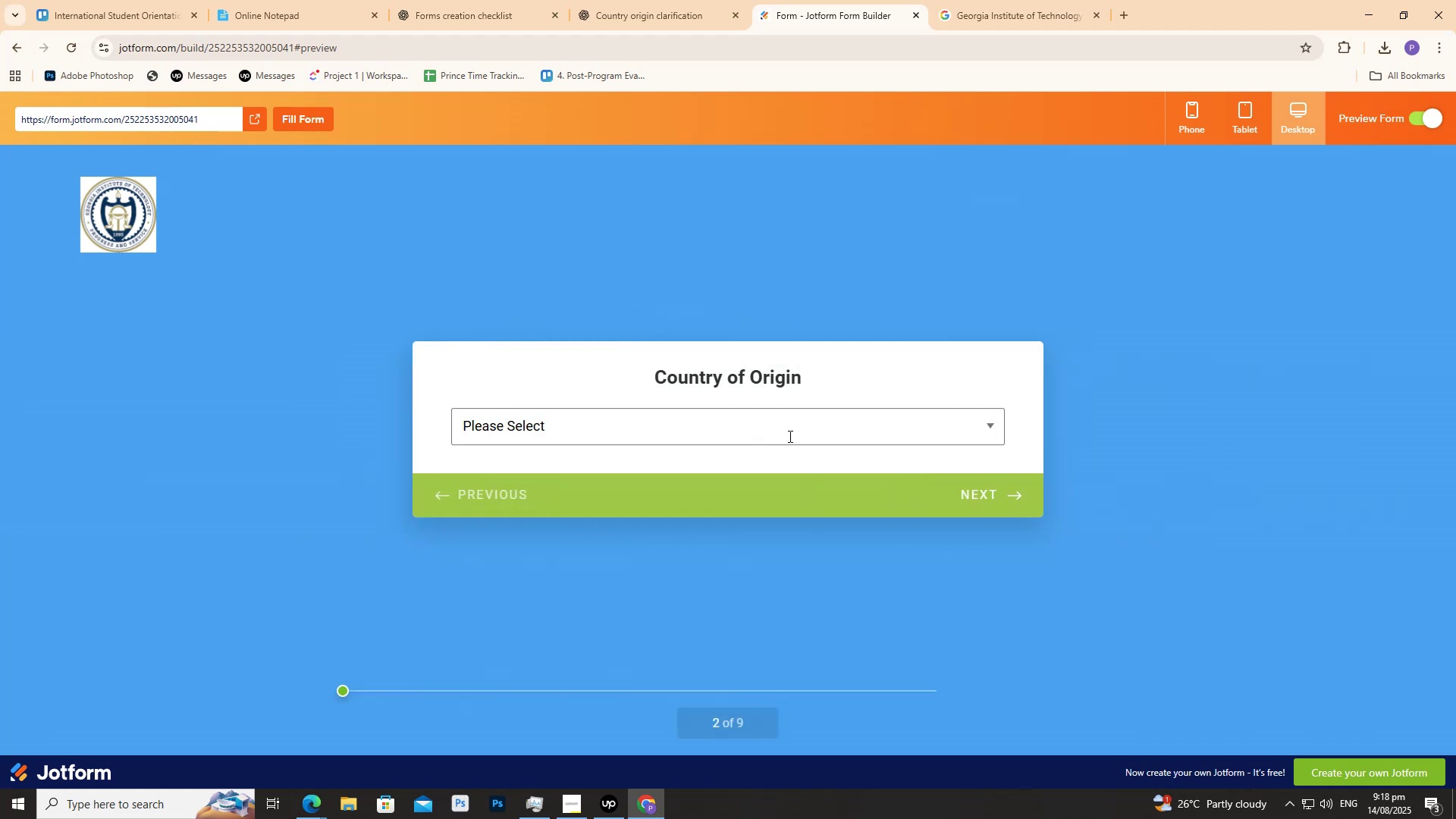 
left_click([780, 432])
 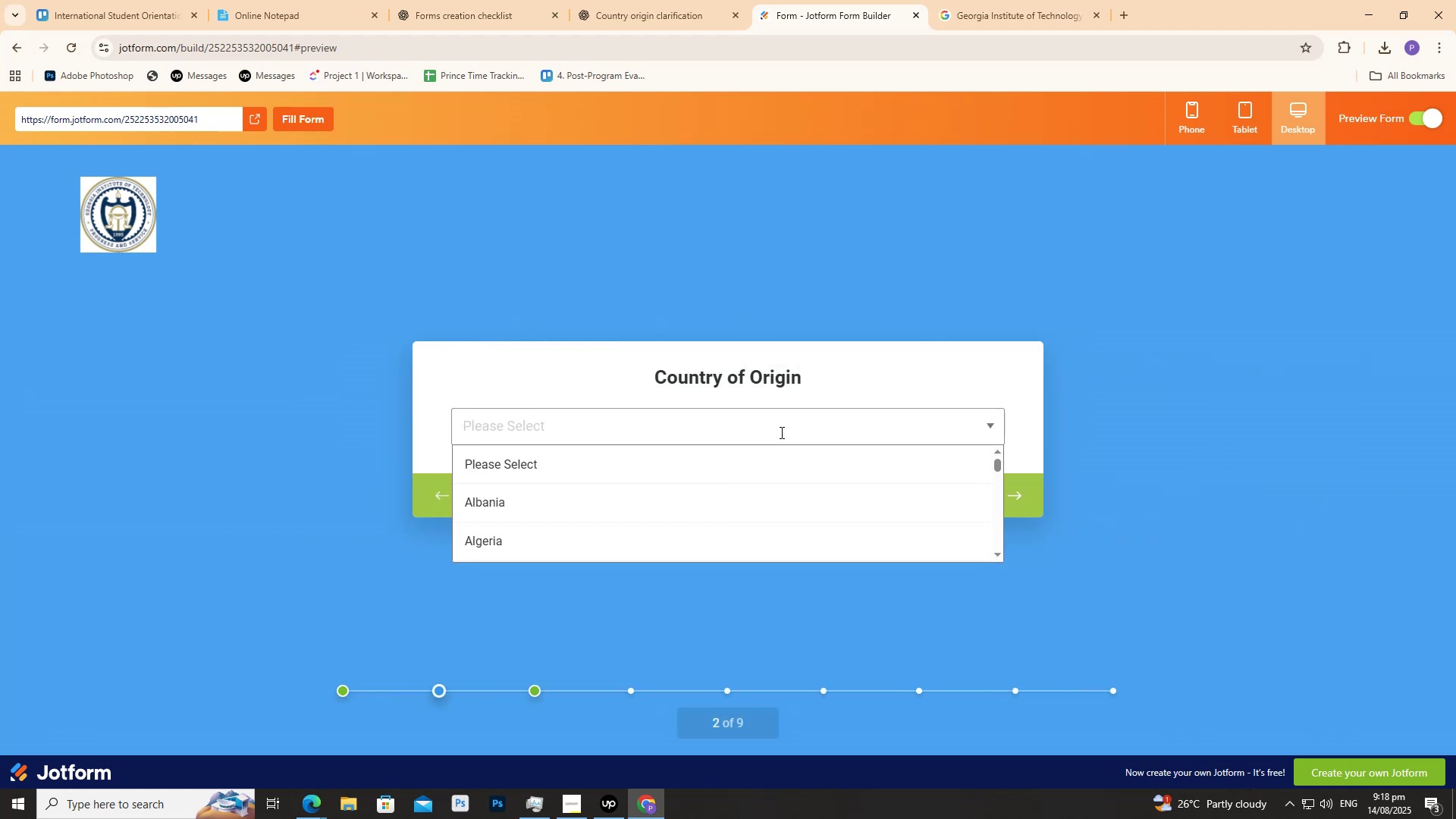 
scroll: coordinate [771, 465], scroll_direction: down, amount: 1.0
 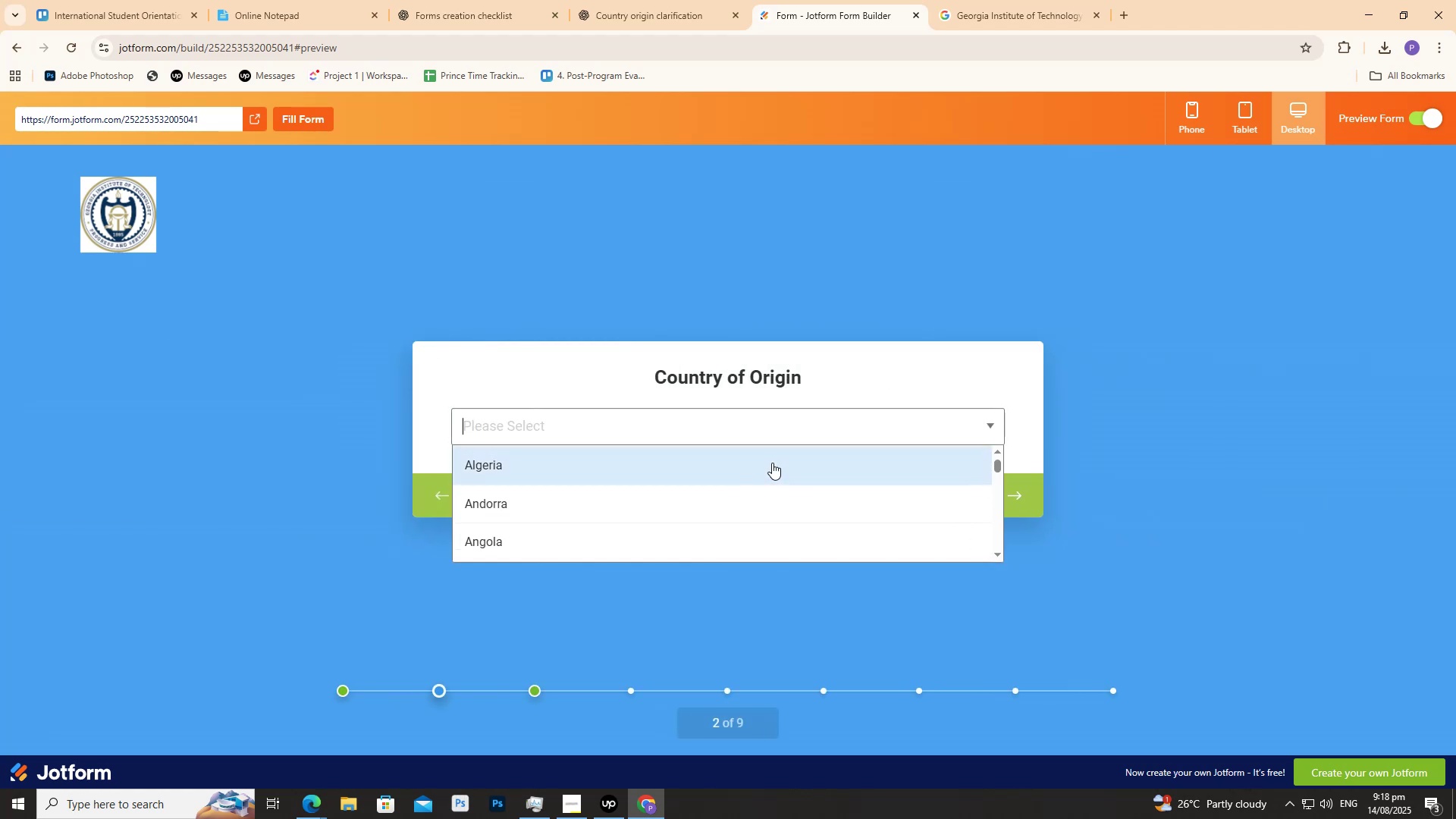 
type(phil)
 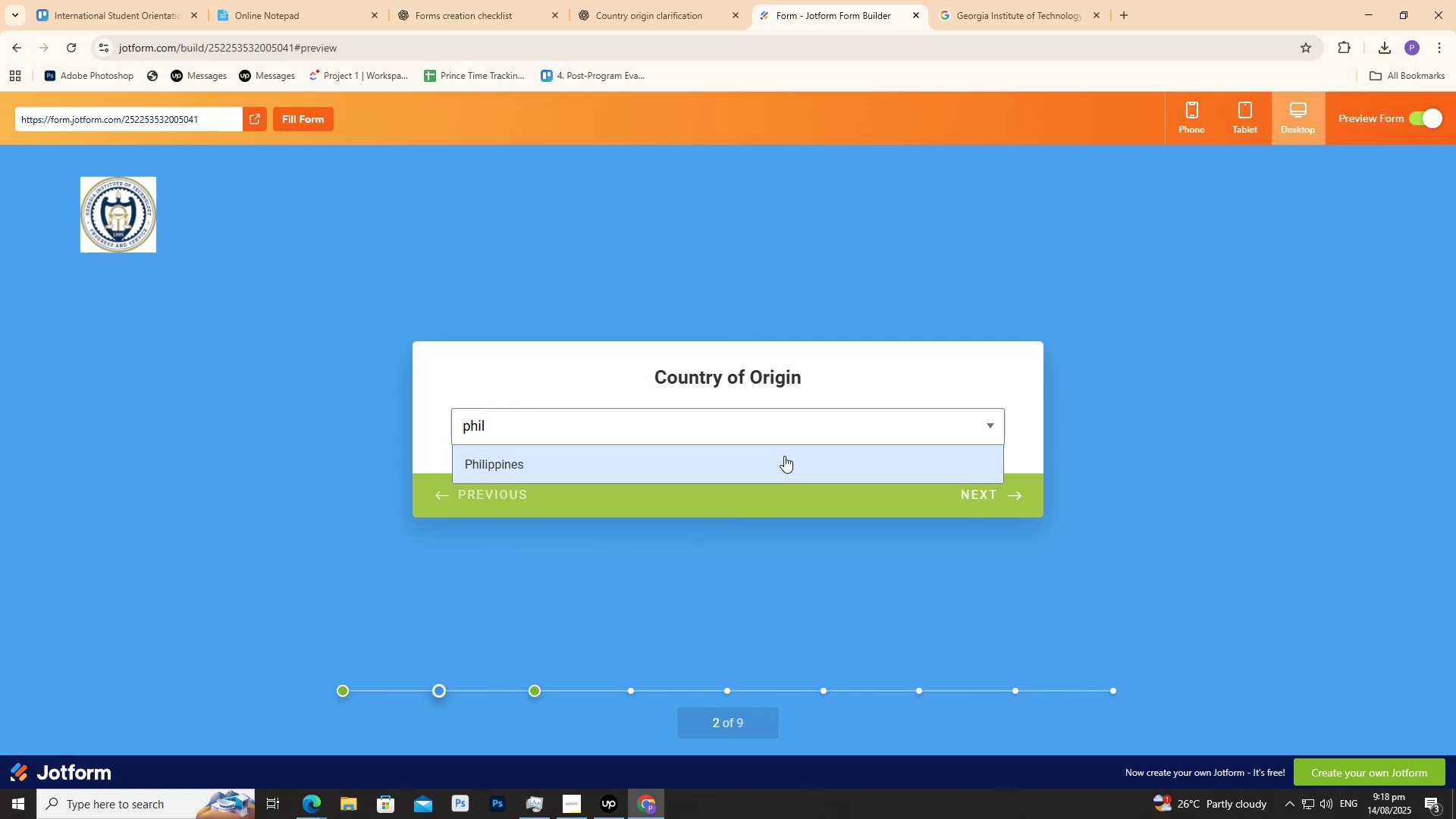 
left_click([784, 456])
 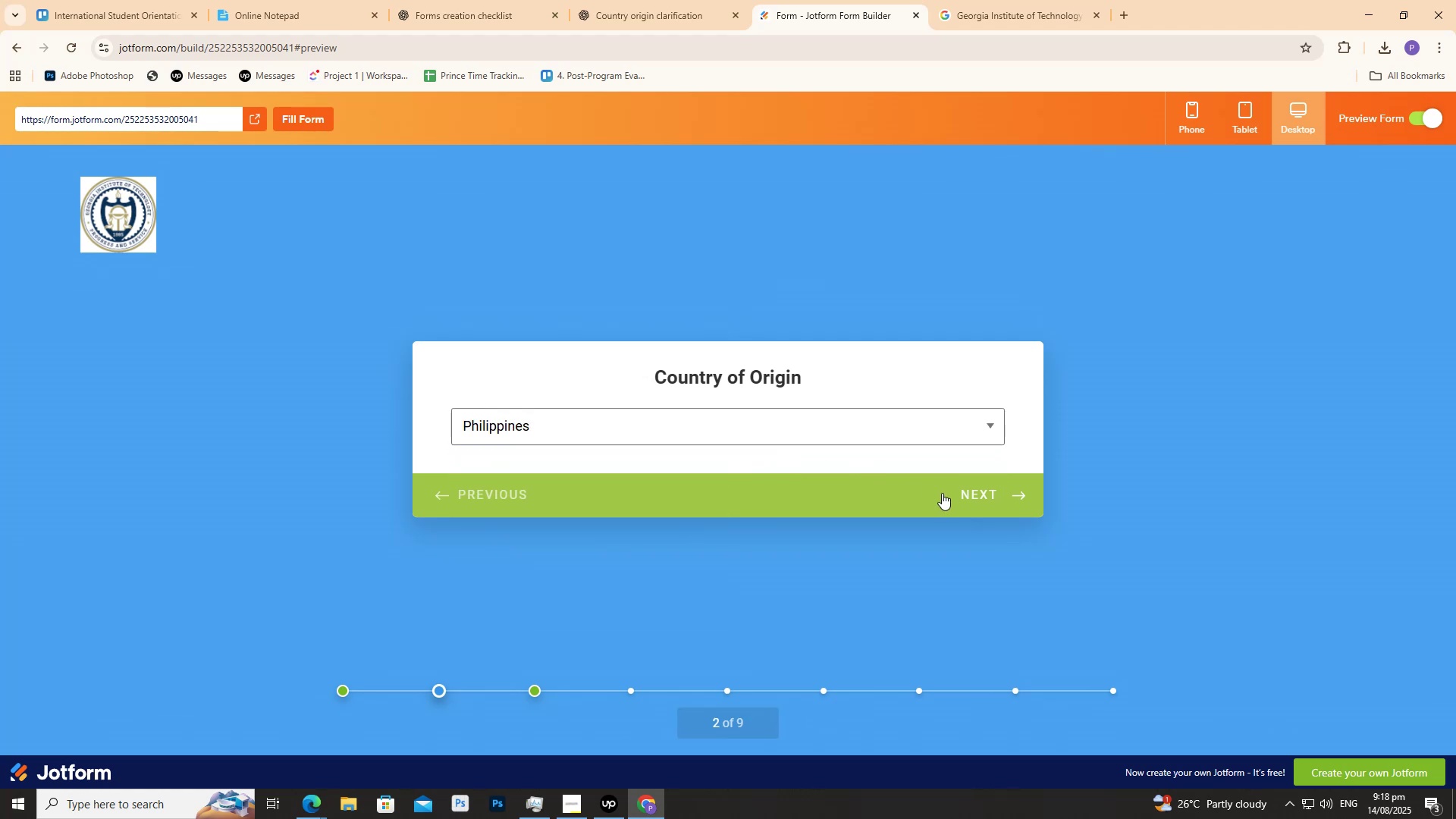 
left_click([949, 494])
 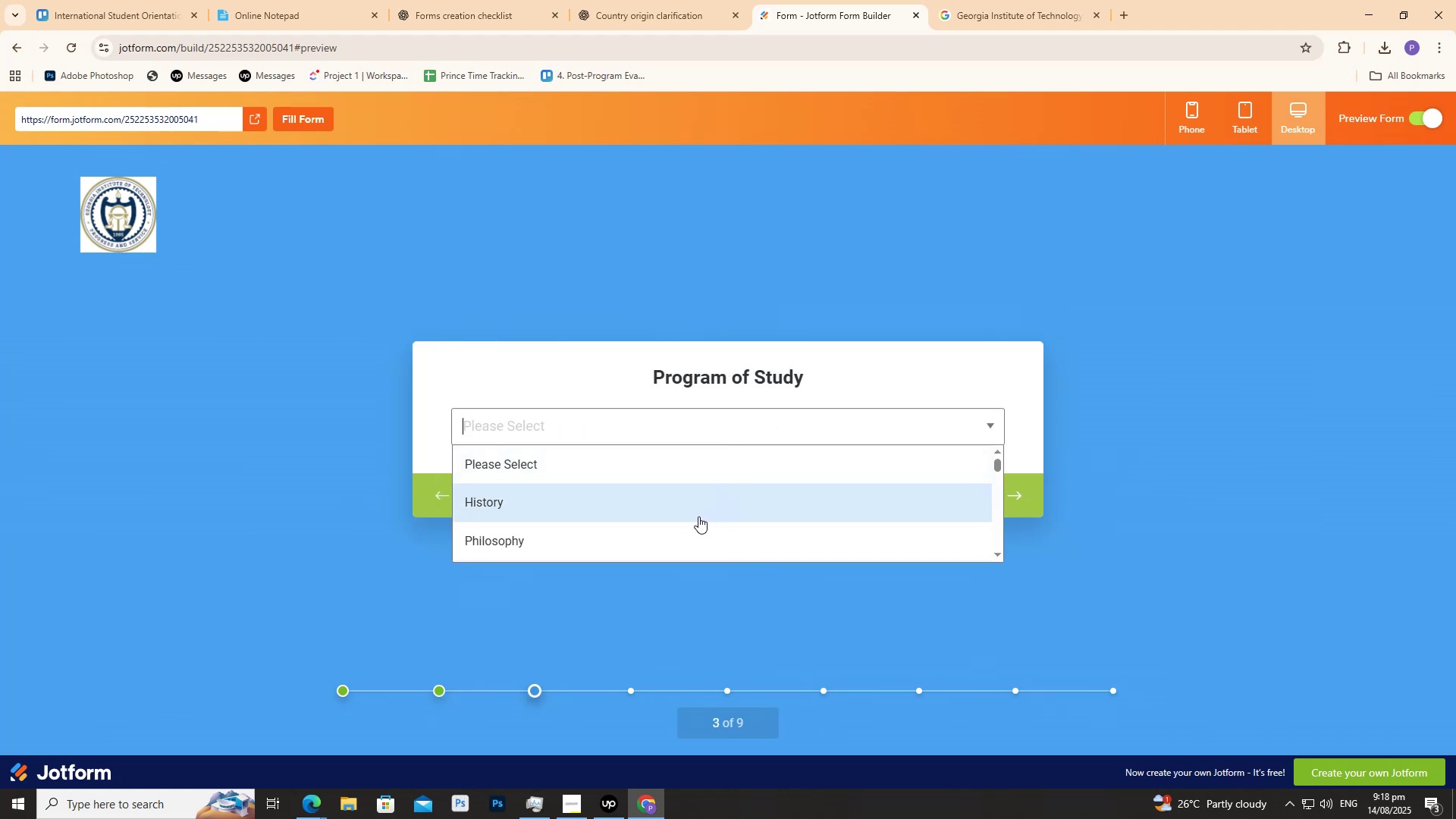 
left_click([694, 513])
 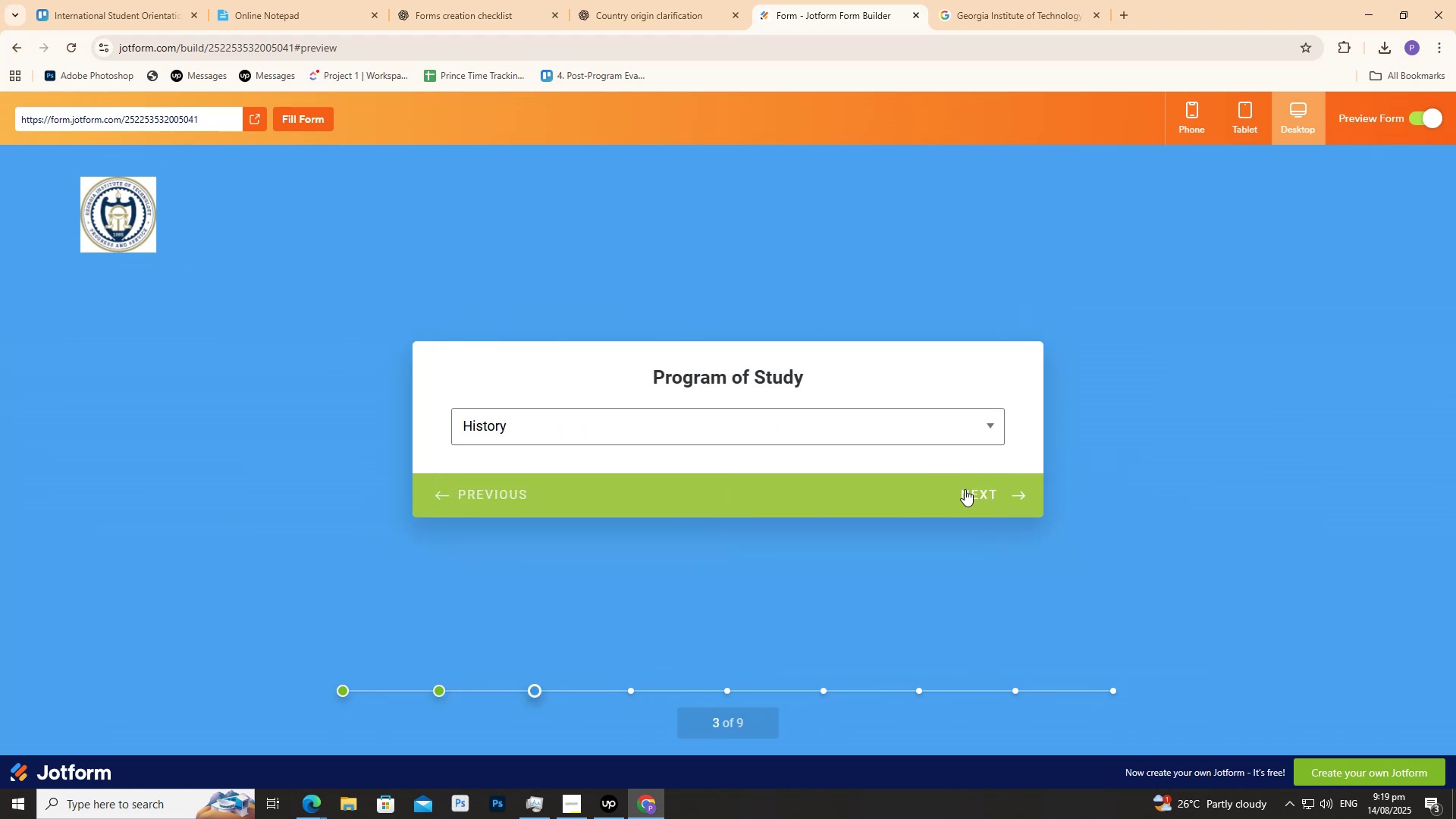 
left_click([965, 489])
 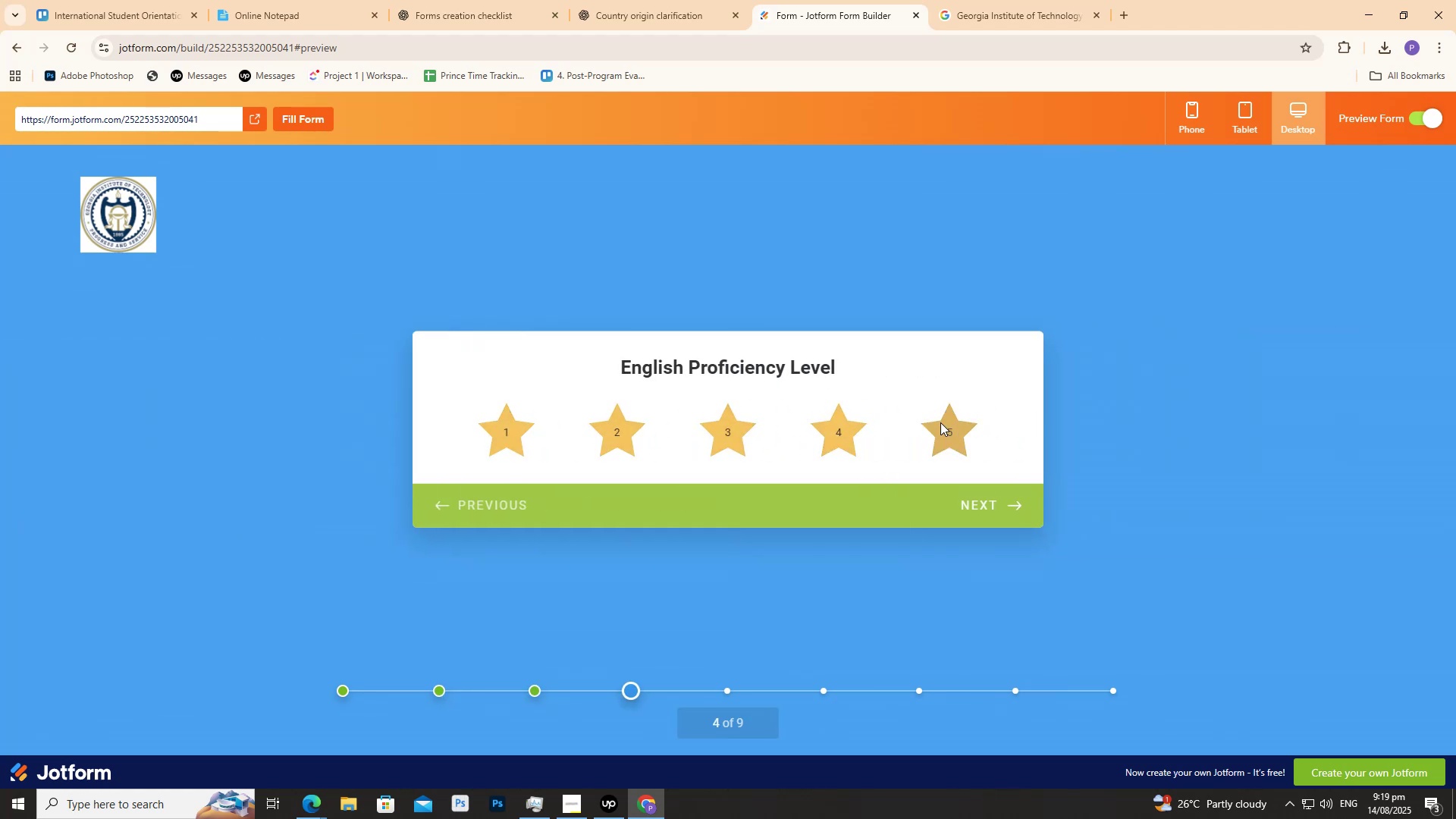 
double_click([977, 504])
 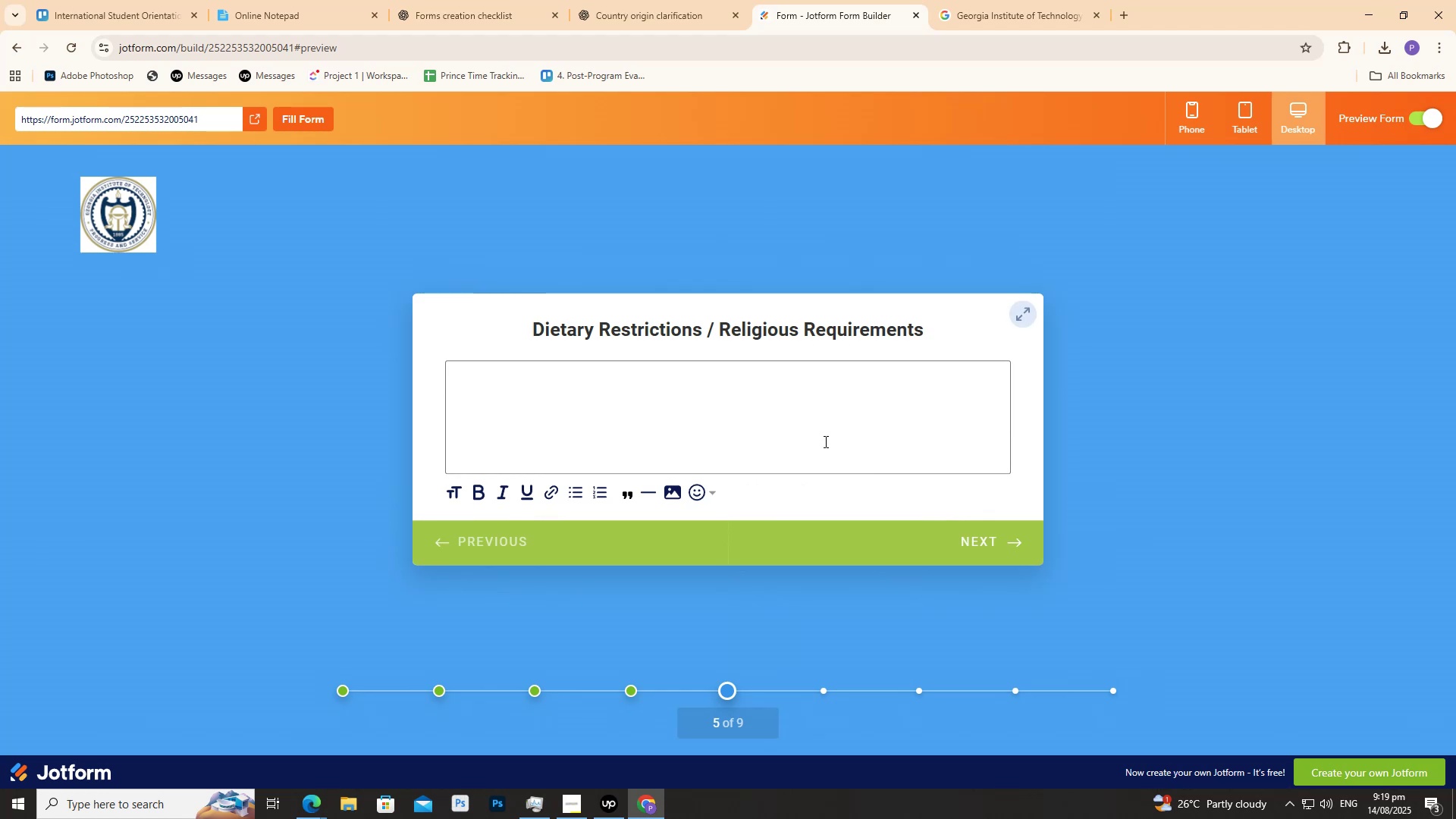 
left_click([824, 440])
 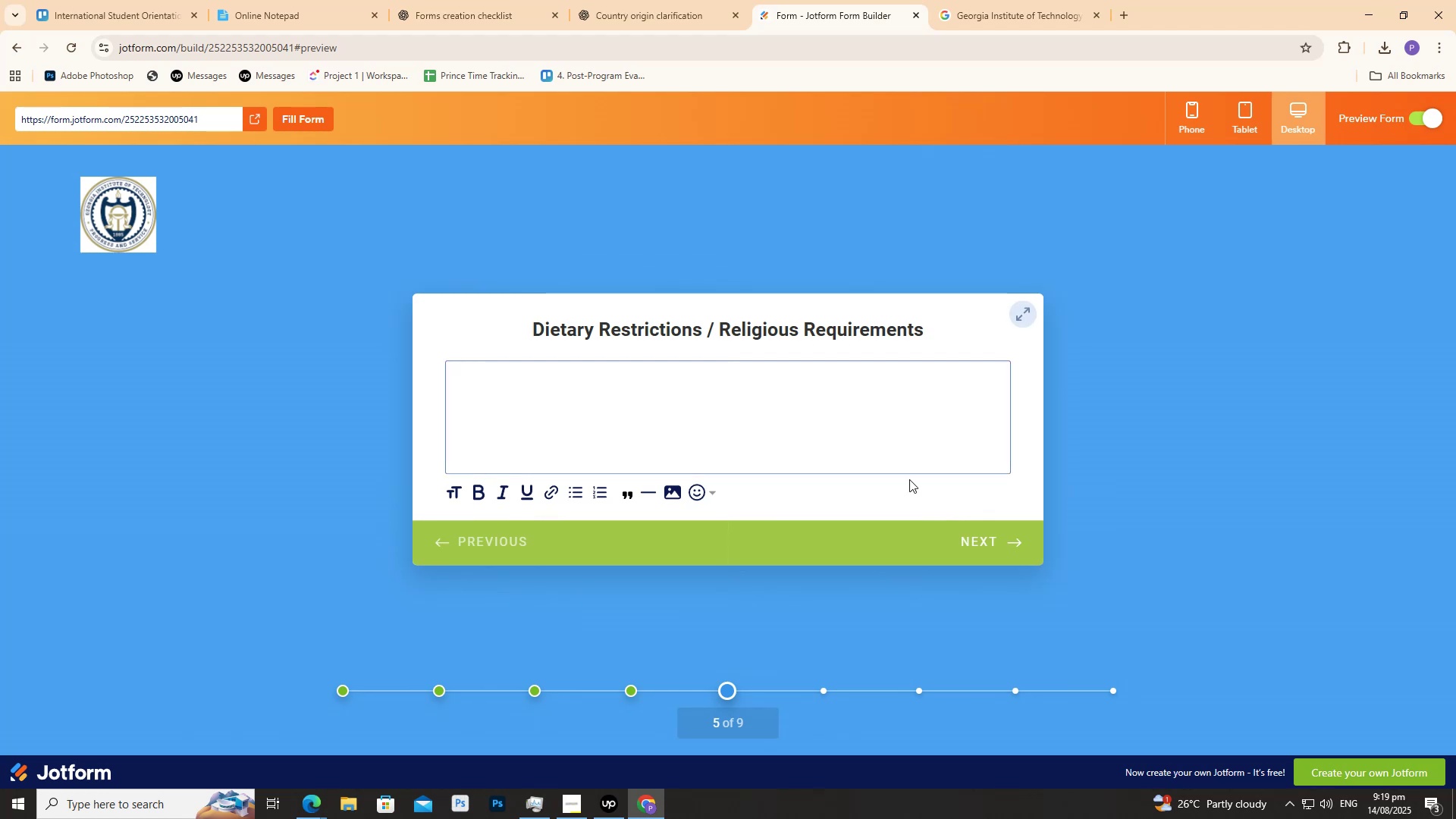 
left_click([981, 533])
 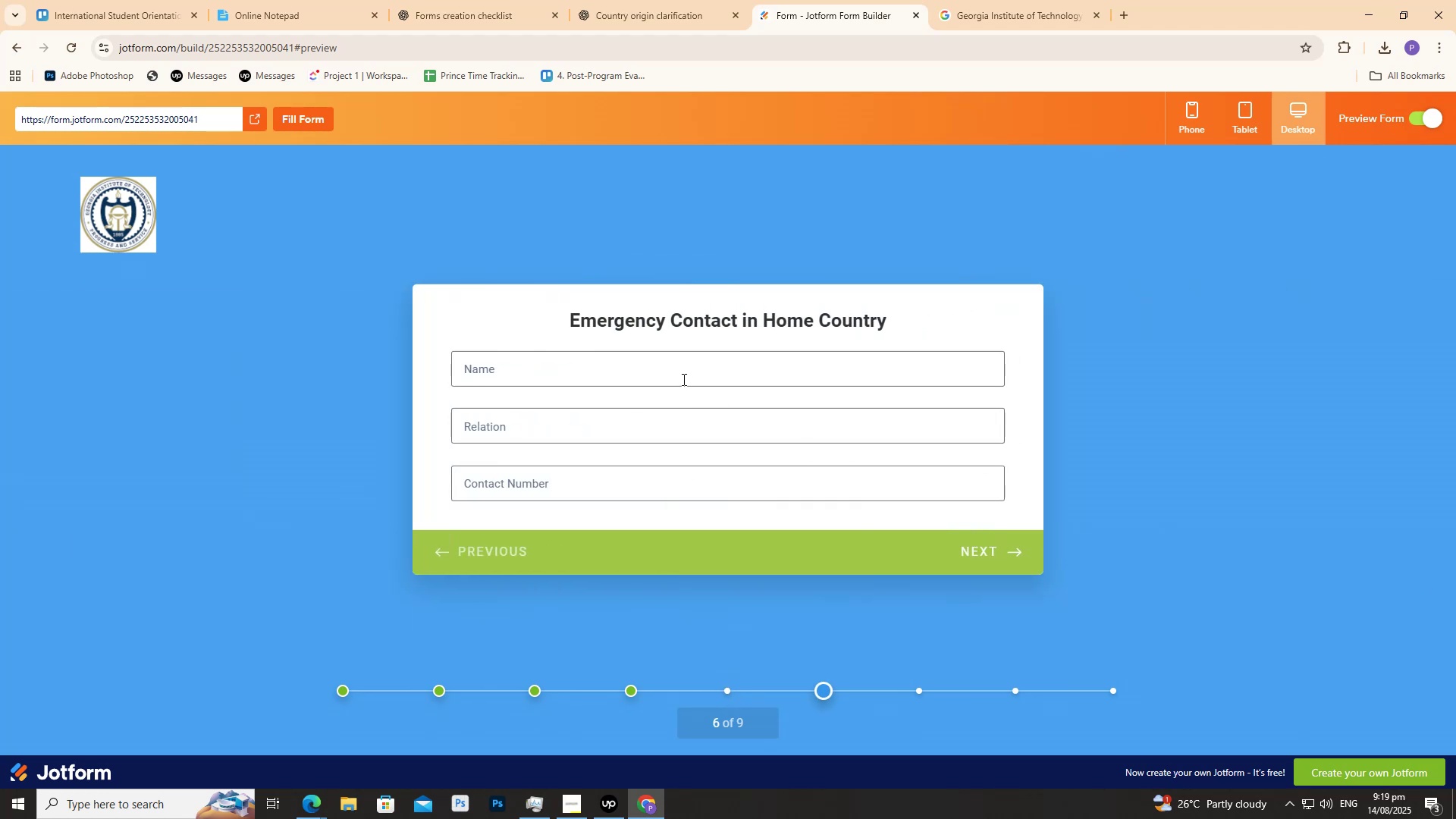 
left_click([682, 379])
 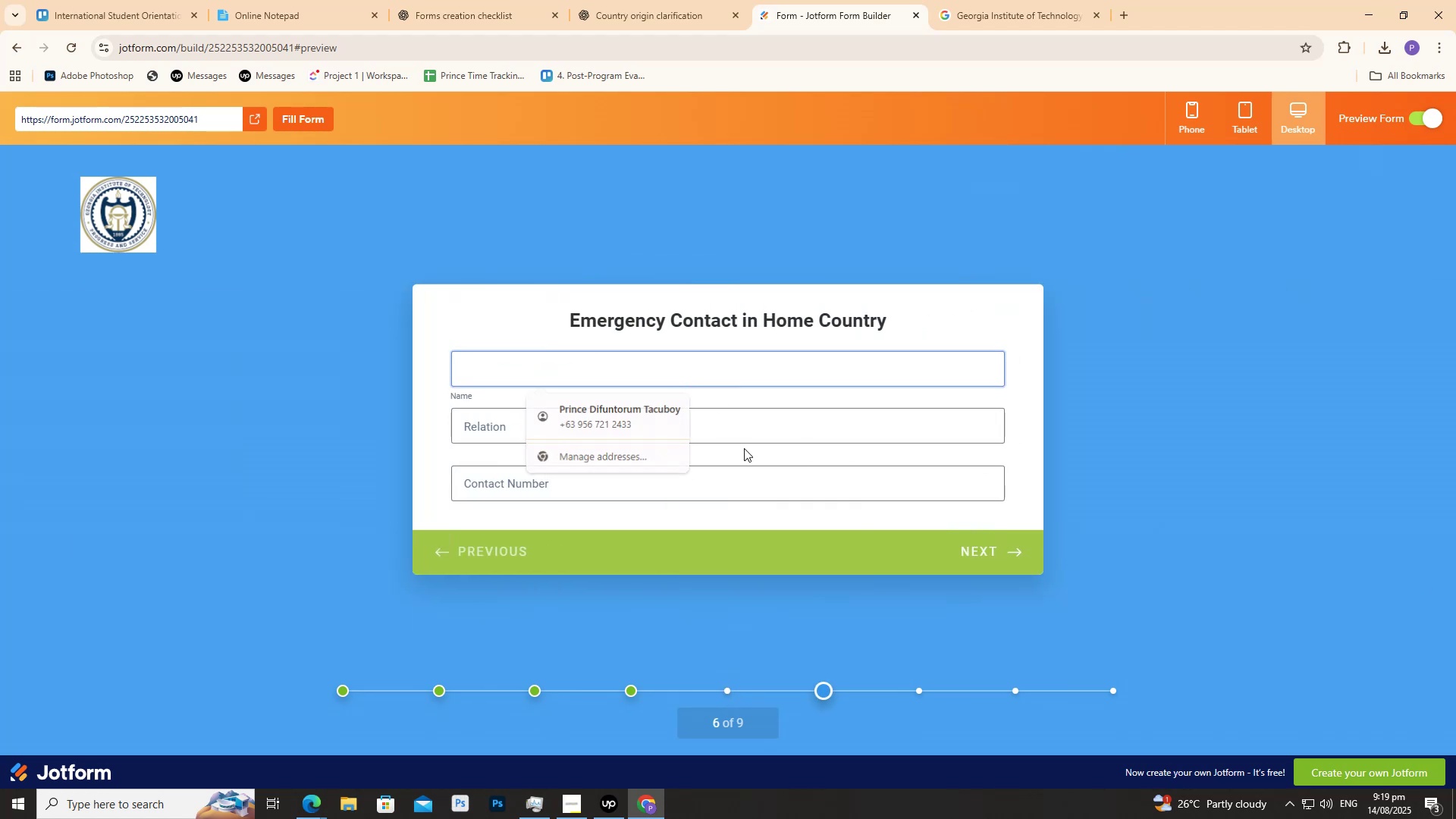 
double_click([751, 429])
 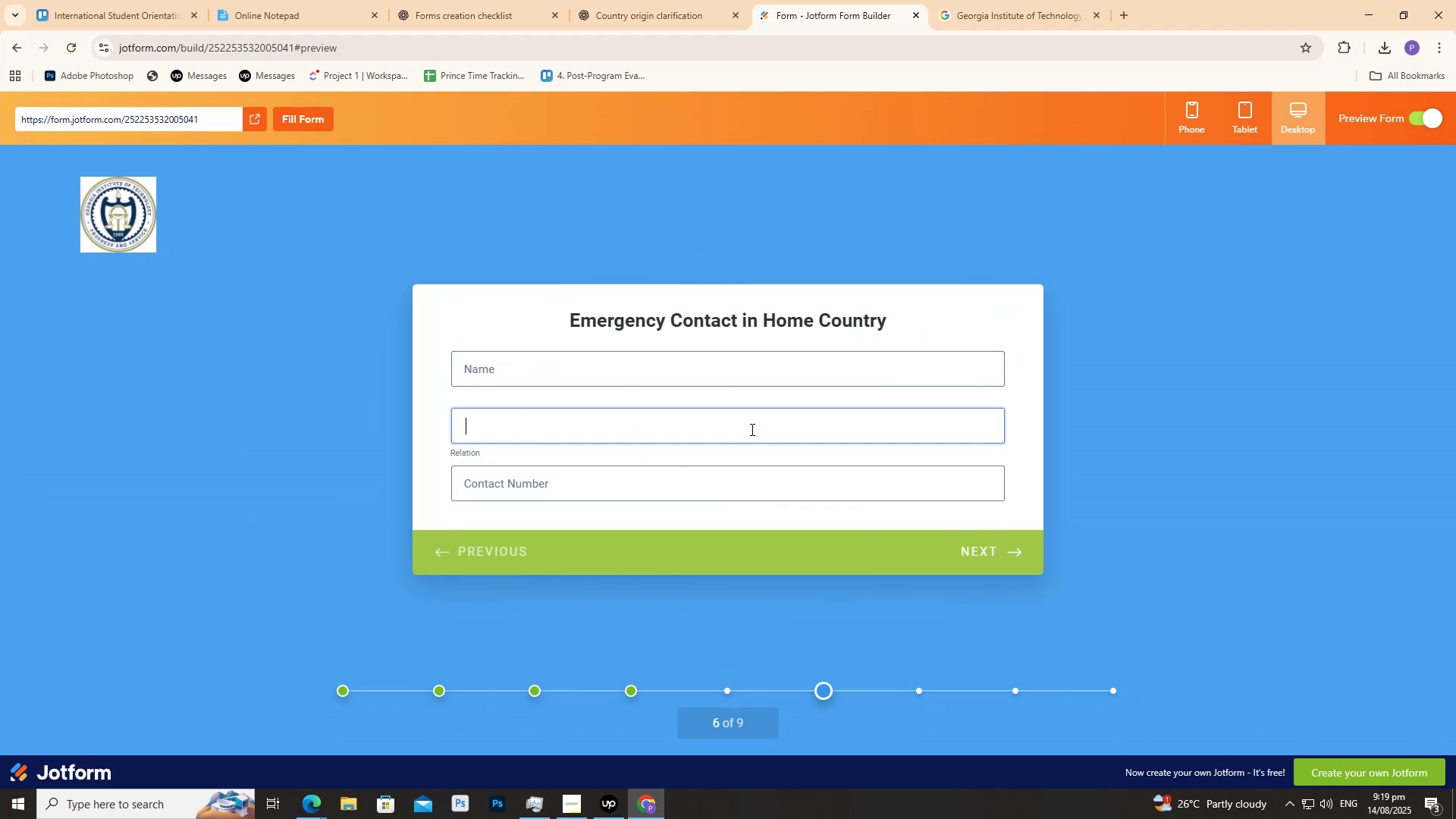 
type(sd)
key(Backspace)
key(Backspace)
type(0398)
 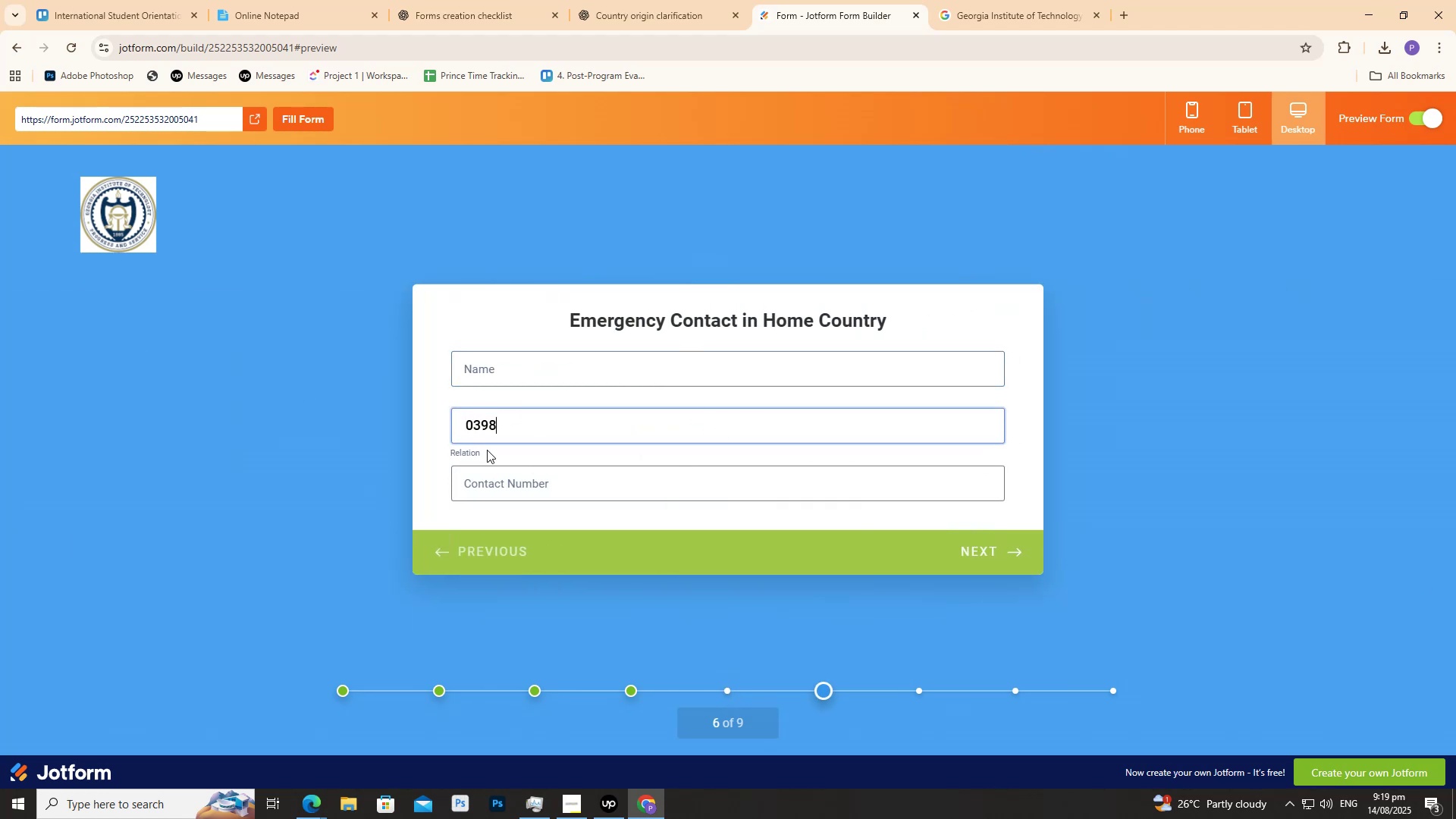 
left_click([502, 469])
 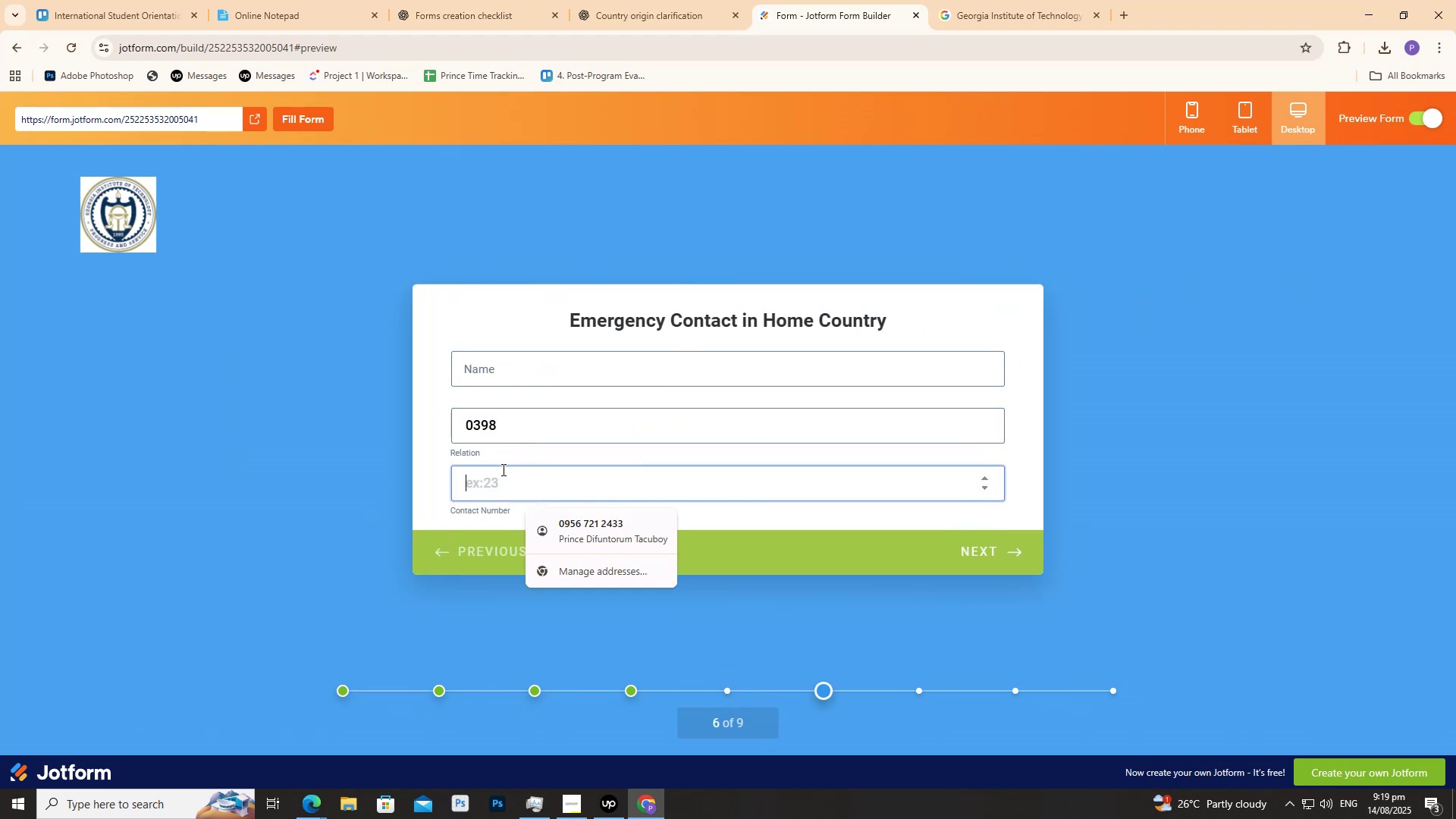 
type(2)
key(Backspace)
type(987t696855528)
 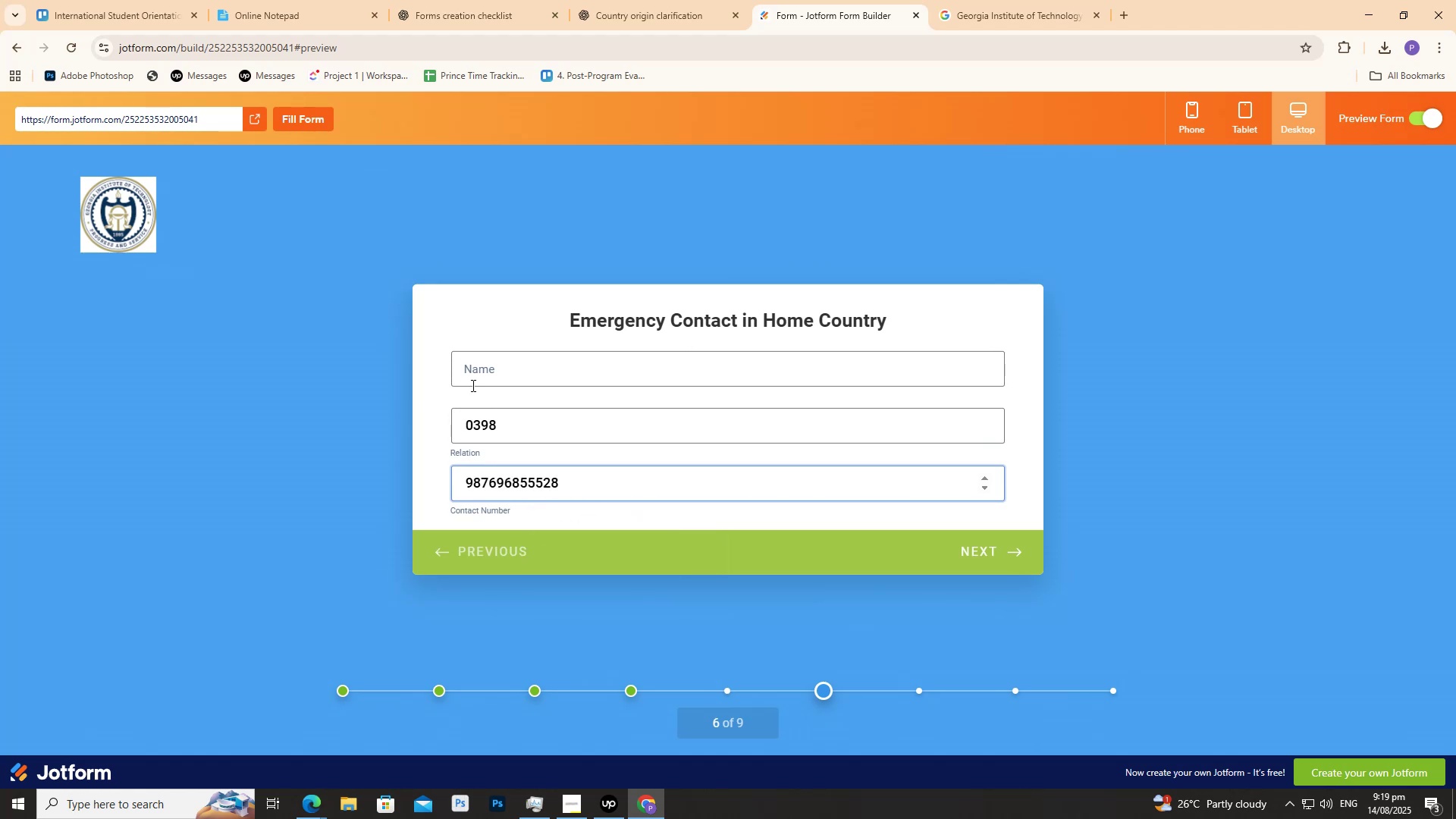 
left_click([485, 384])
 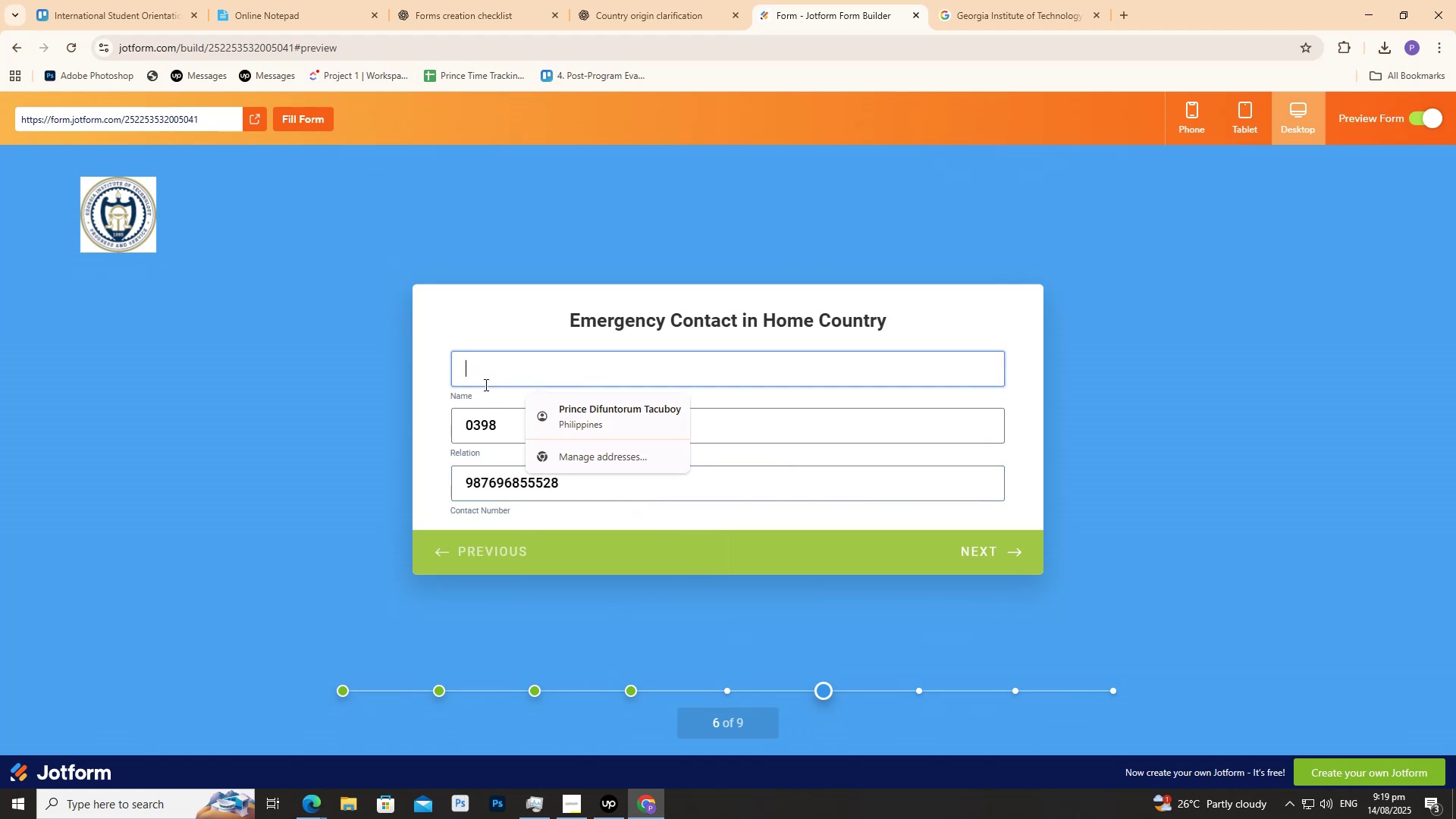 
type(231457)
 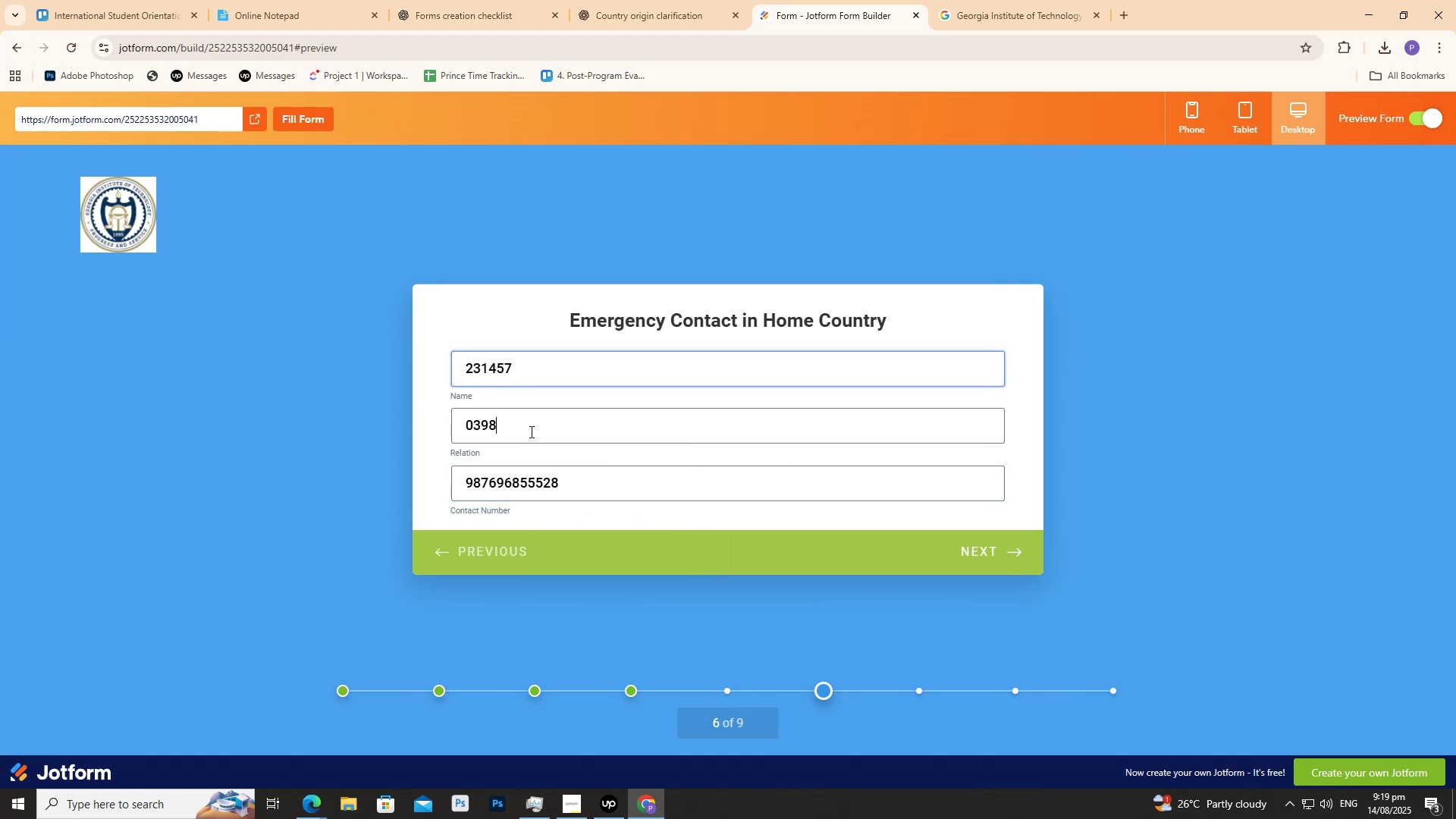 
double_click([530, 431])
 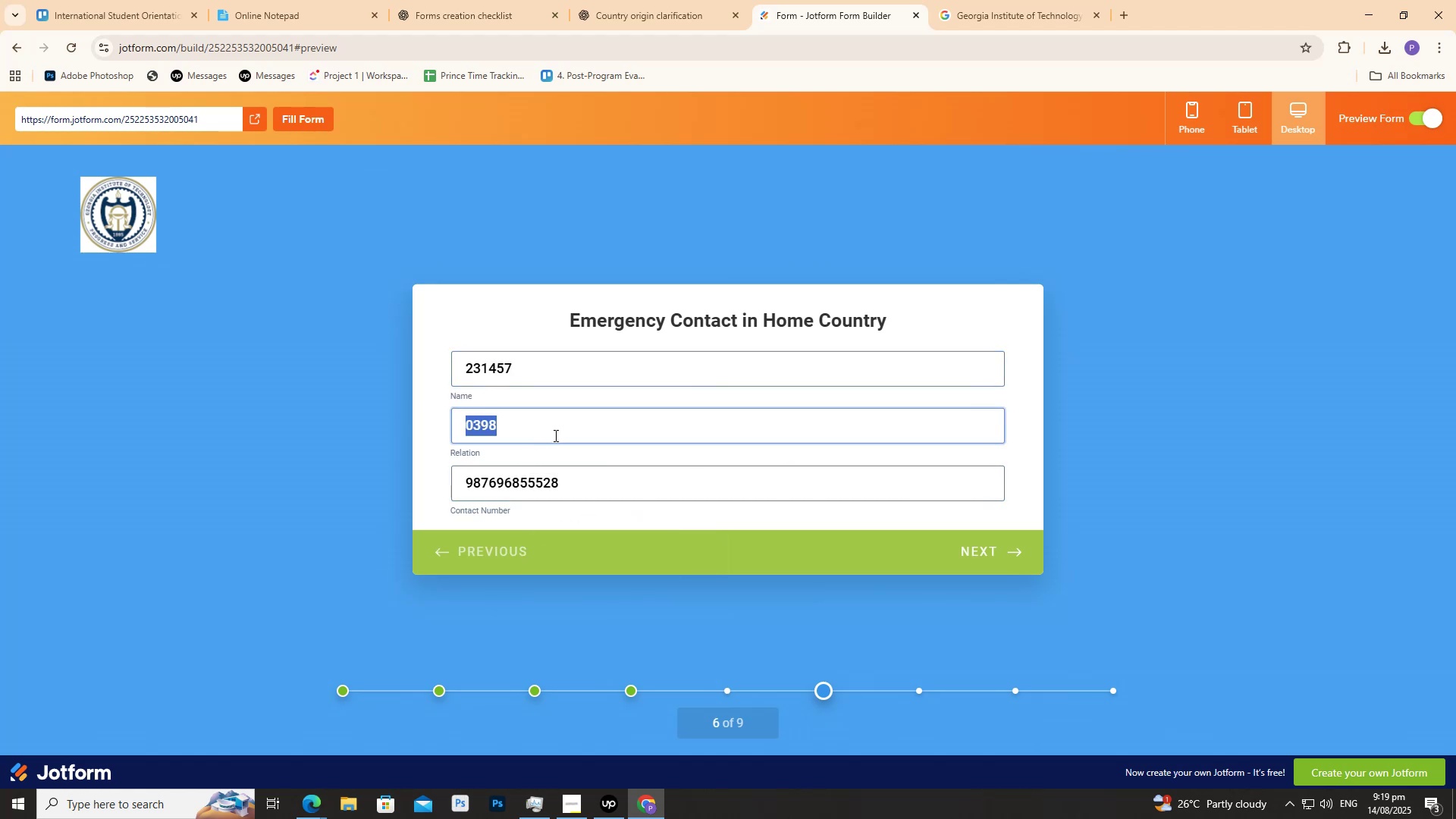 
type(MOTHER)
 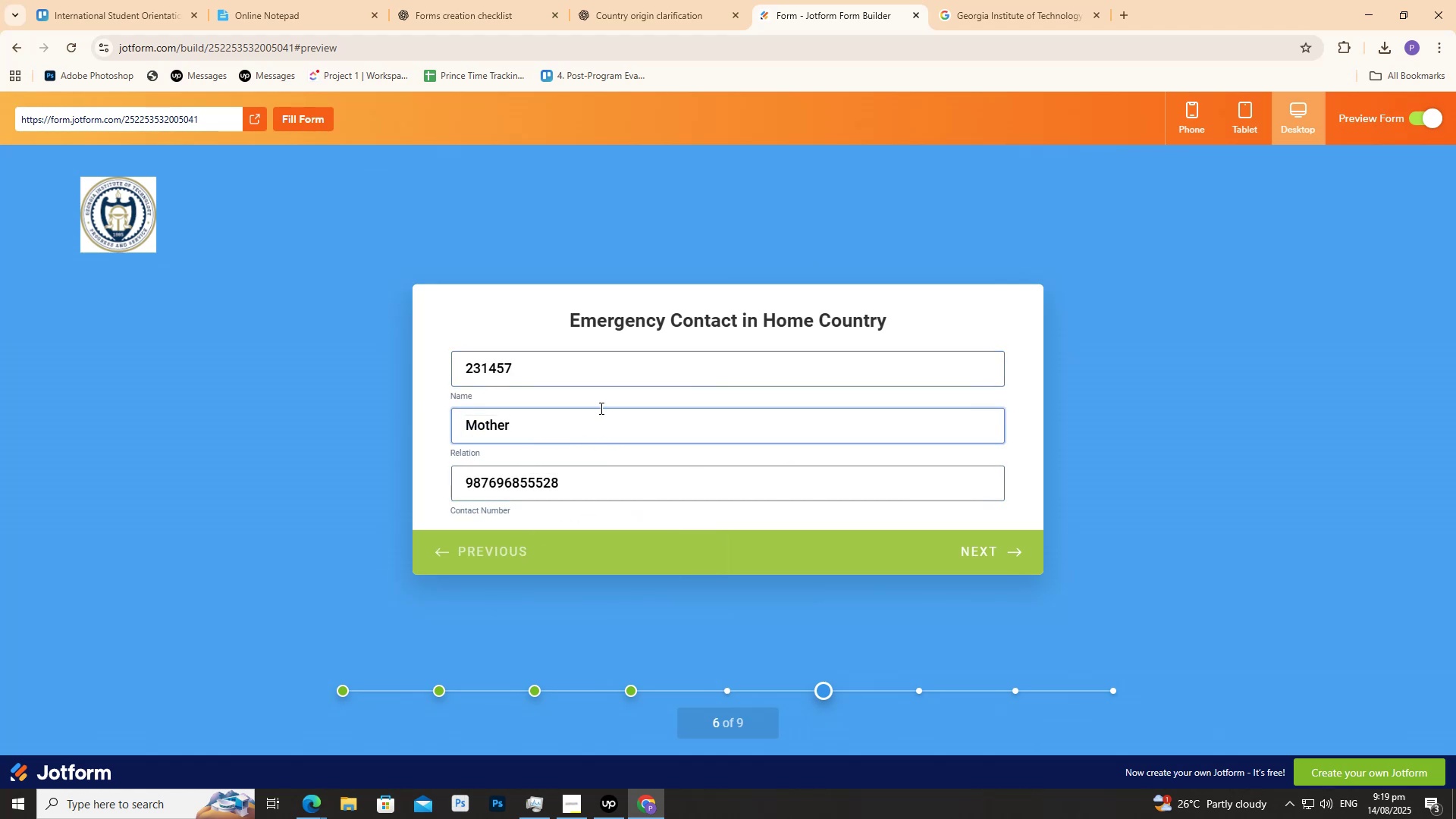 
left_click([573, 368])
 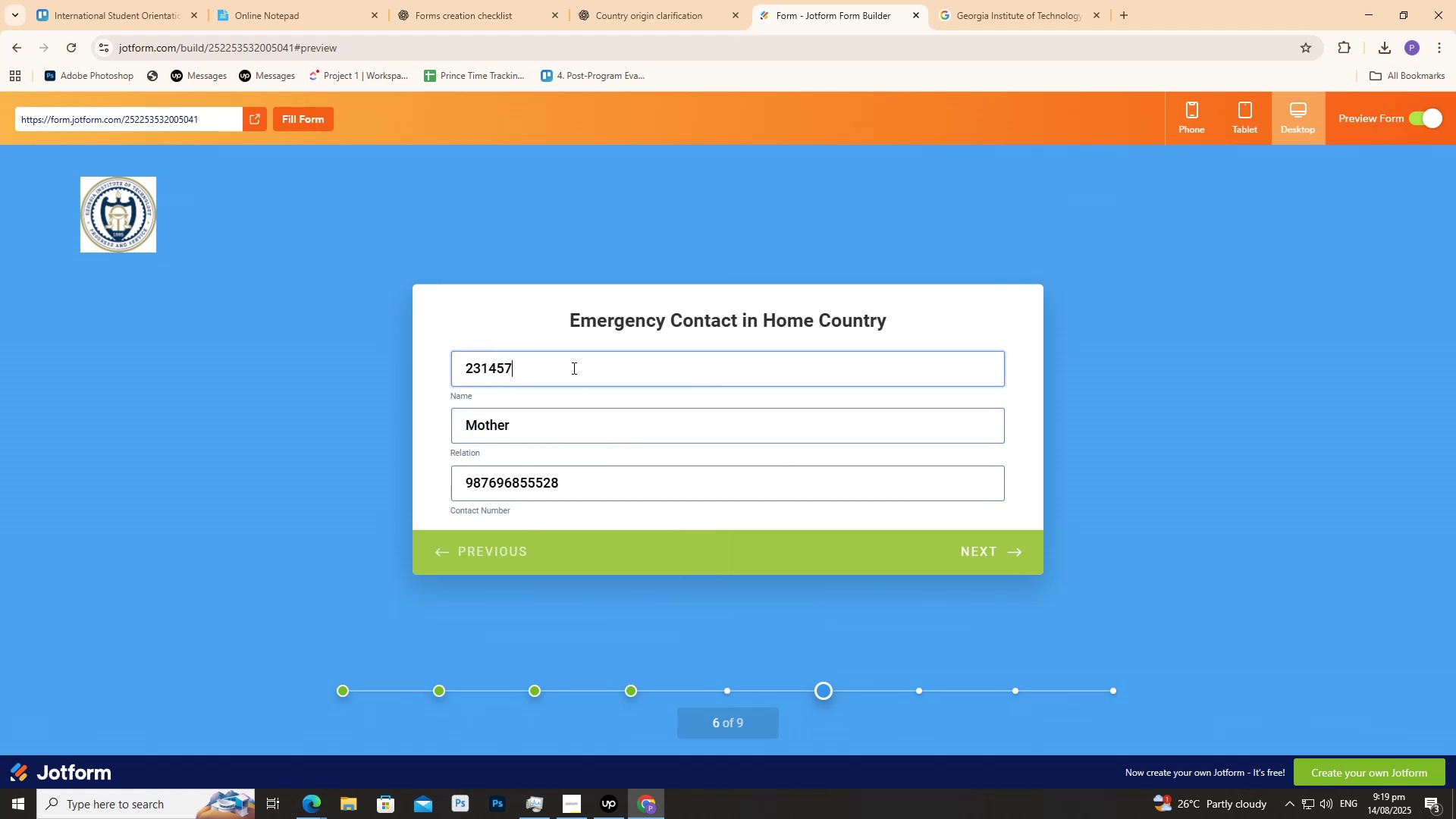 
key(Control+ControlLeft)
 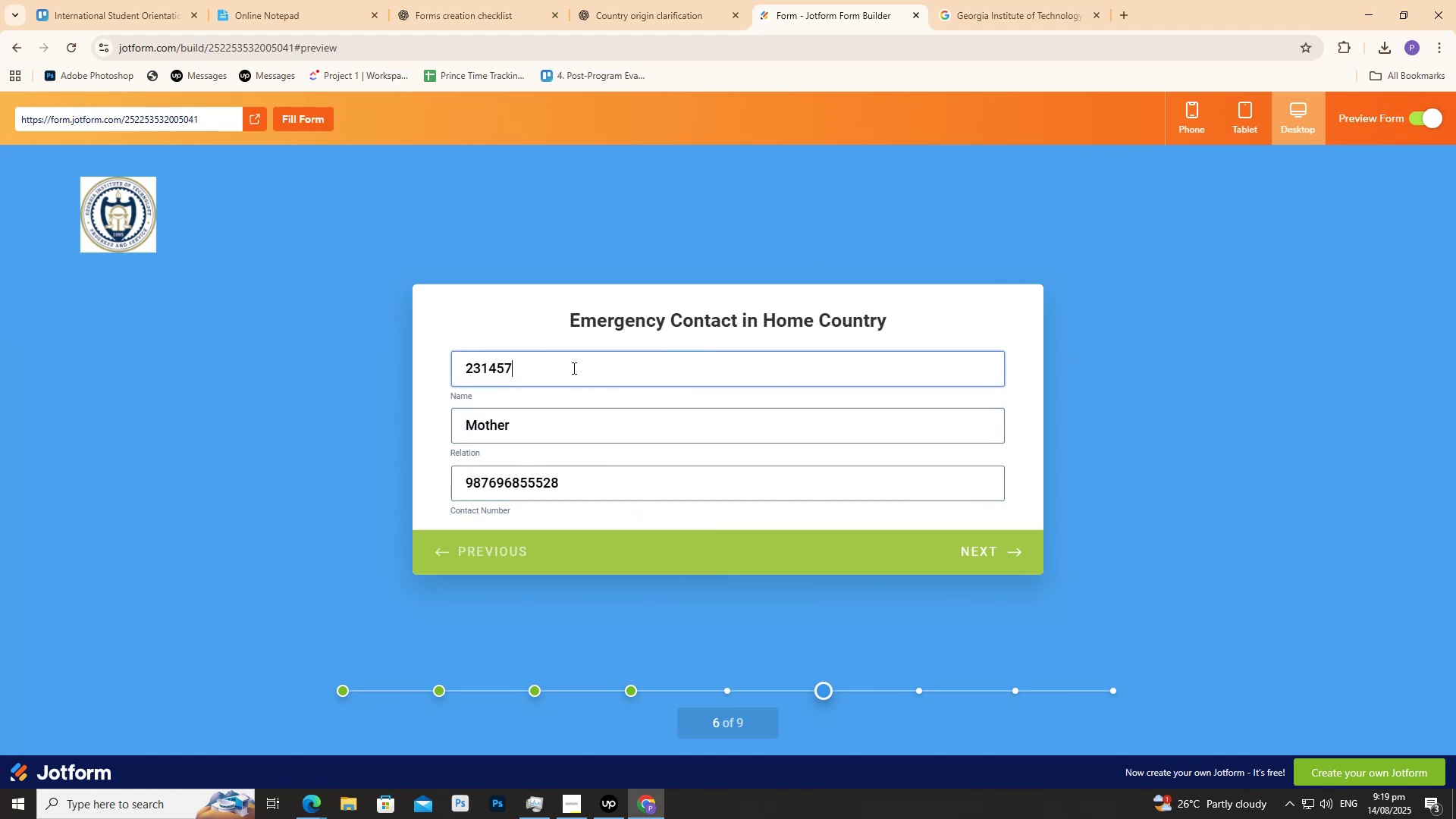 
key(Control+A)
 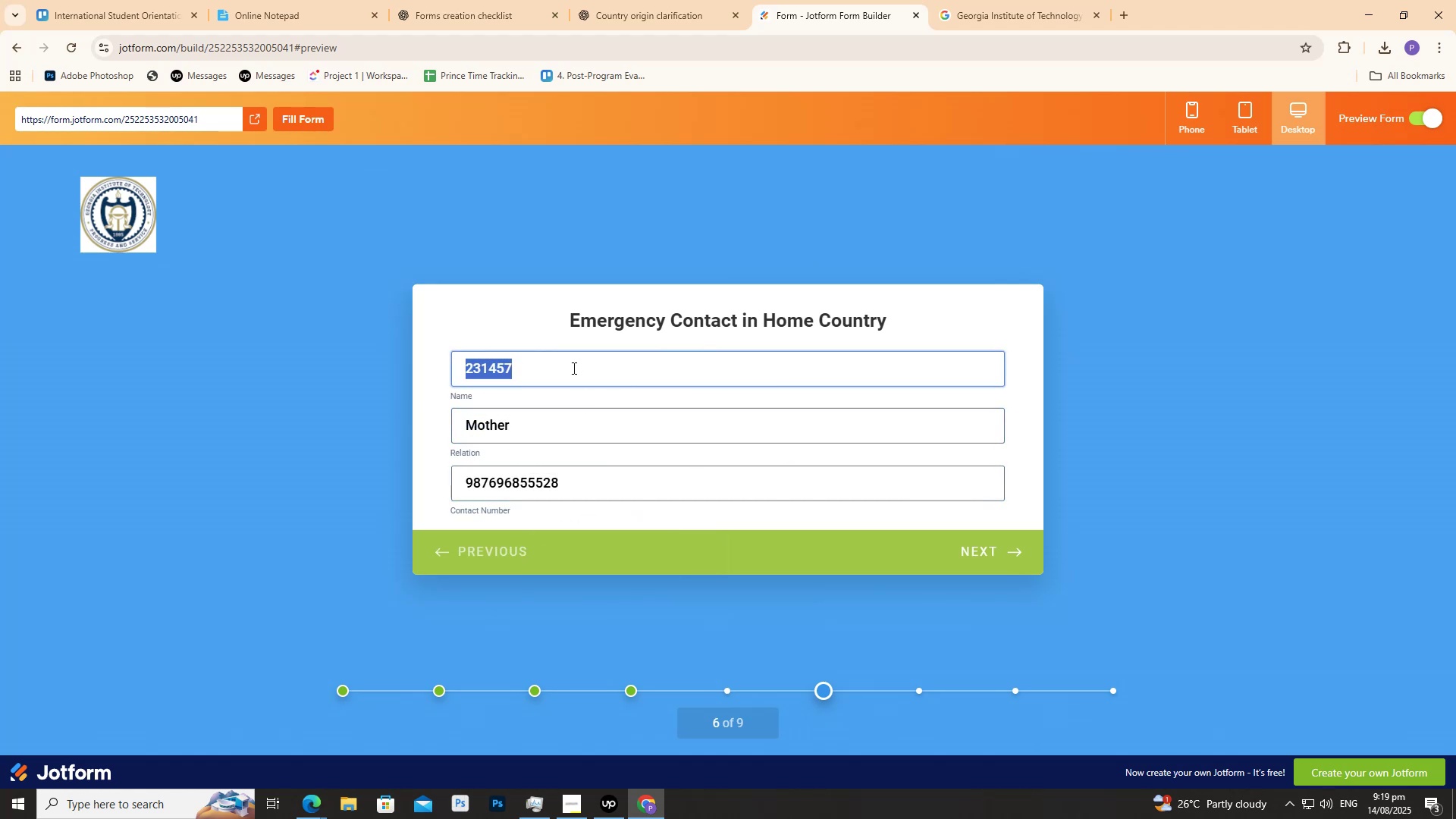 
type(Mina tacuboy)
 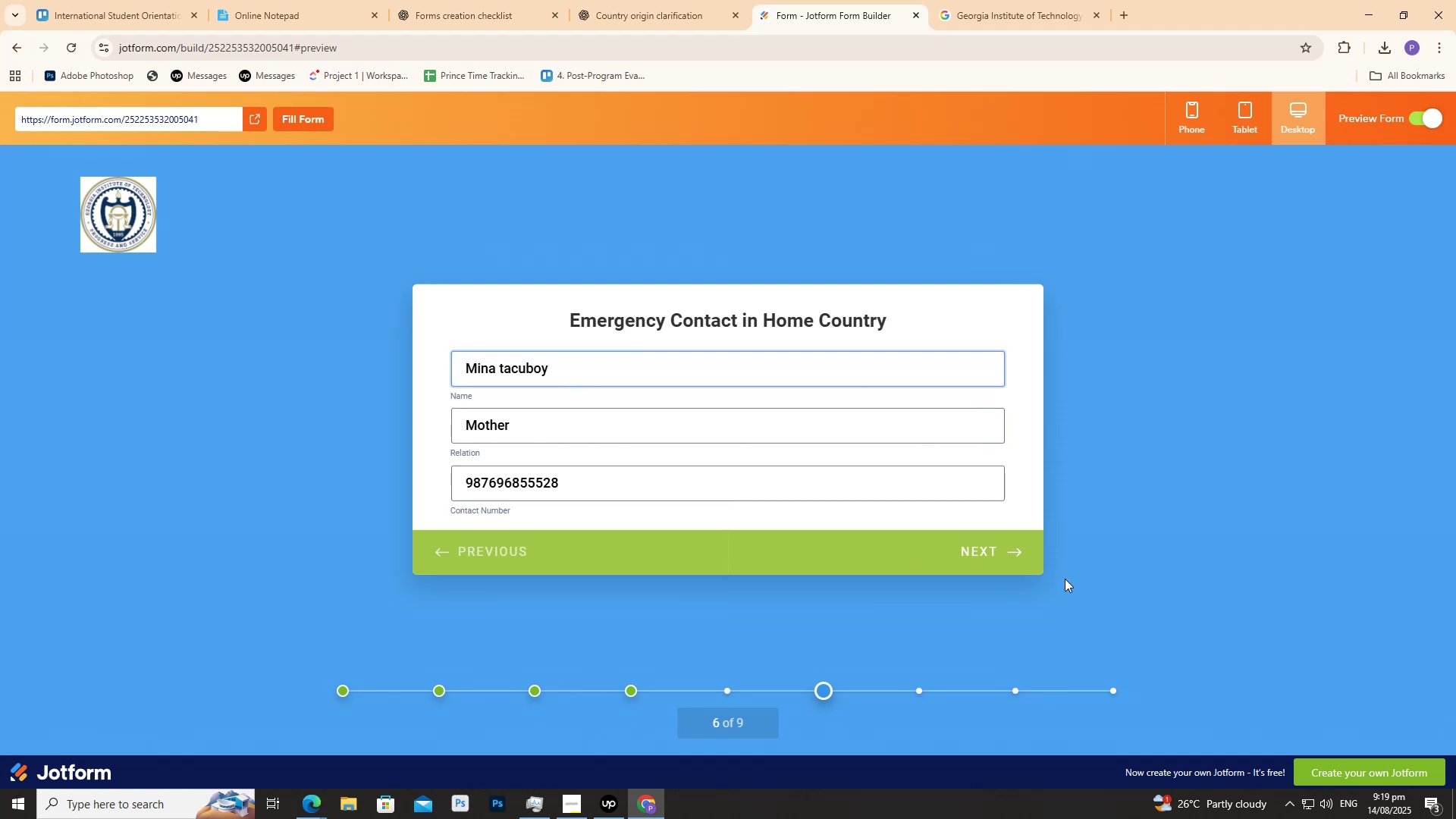 
left_click([956, 544])
 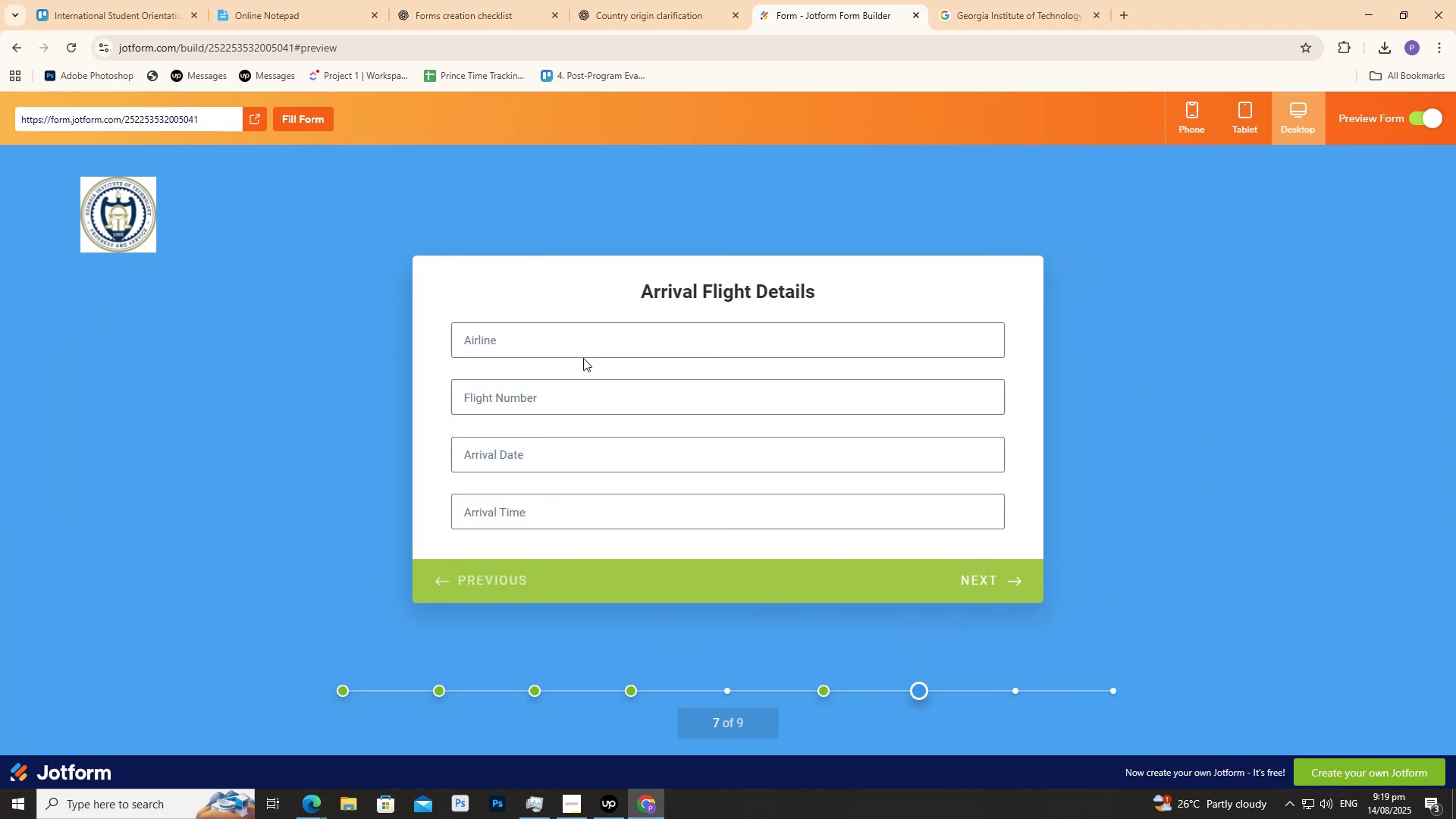 
left_click([572, 344])
 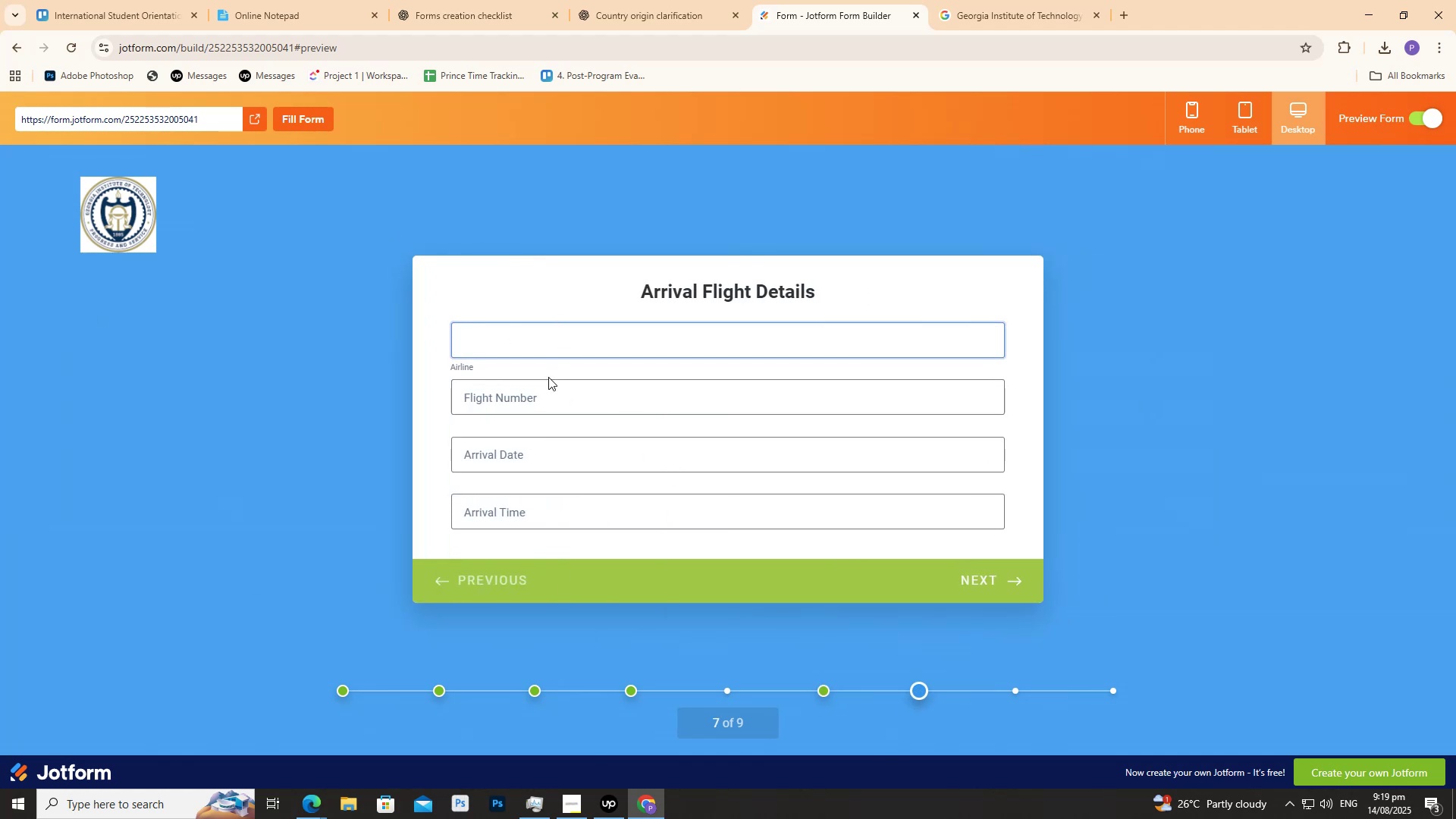 
type(azsd)
 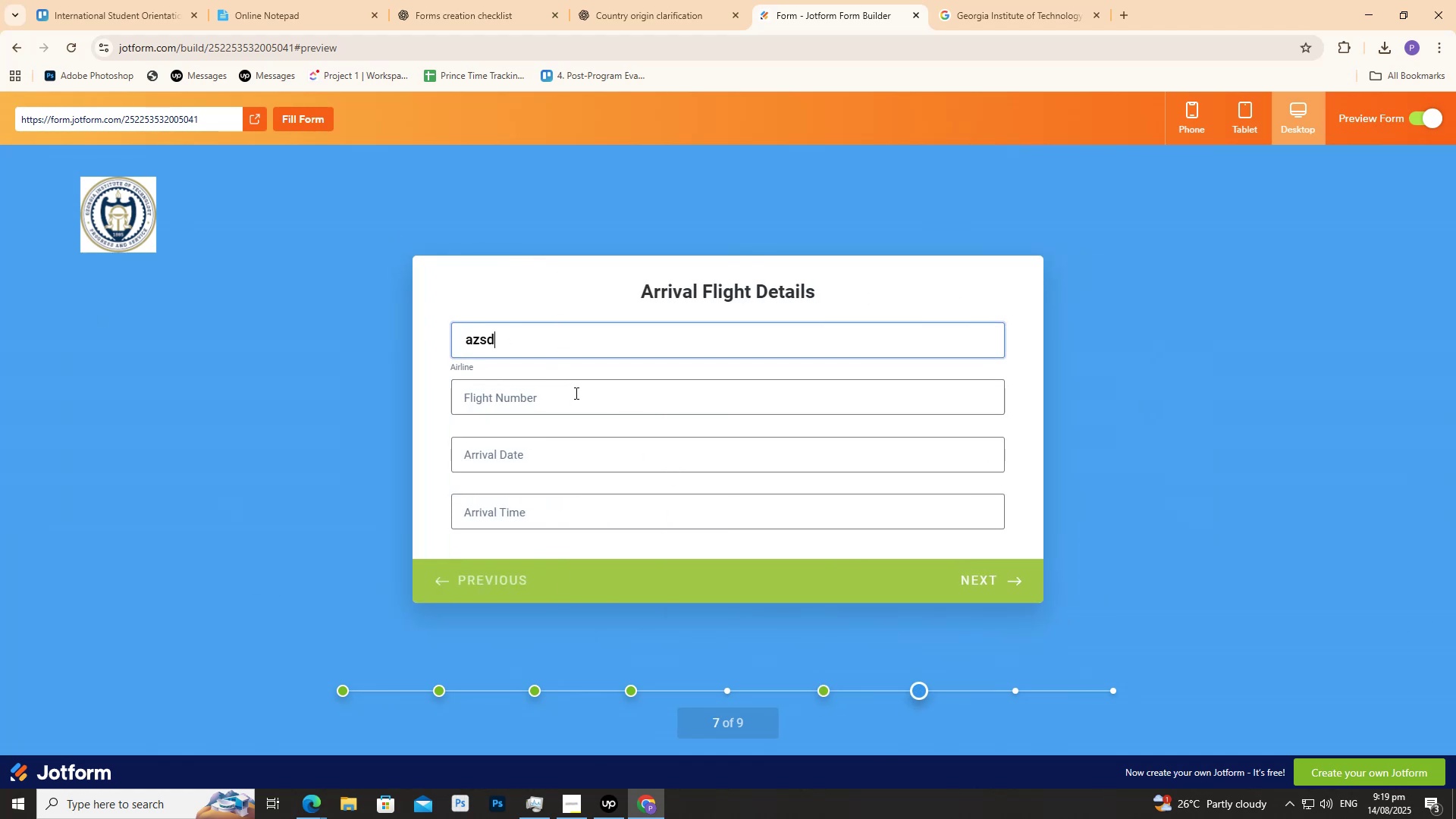 
left_click([575, 393])
 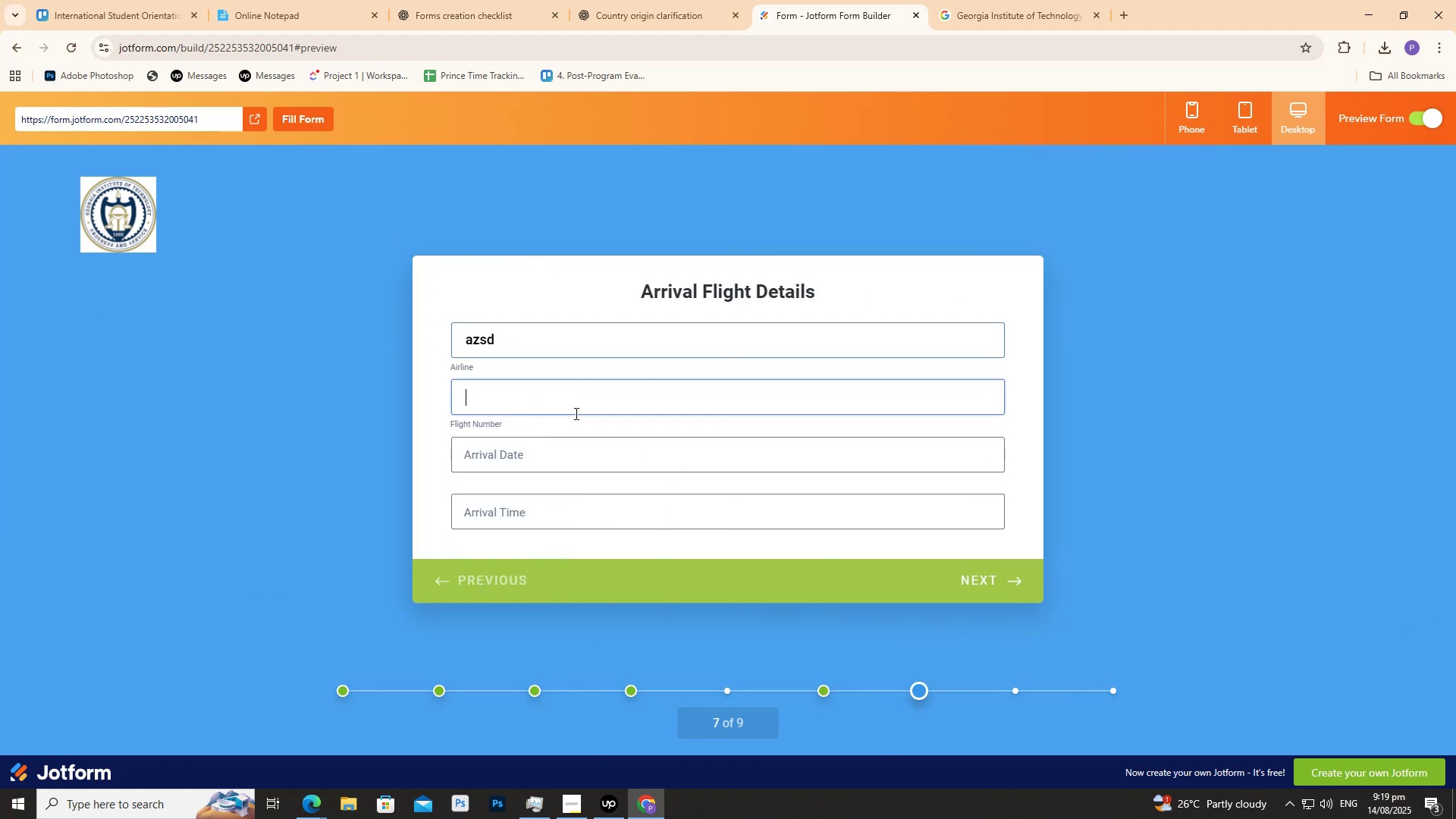 
type(asd)
 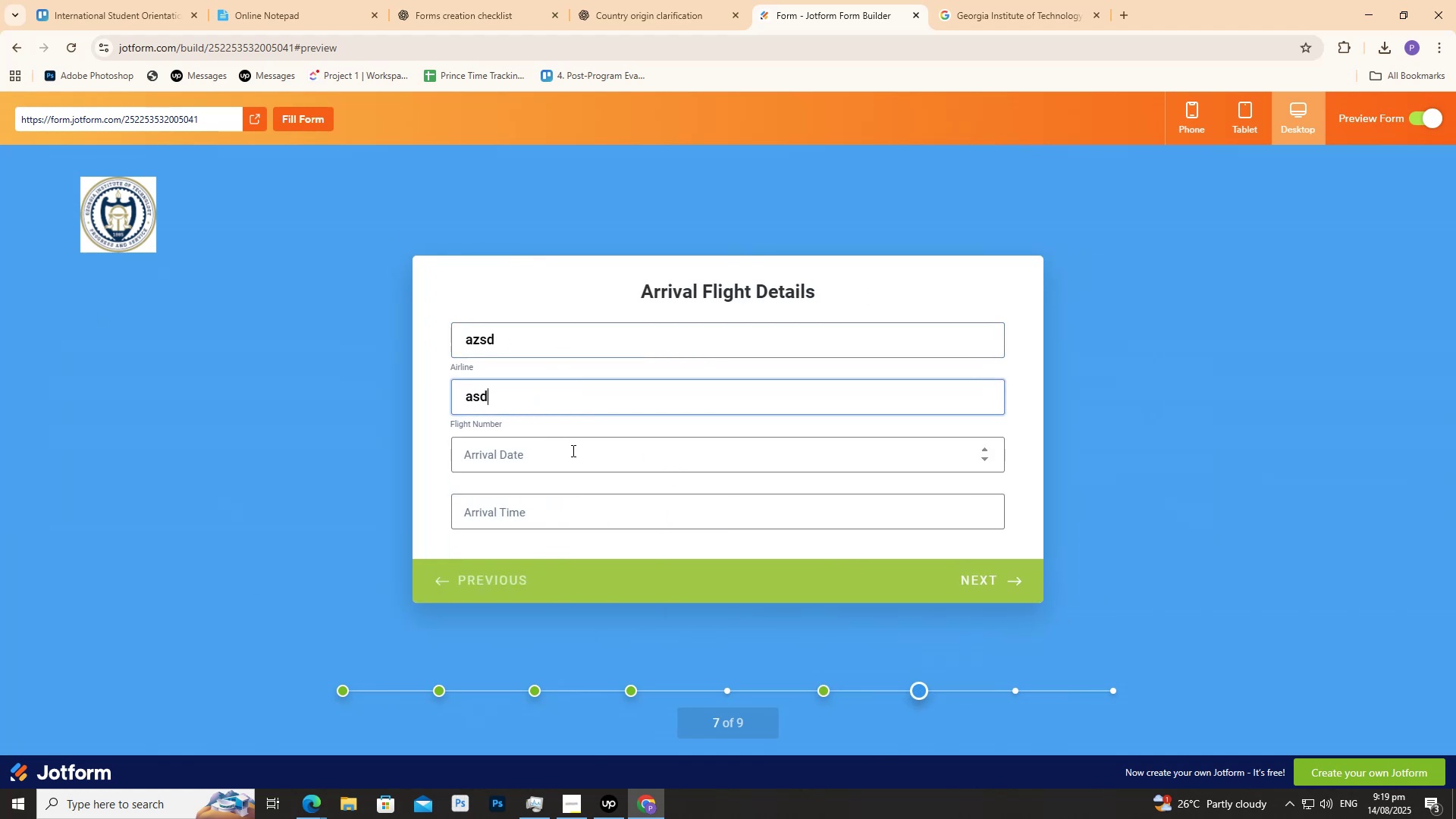 
double_click([572, 450])
 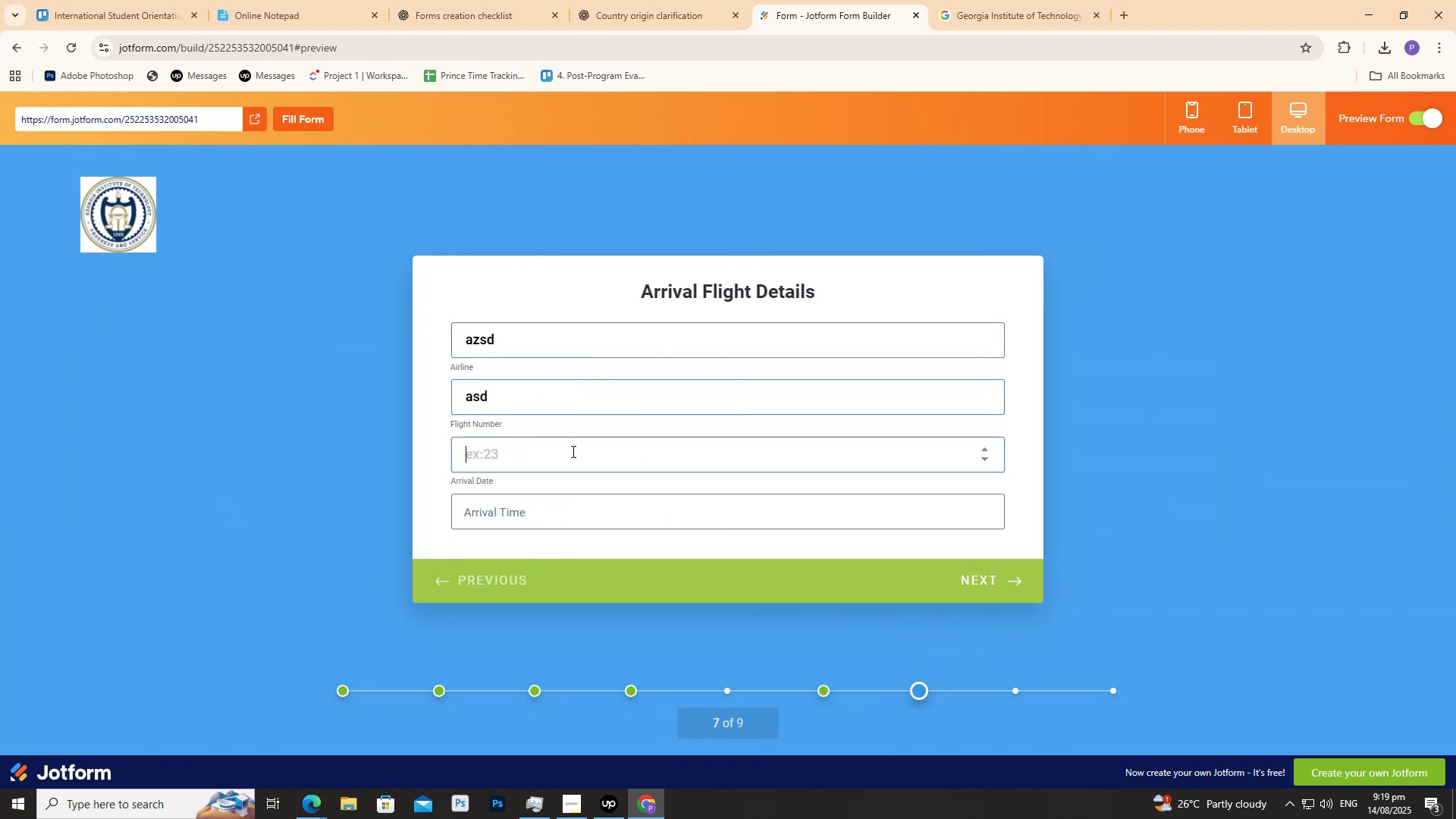 
type(asd)
 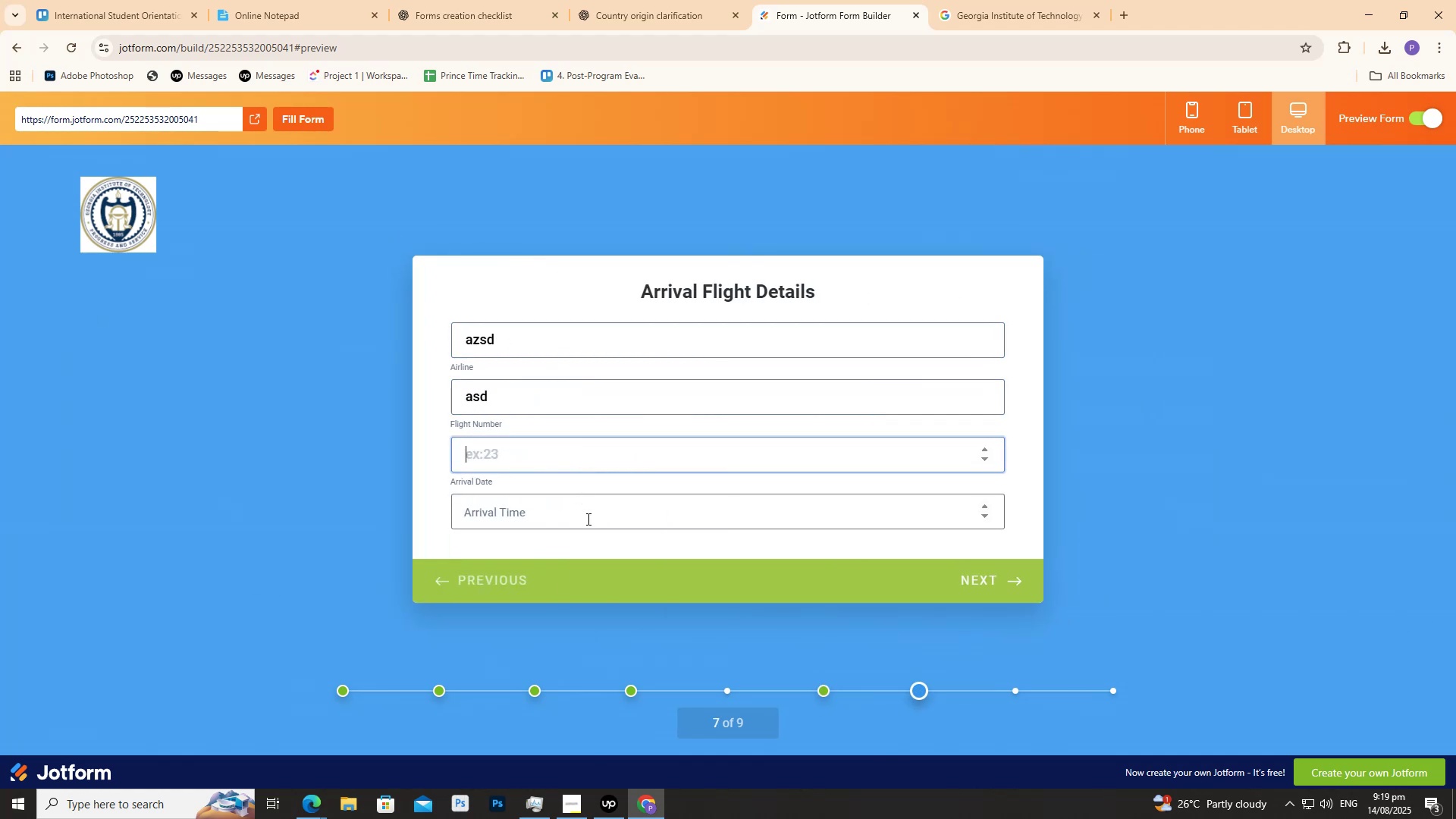 
triple_click([587, 519])
 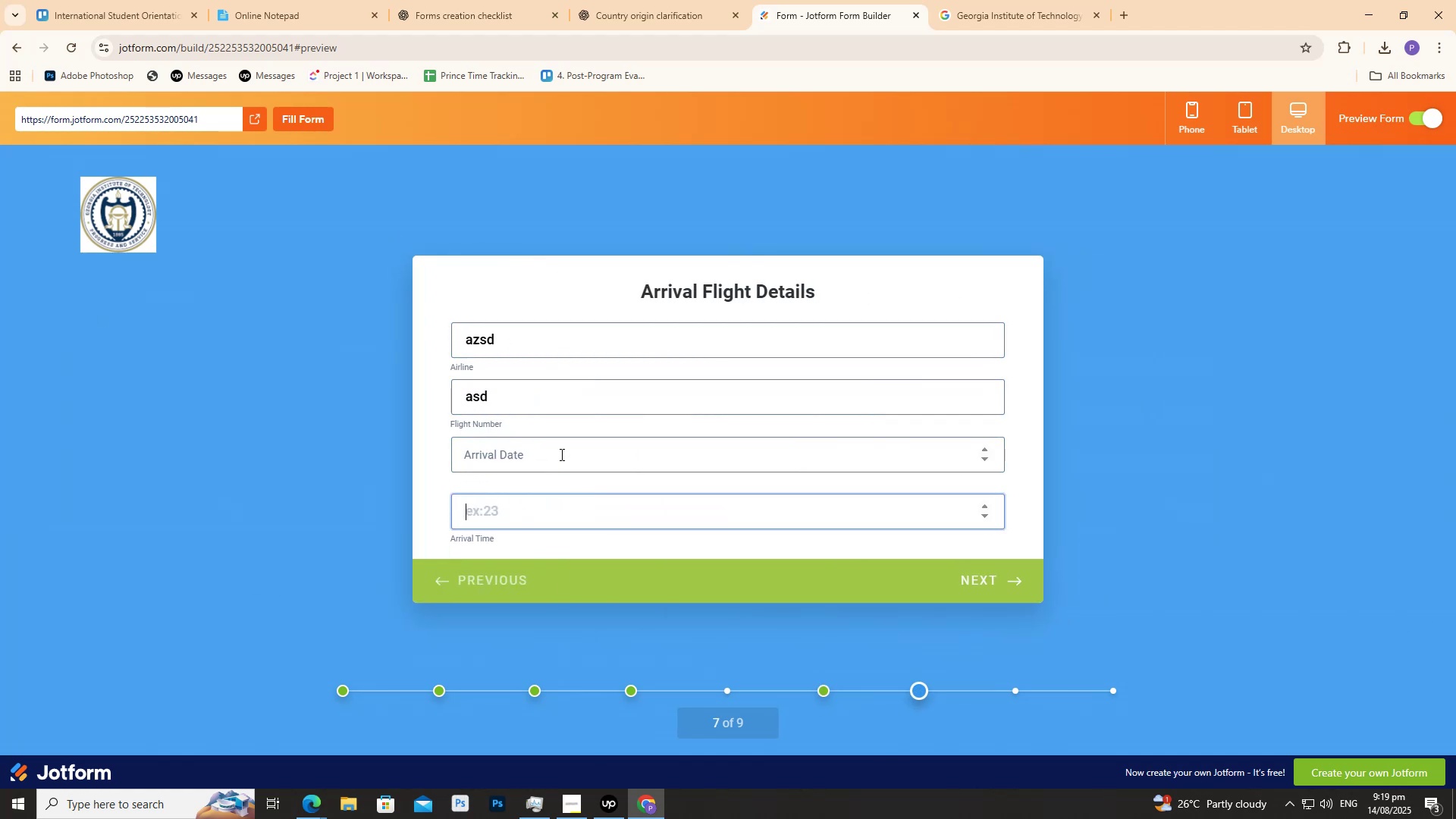 
triple_click([560, 452])
 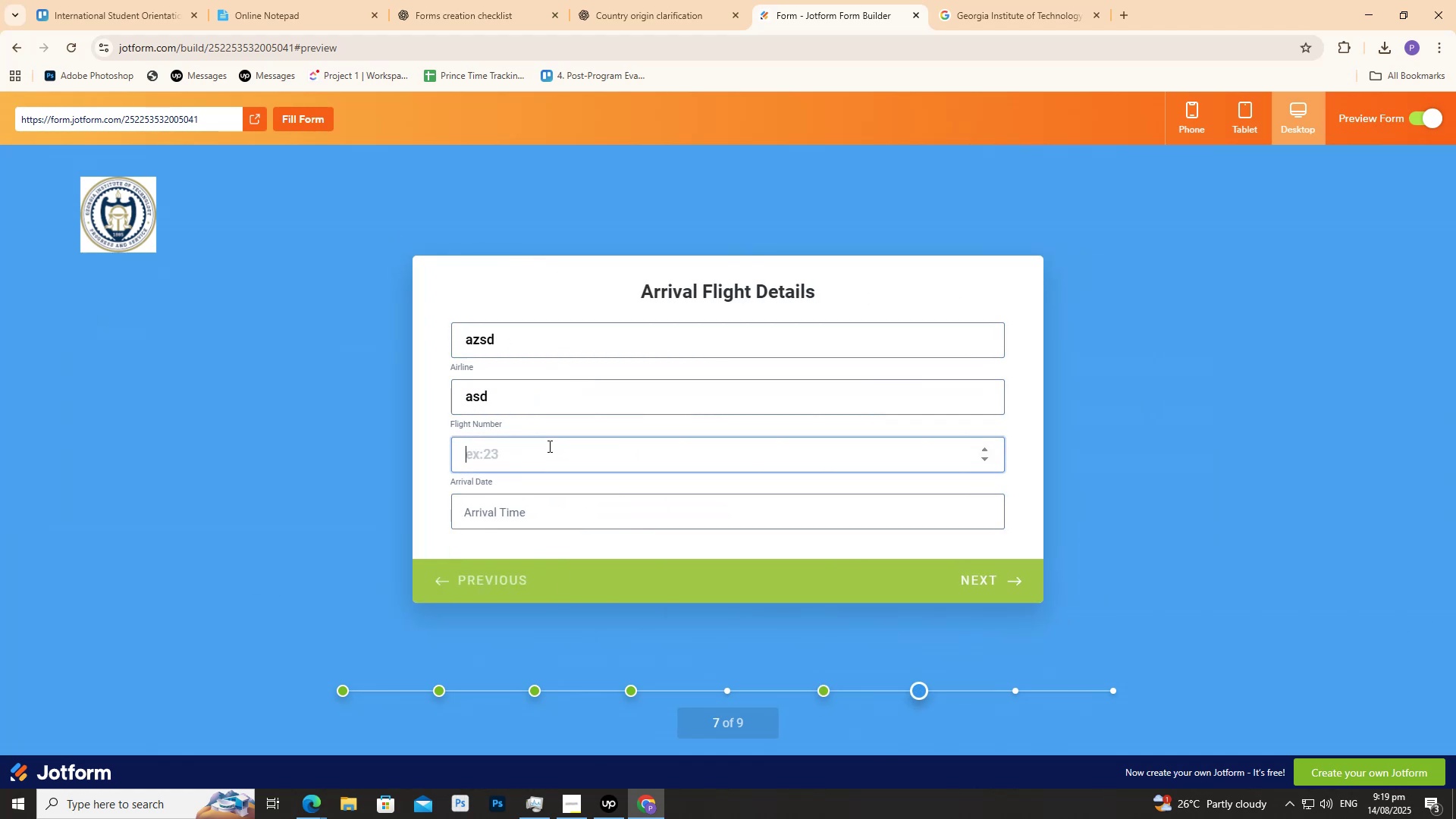 
type(123344)
 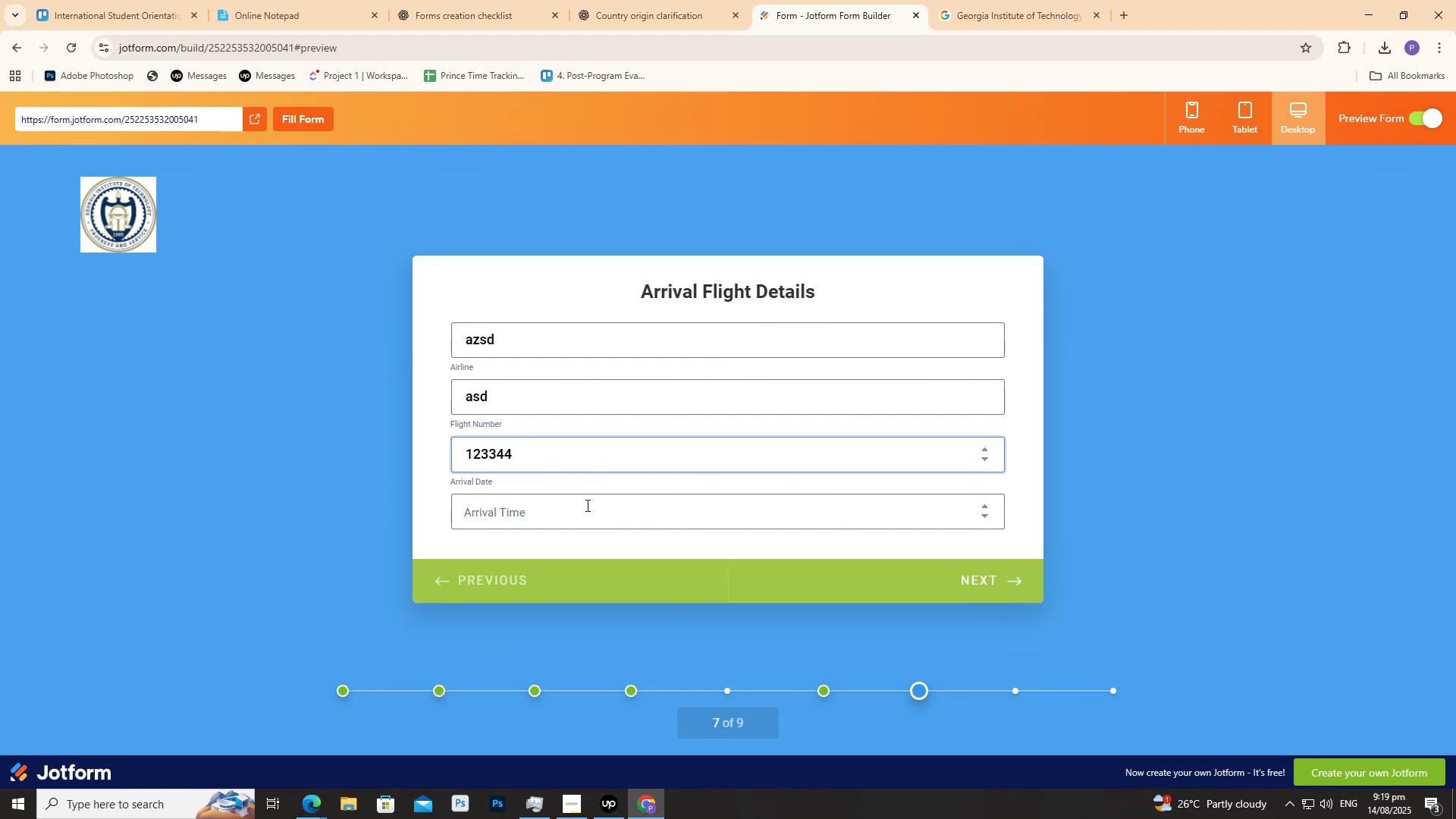 
left_click([586, 505])
 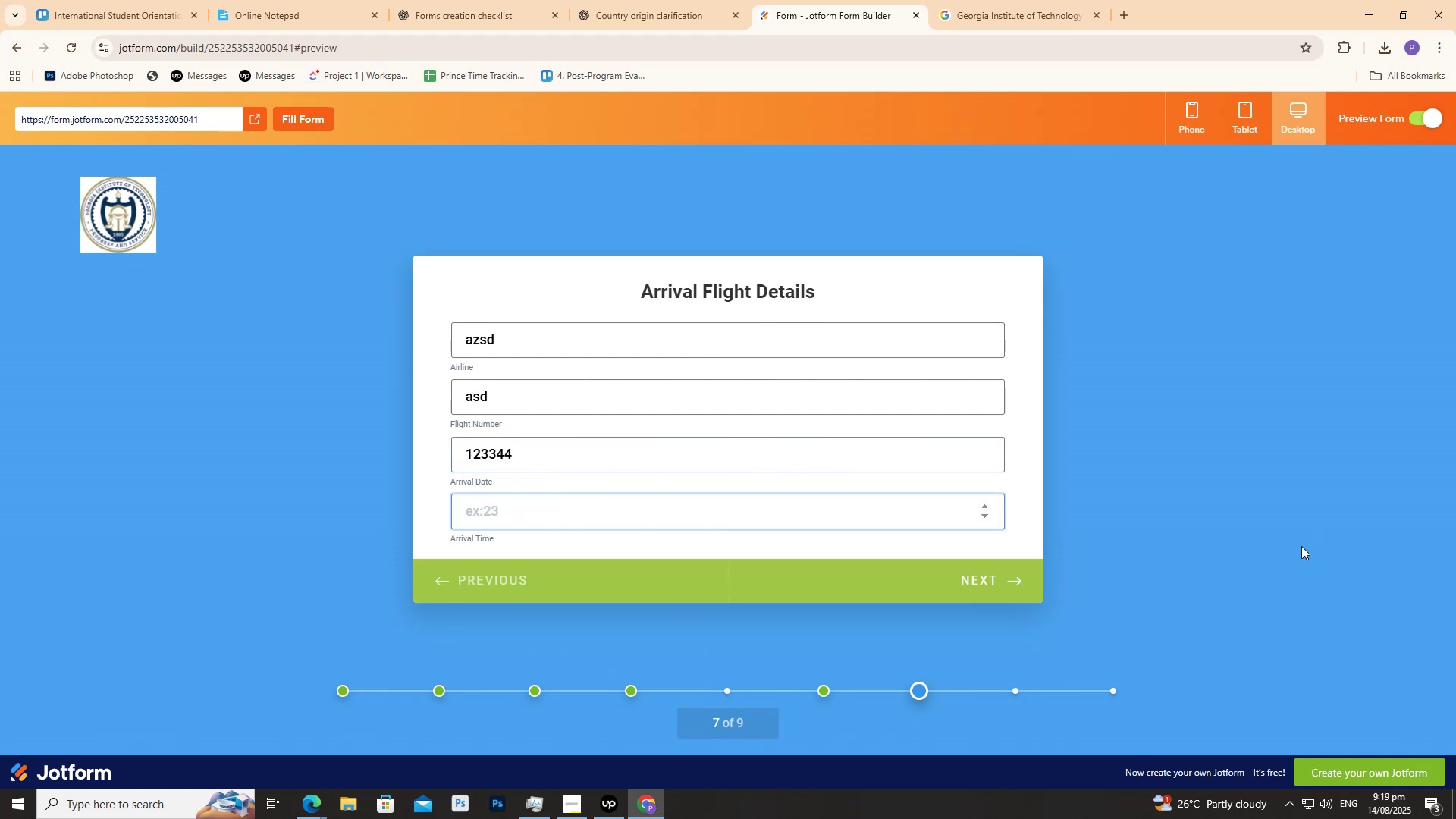 
type(12)
 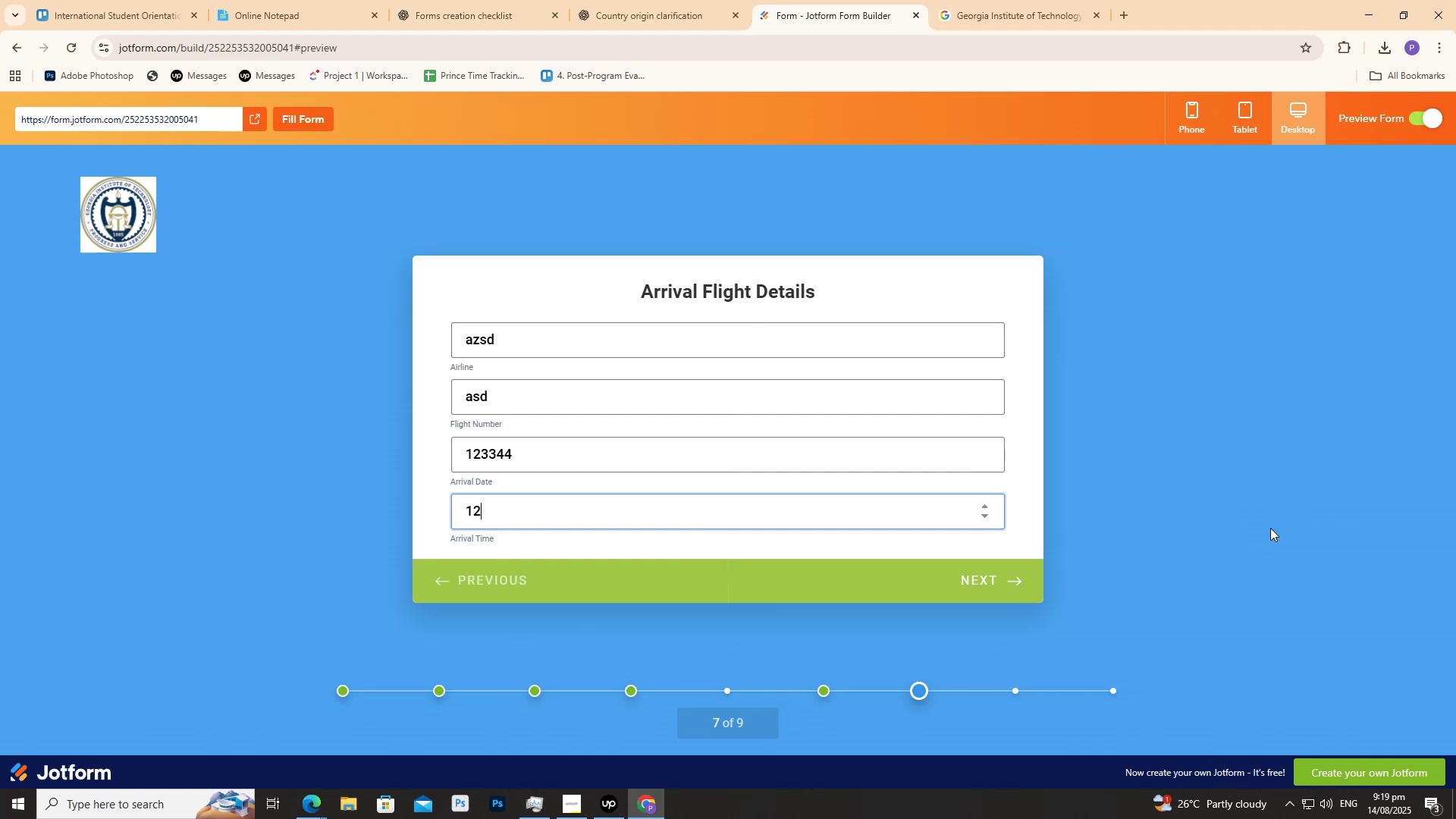 
wait(20.2)
 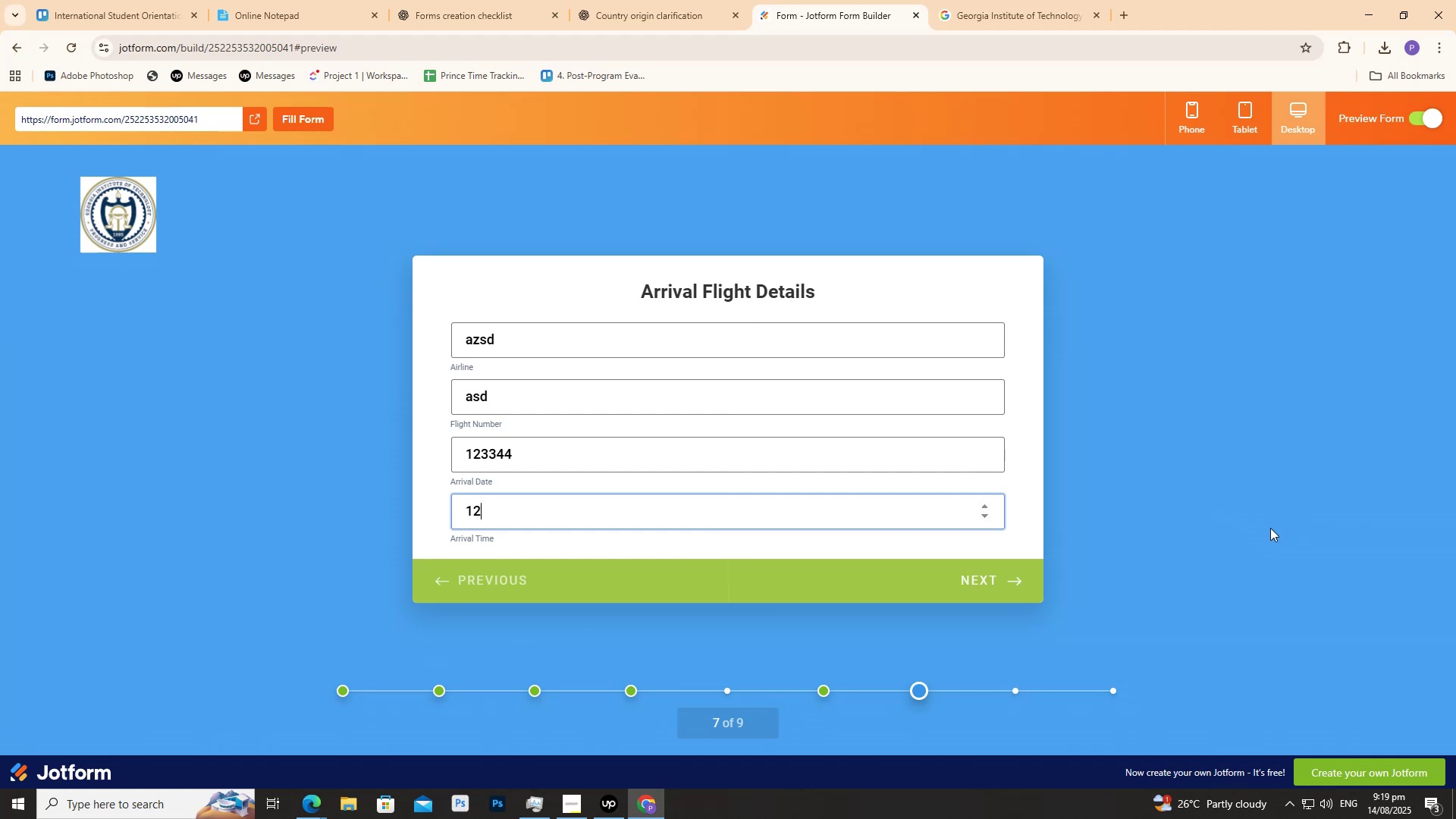 
left_click([566, 810])
 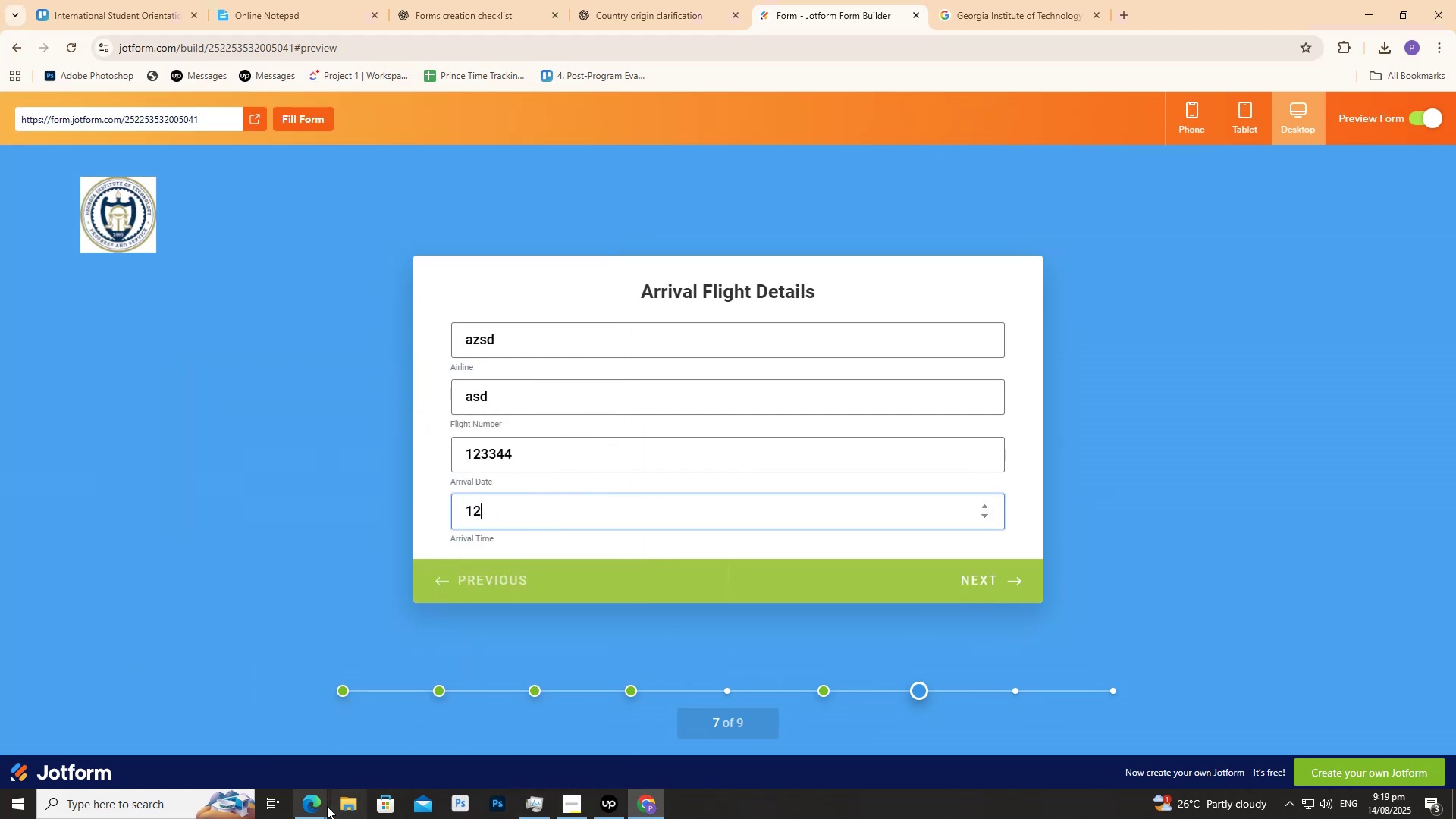 
left_click([322, 803])
 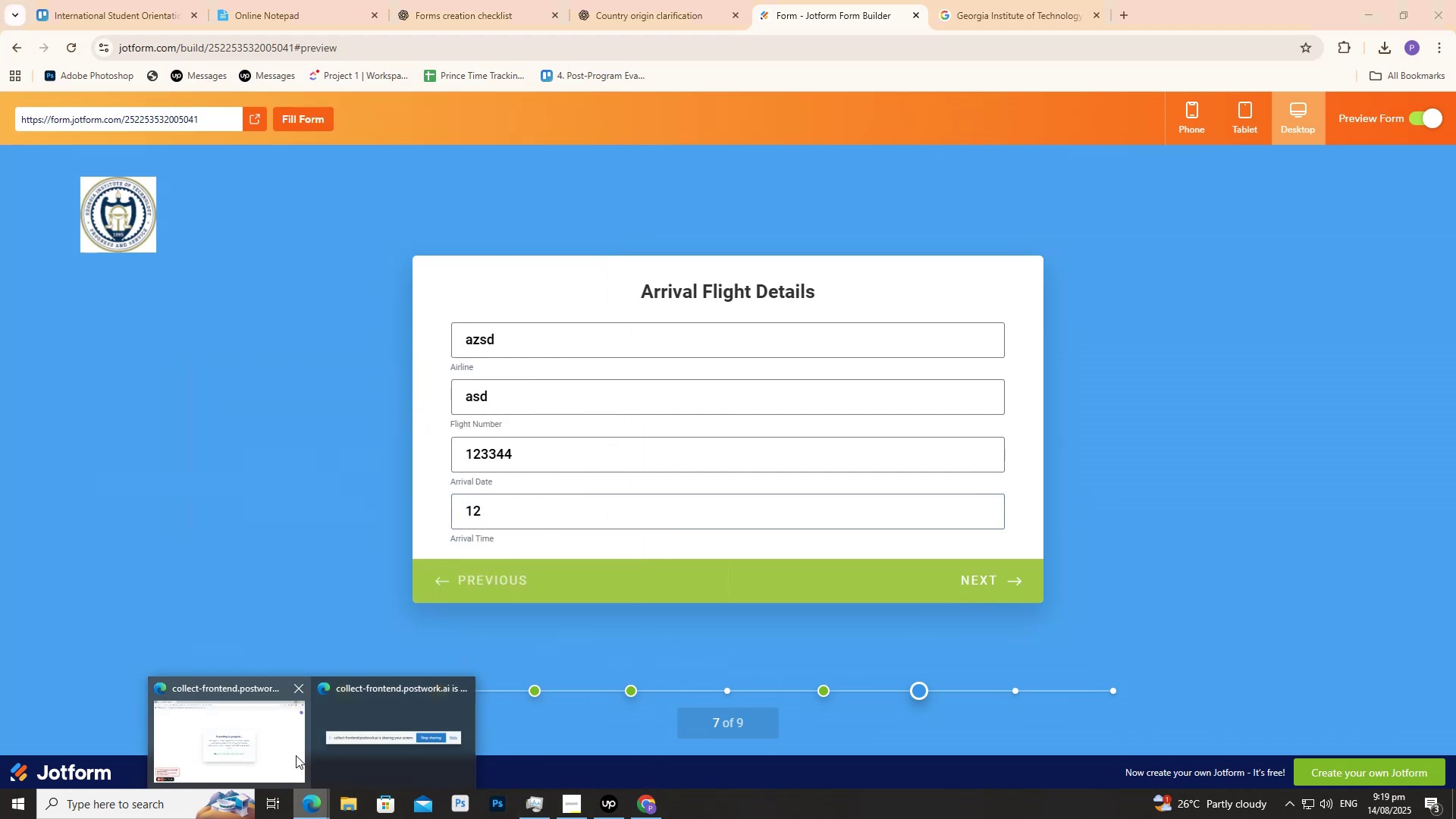 
left_click([284, 744])
 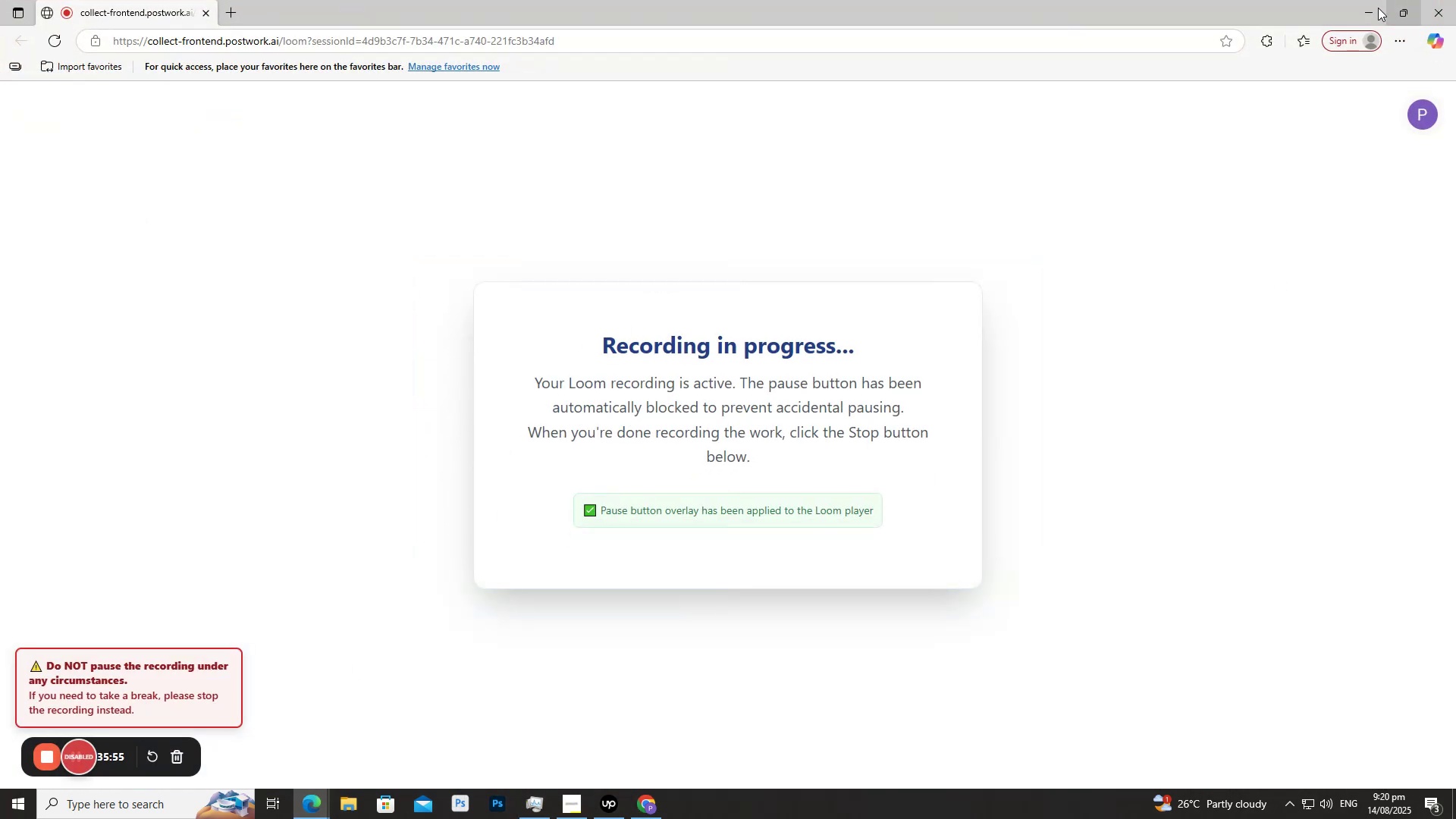 
left_click([1371, 5])
 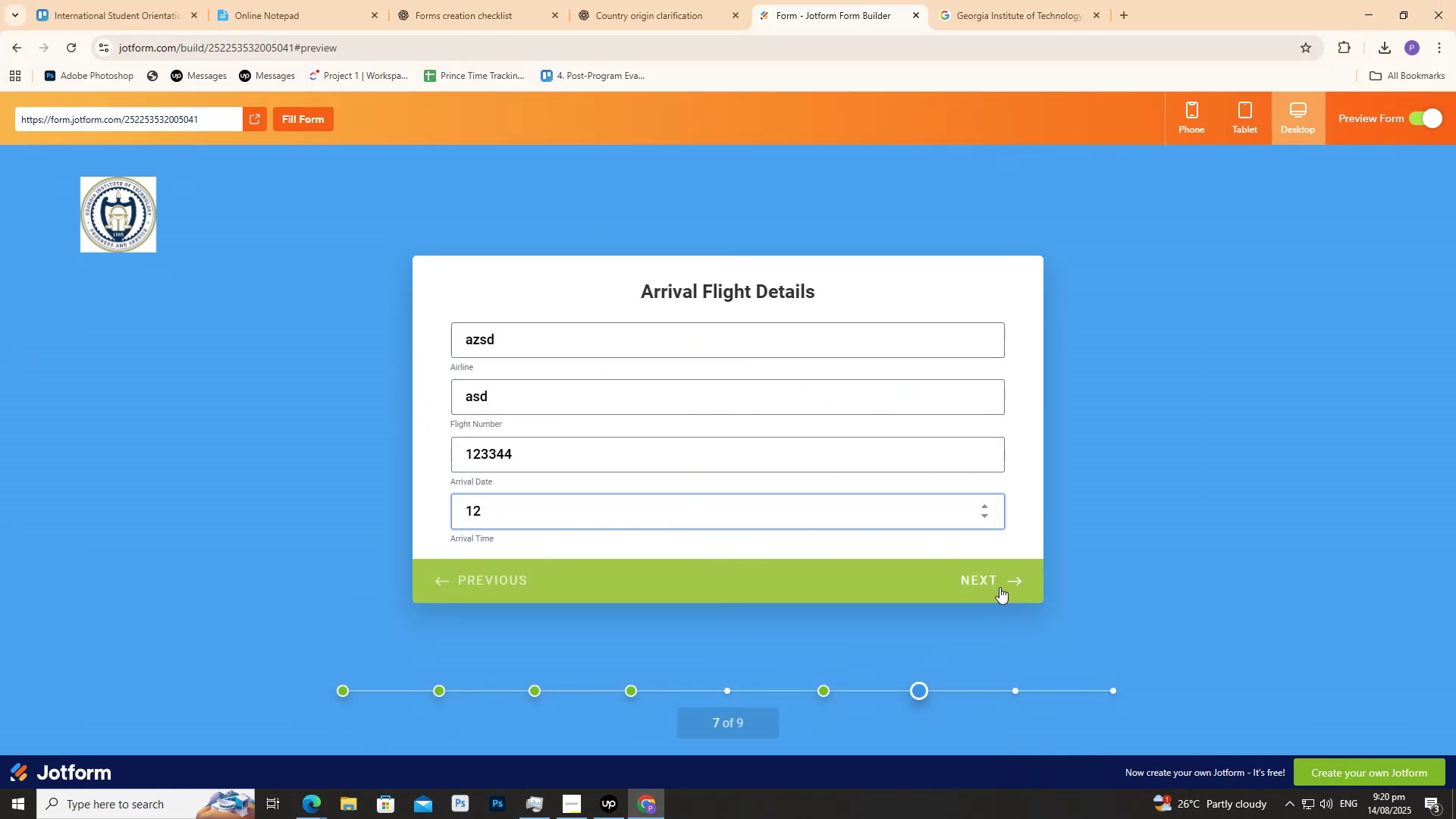 
left_click([998, 586])
 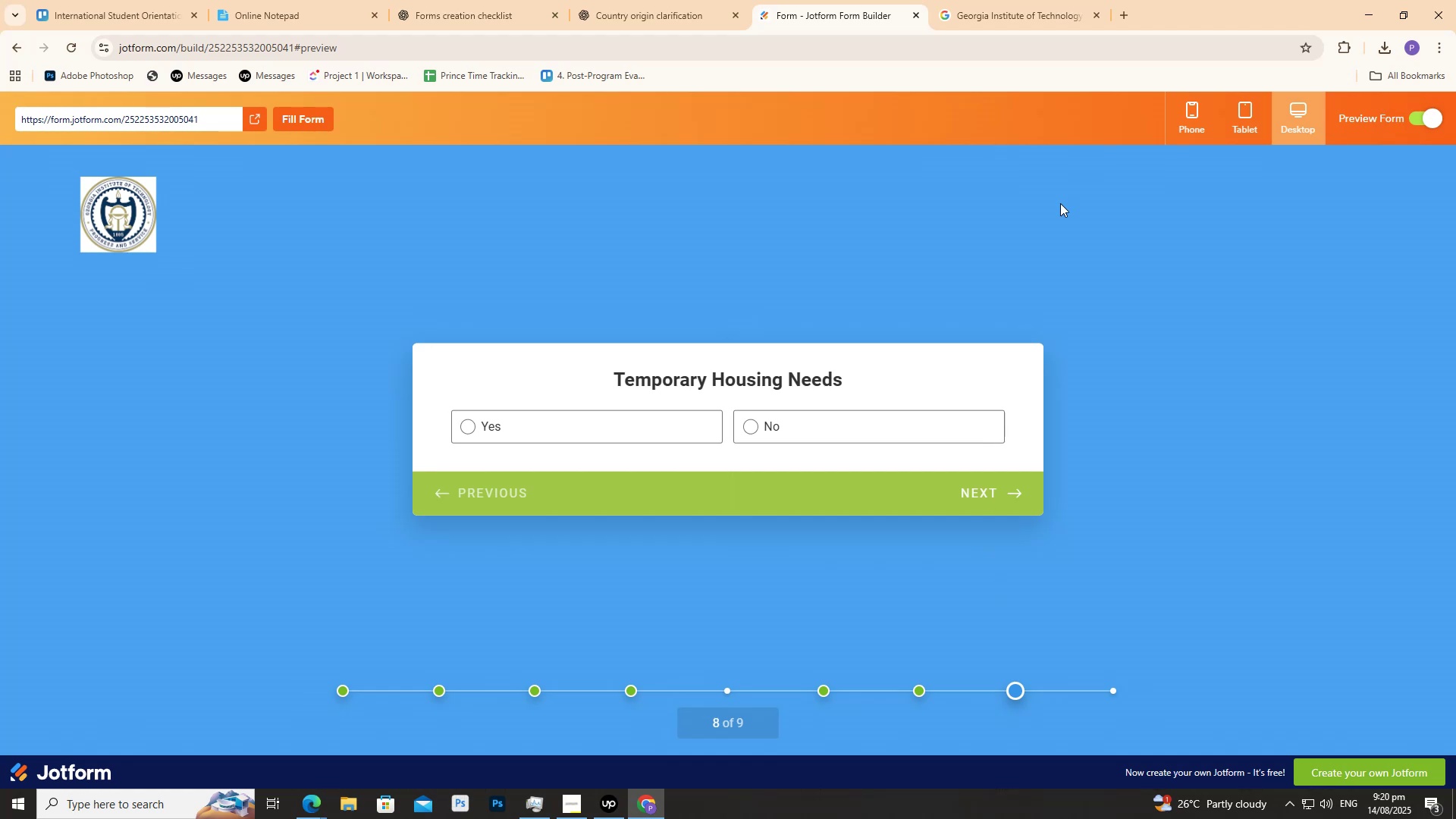 
left_click([1194, 109])
 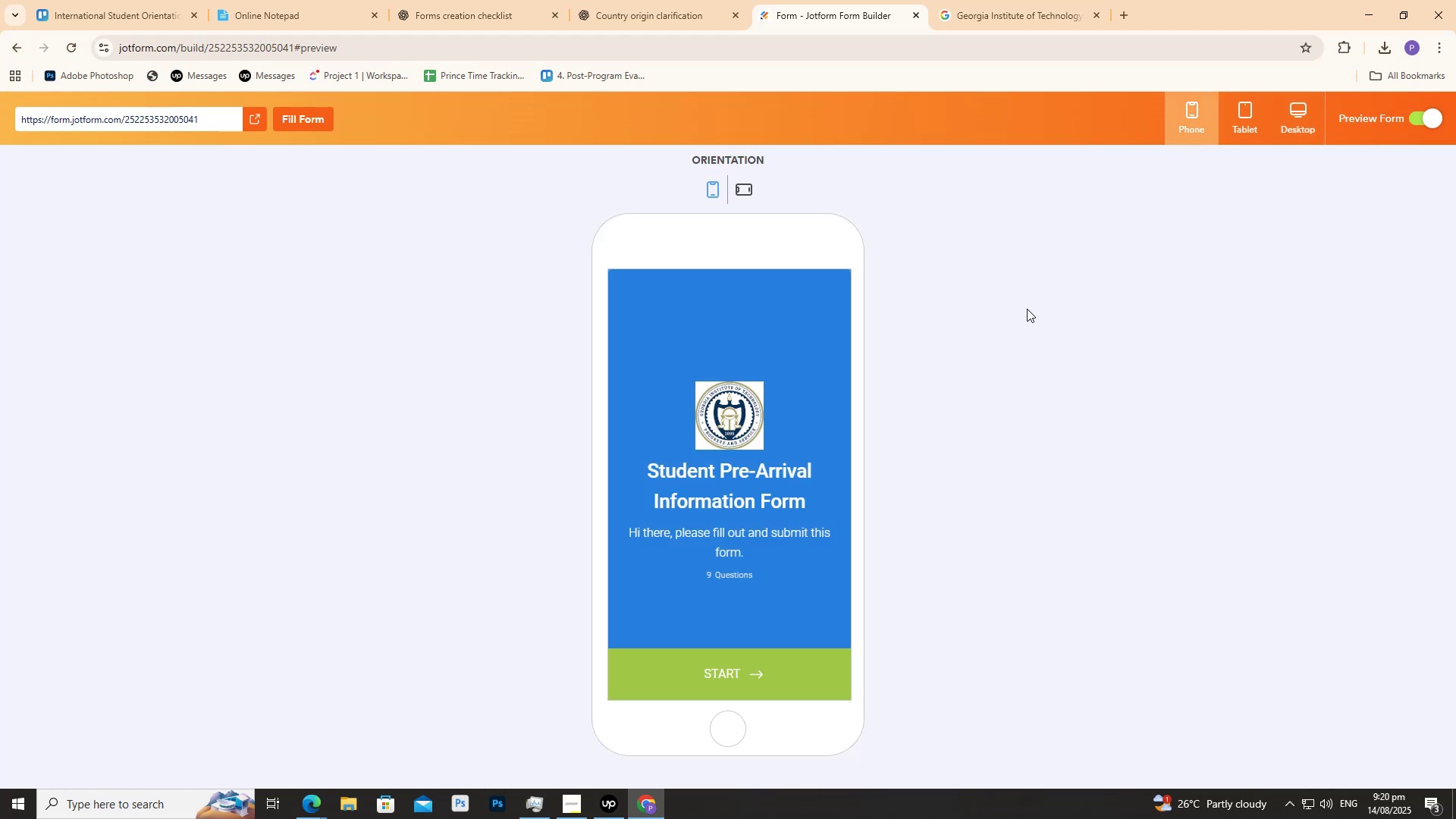 
left_click([781, 684])
 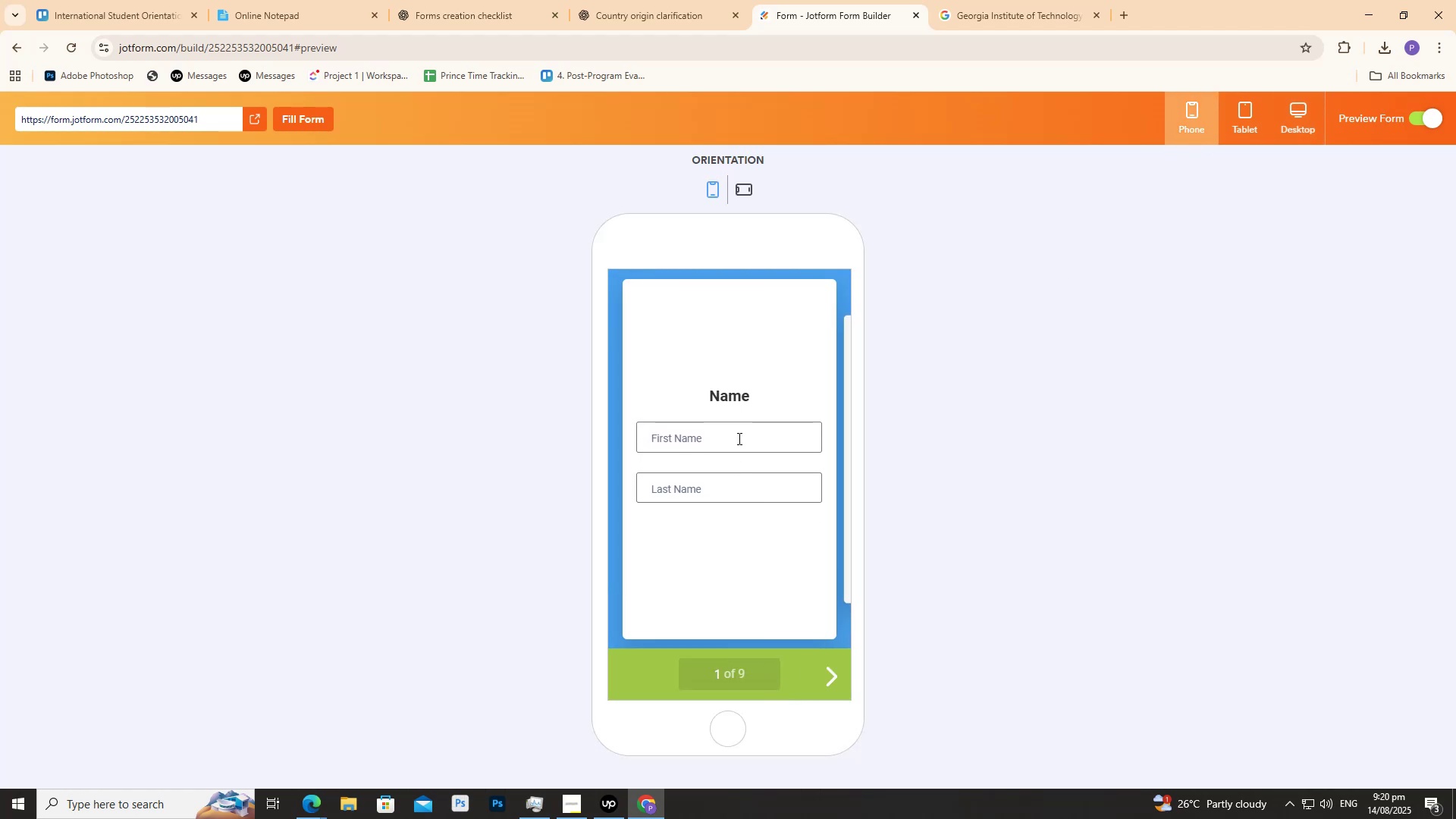 
left_click([737, 435])
 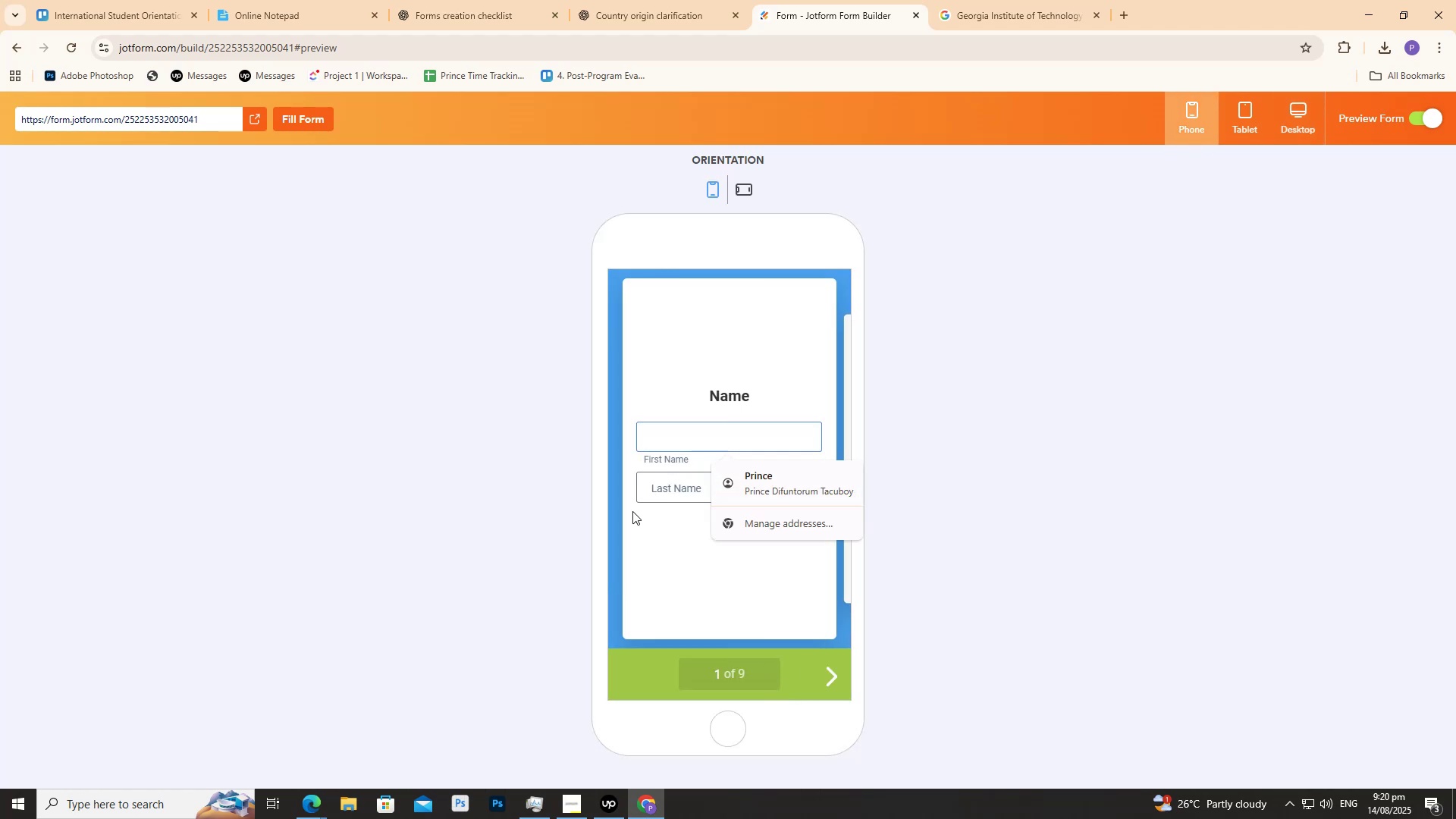 
left_click([629, 585])
 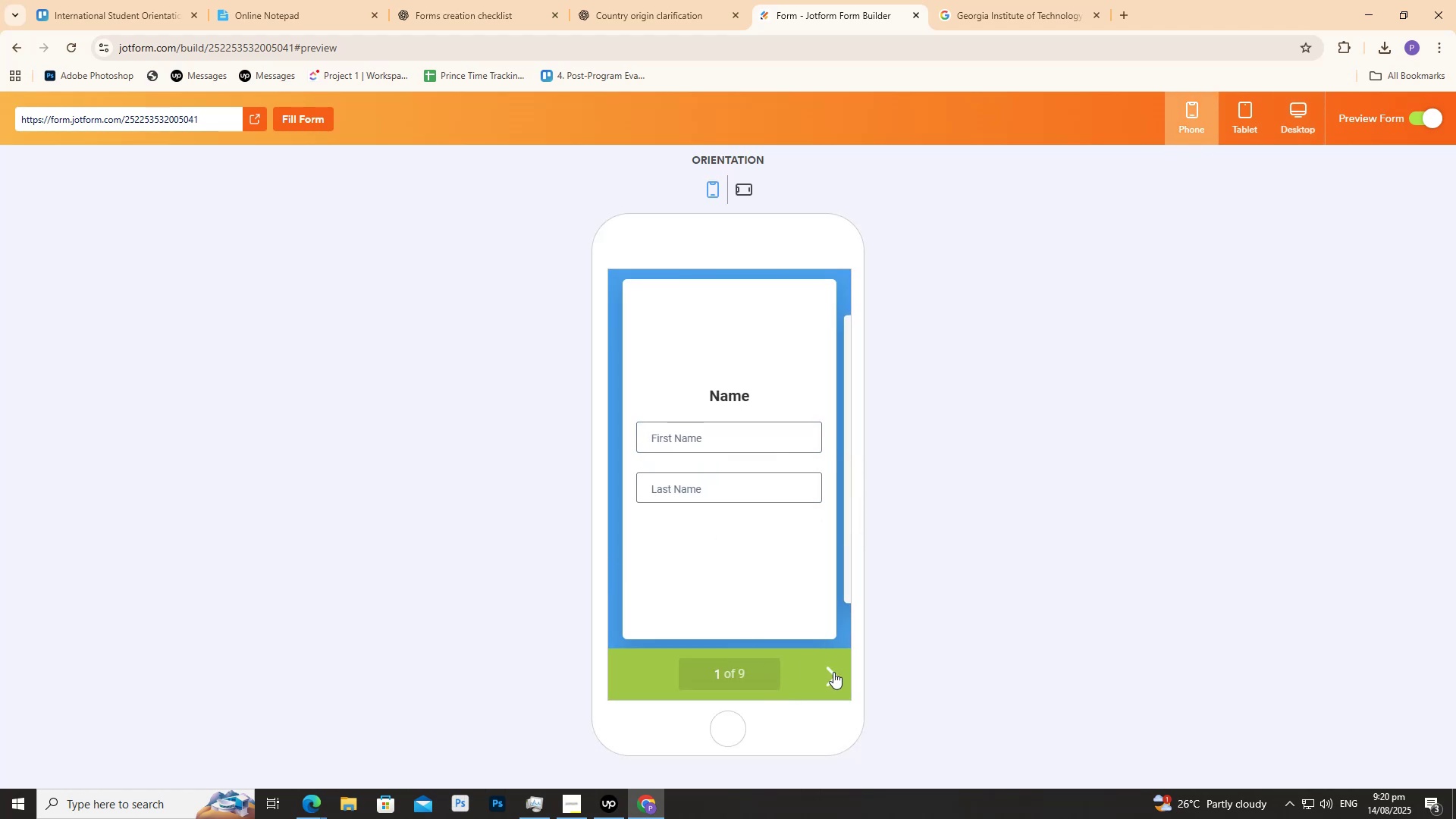 
double_click([833, 672])
 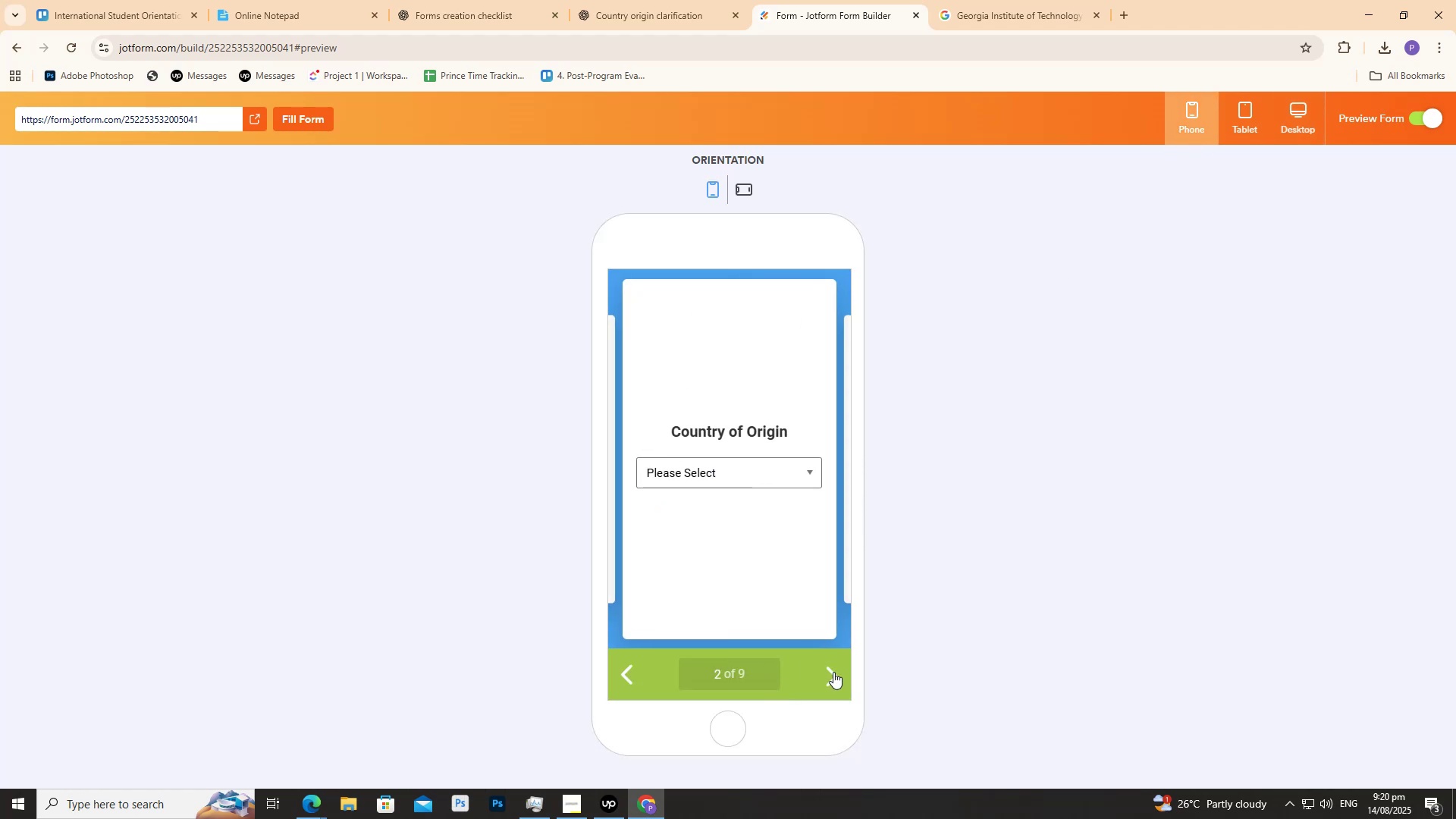 
triple_click([833, 672])
 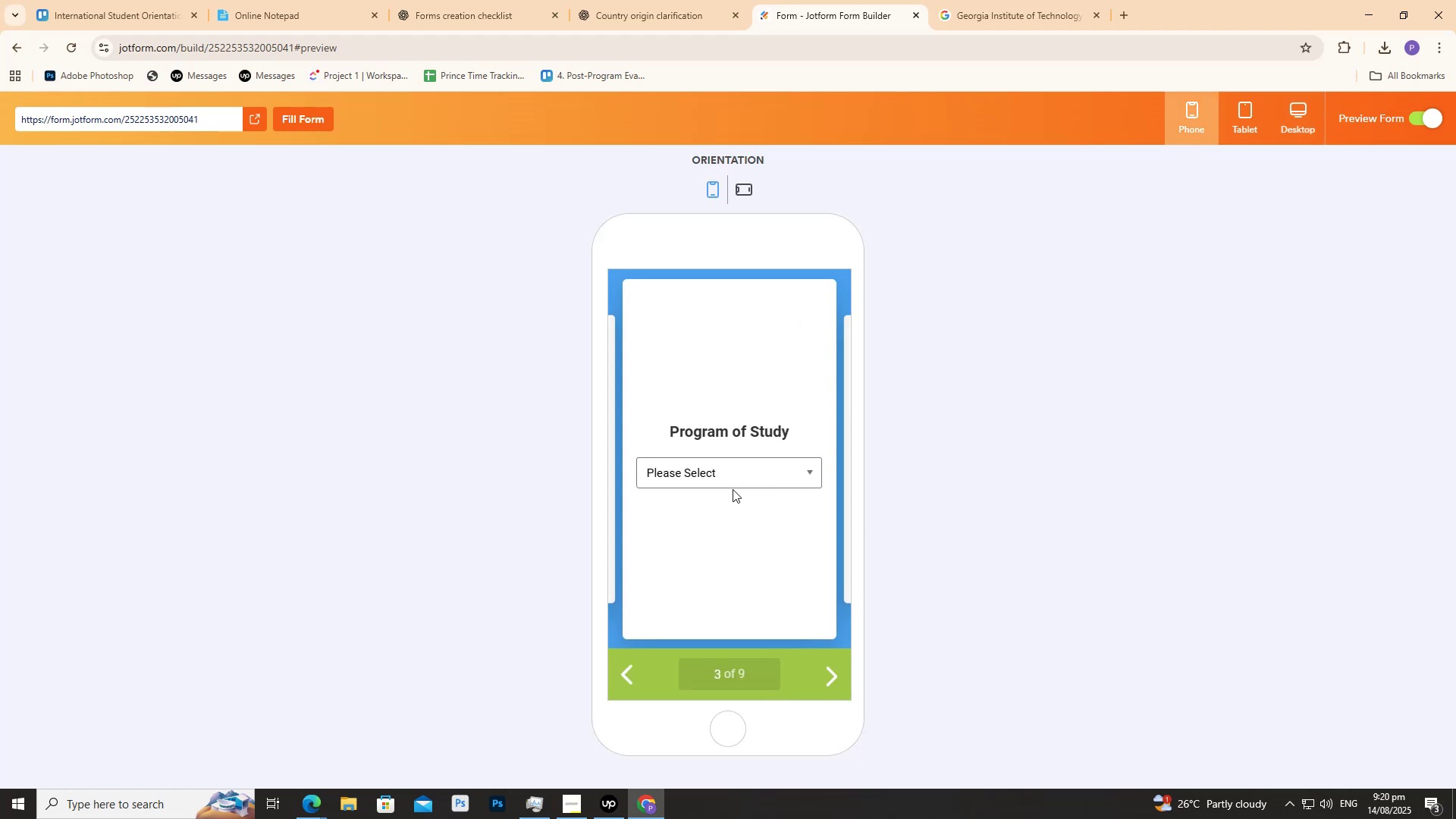 
left_click([723, 472])
 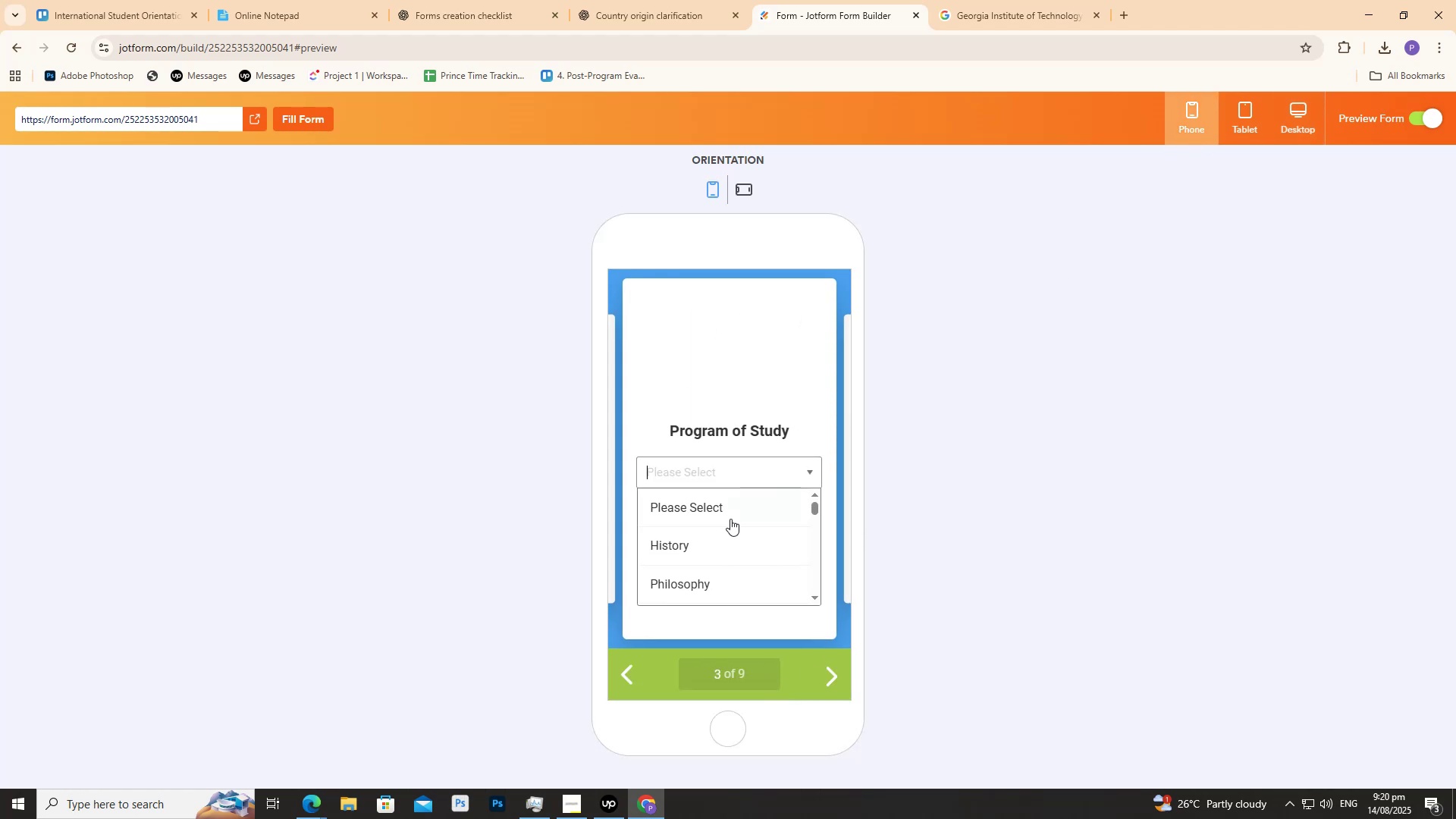 
scroll: coordinate [728, 559], scroll_direction: down, amount: 5.0
 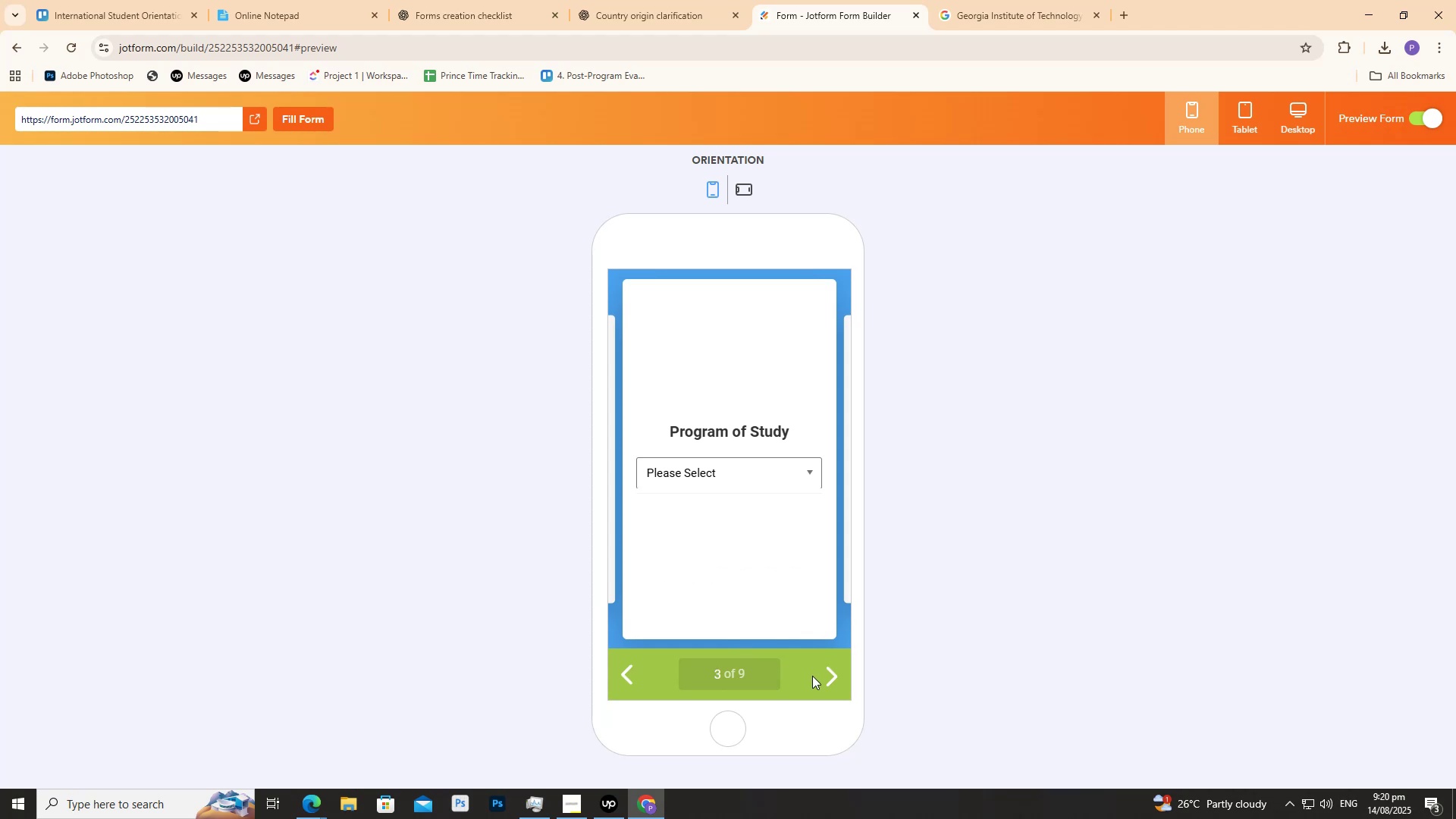 
double_click([824, 679])
 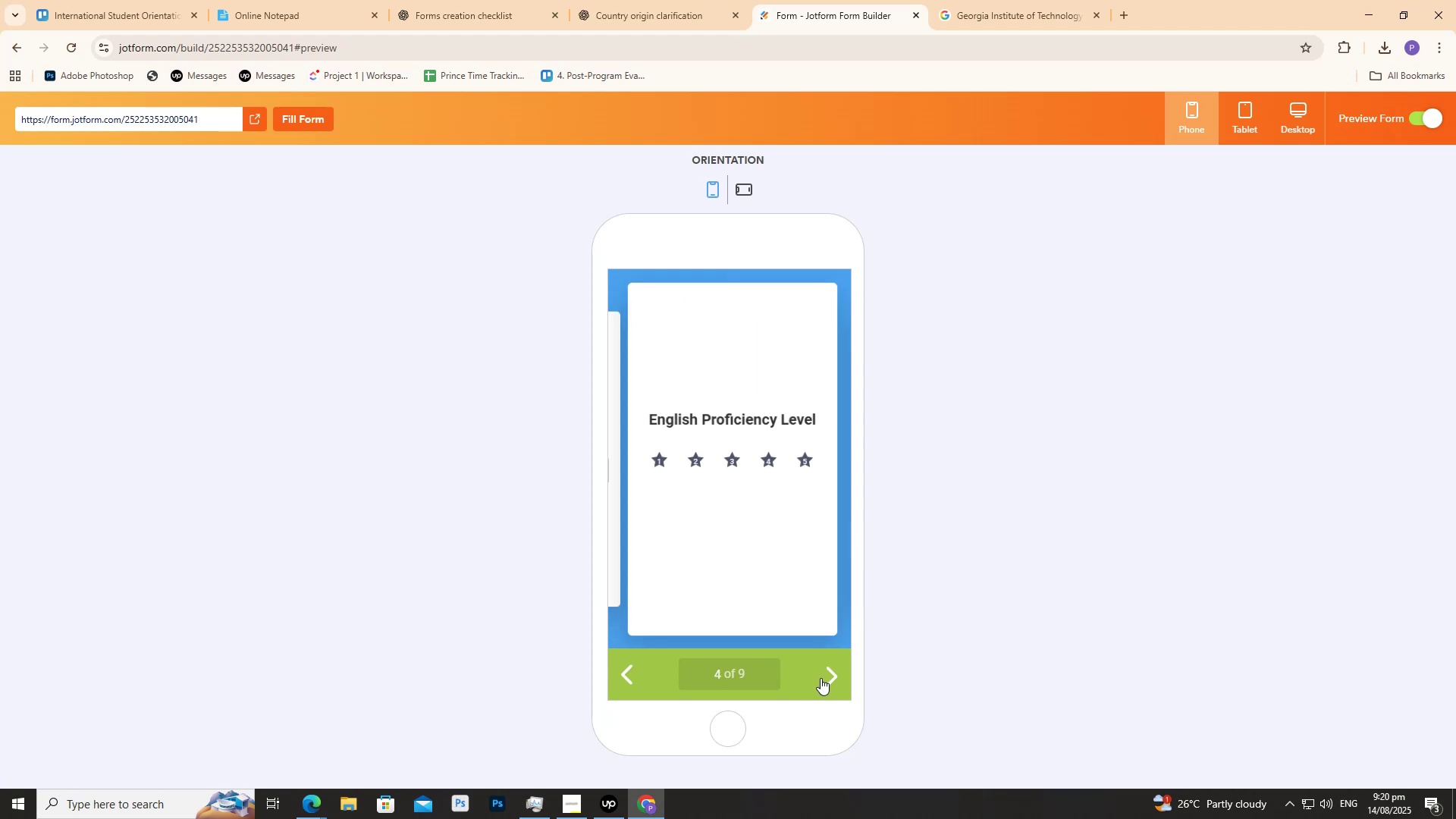 
triple_click([821, 678])
 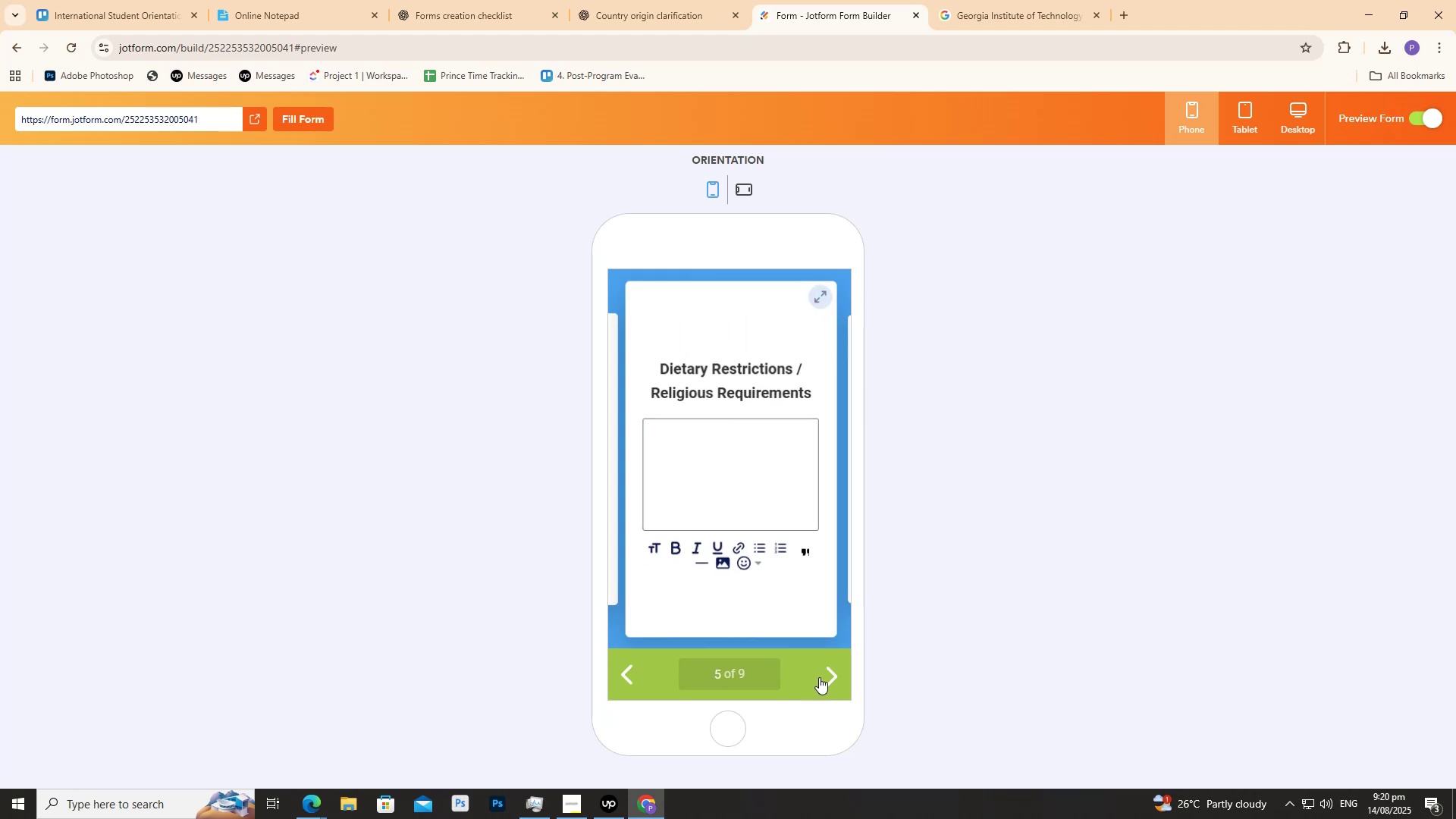 
triple_click([819, 677])
 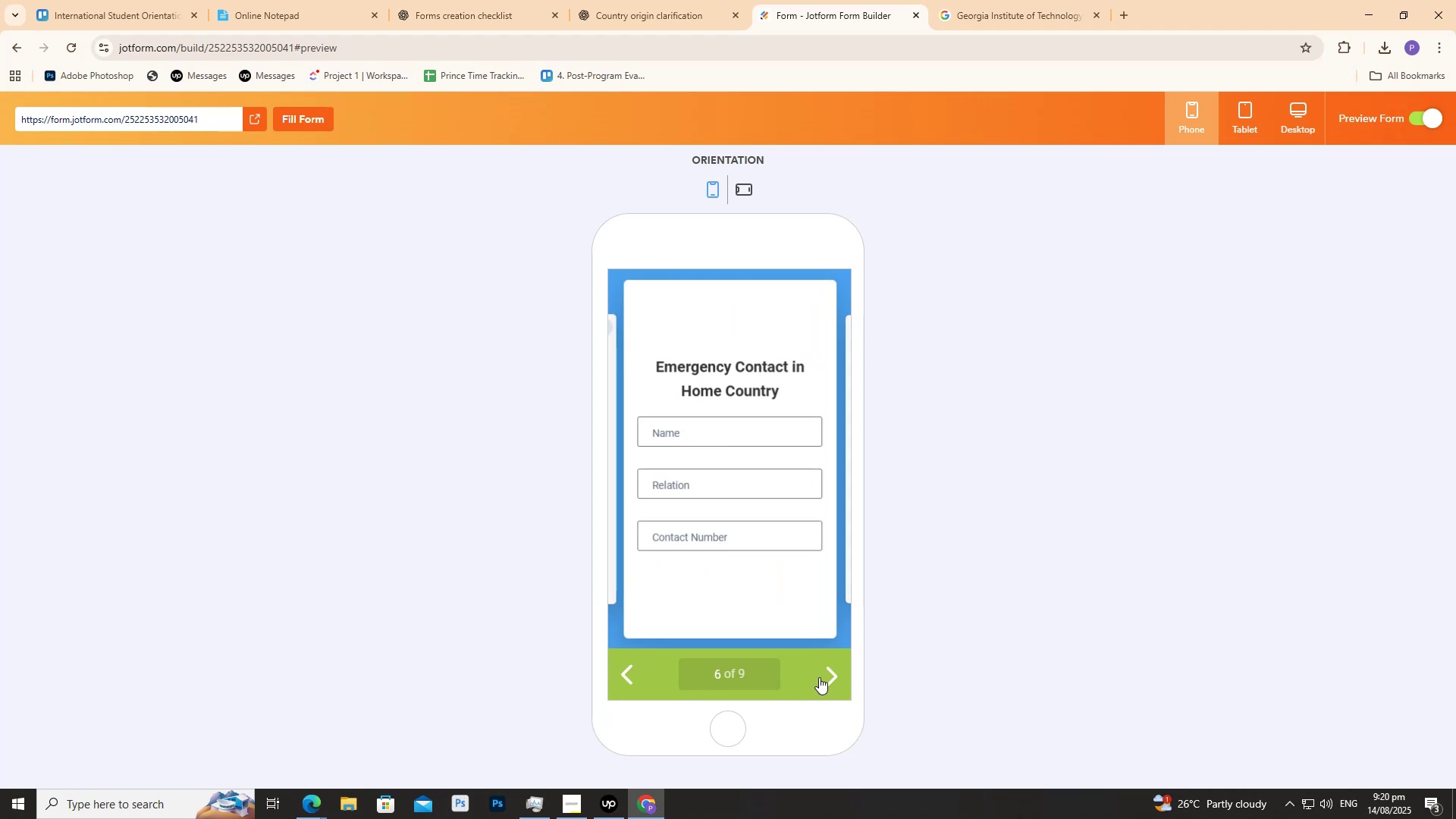 
triple_click([819, 677])
 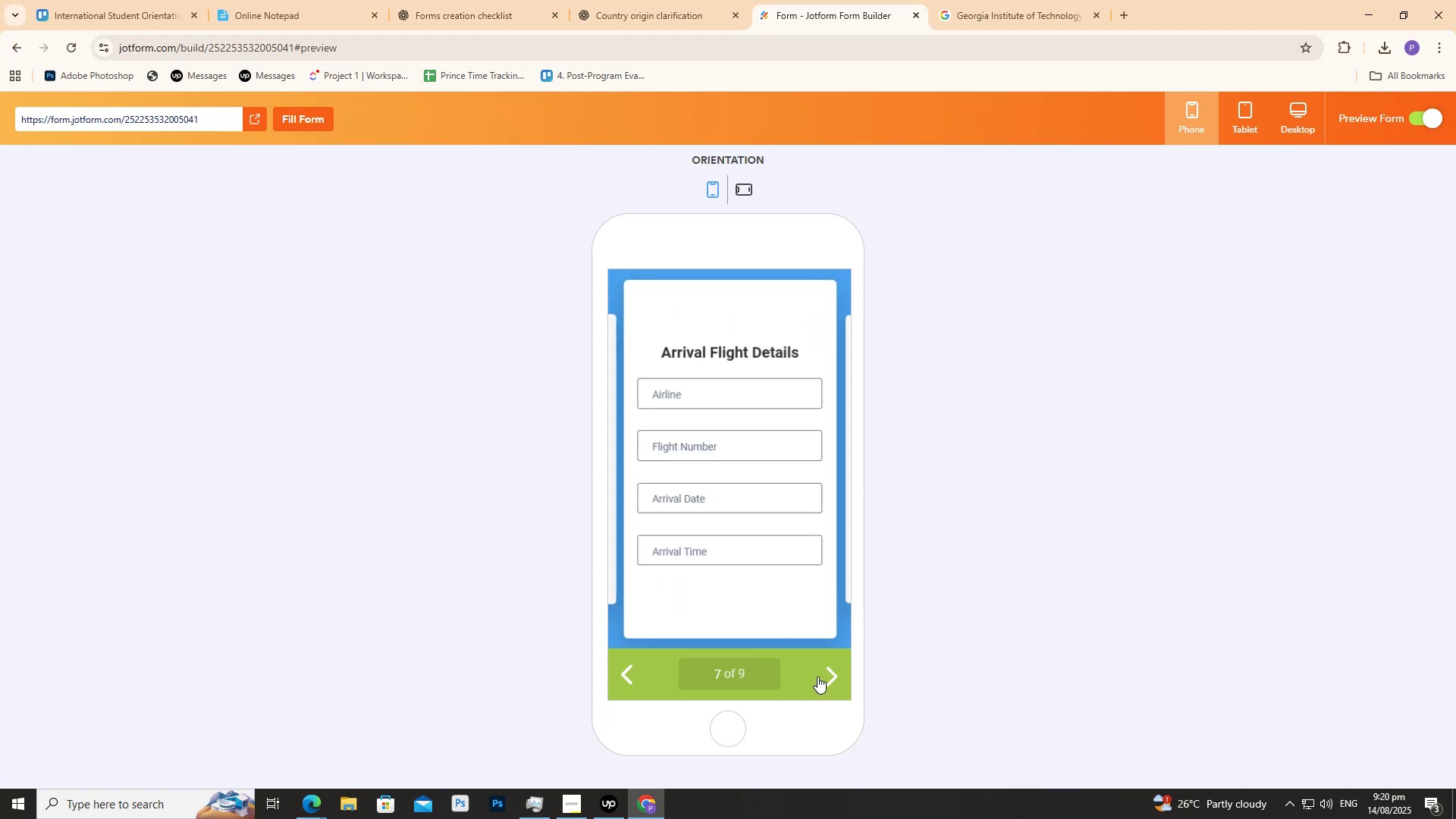 
triple_click([817, 676])
 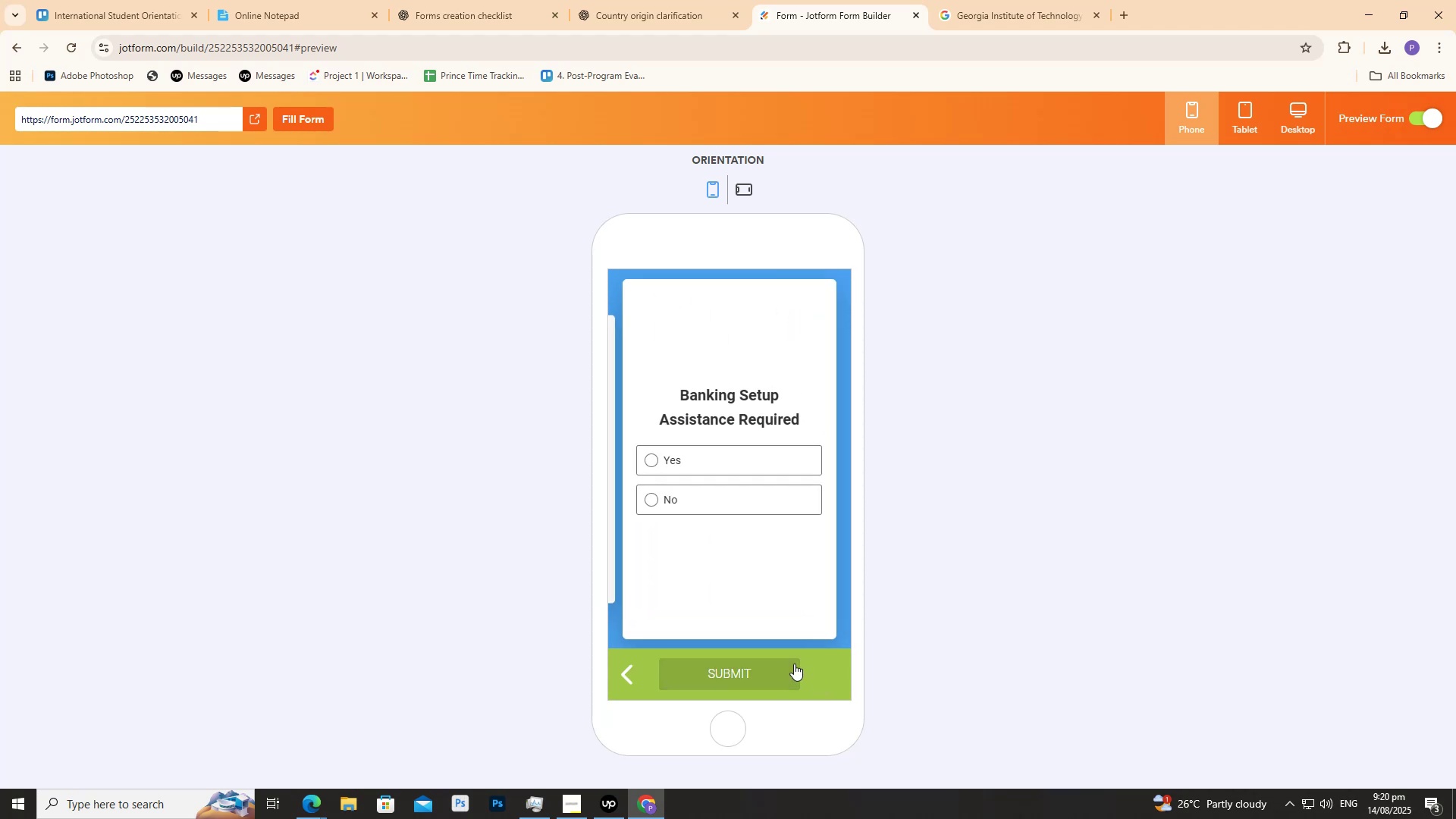 
left_click([1243, 106])
 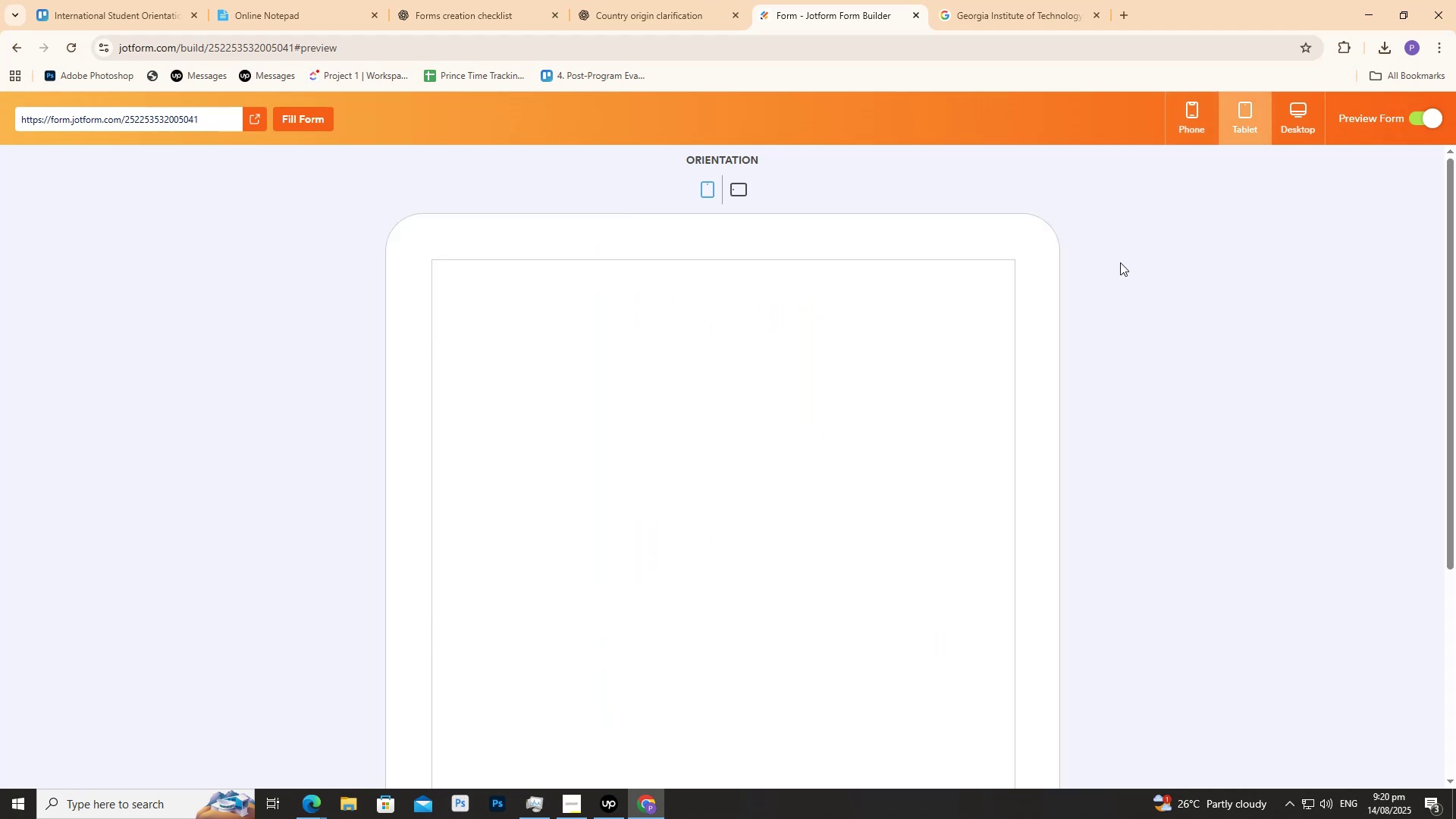 
scroll: coordinate [963, 420], scroll_direction: down, amount: 3.0
 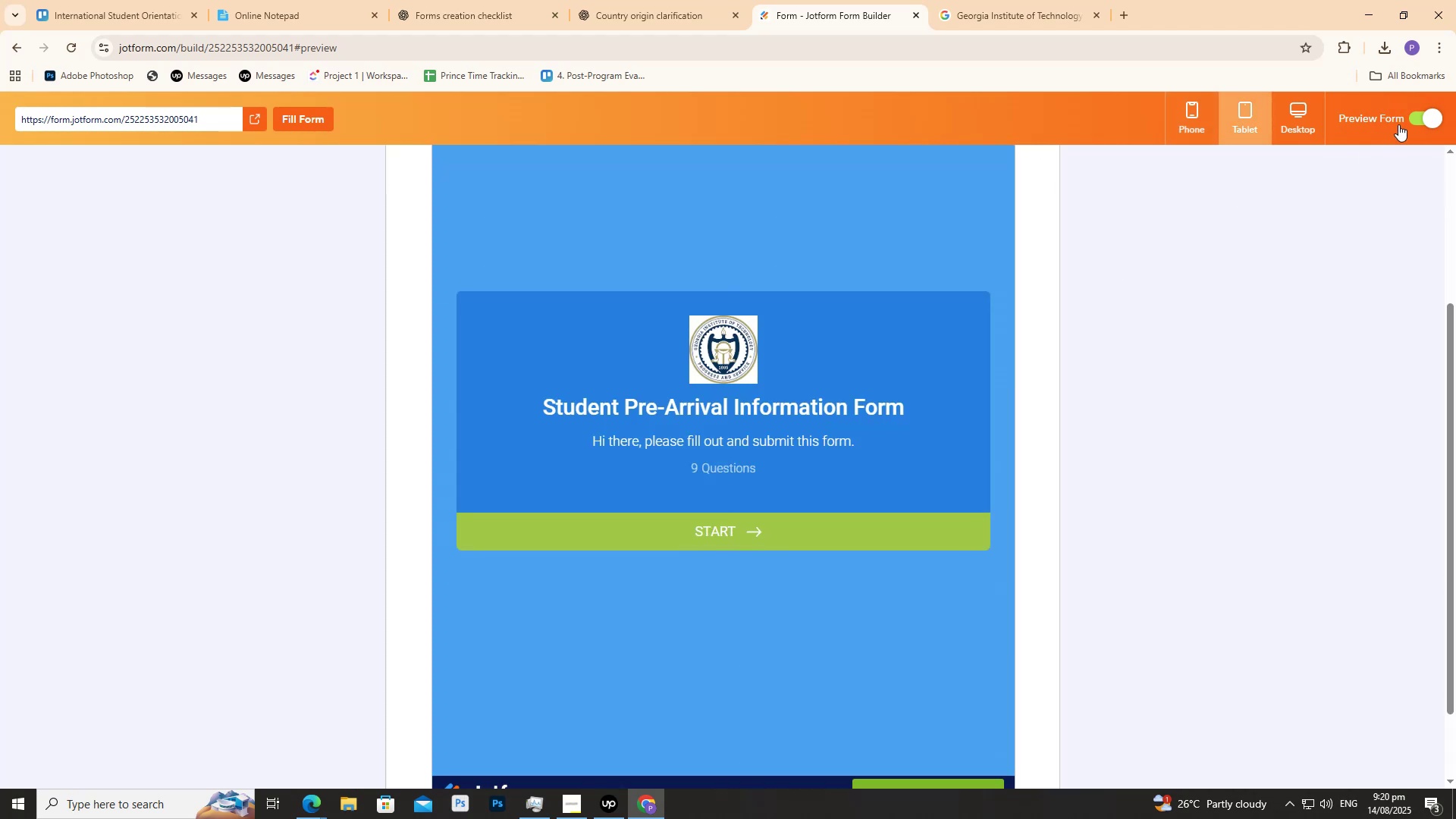 
left_click([1407, 121])
 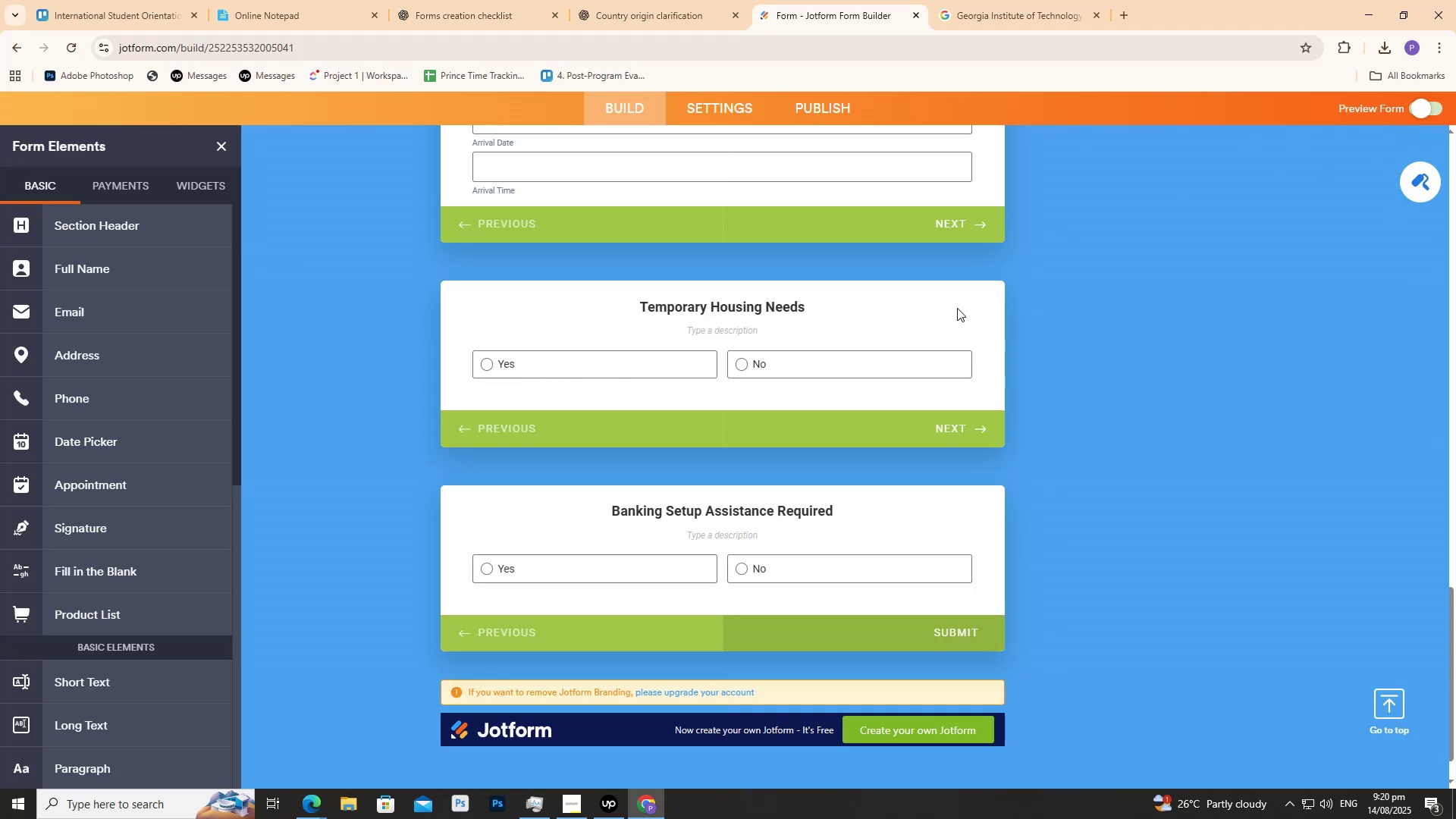 
scroll: coordinate [908, 372], scroll_direction: down, amount: 12.0
 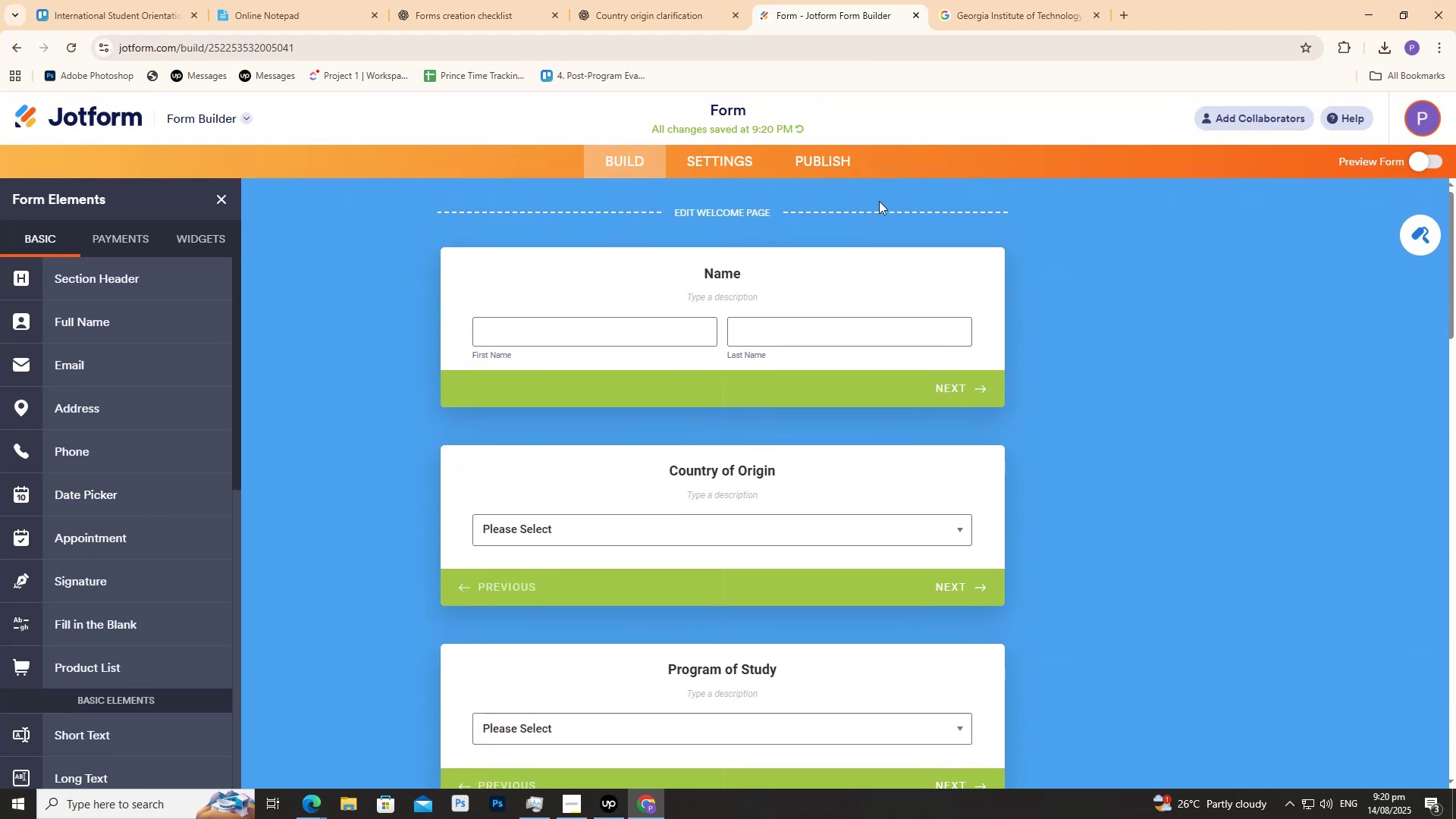 
left_click([723, 160])
 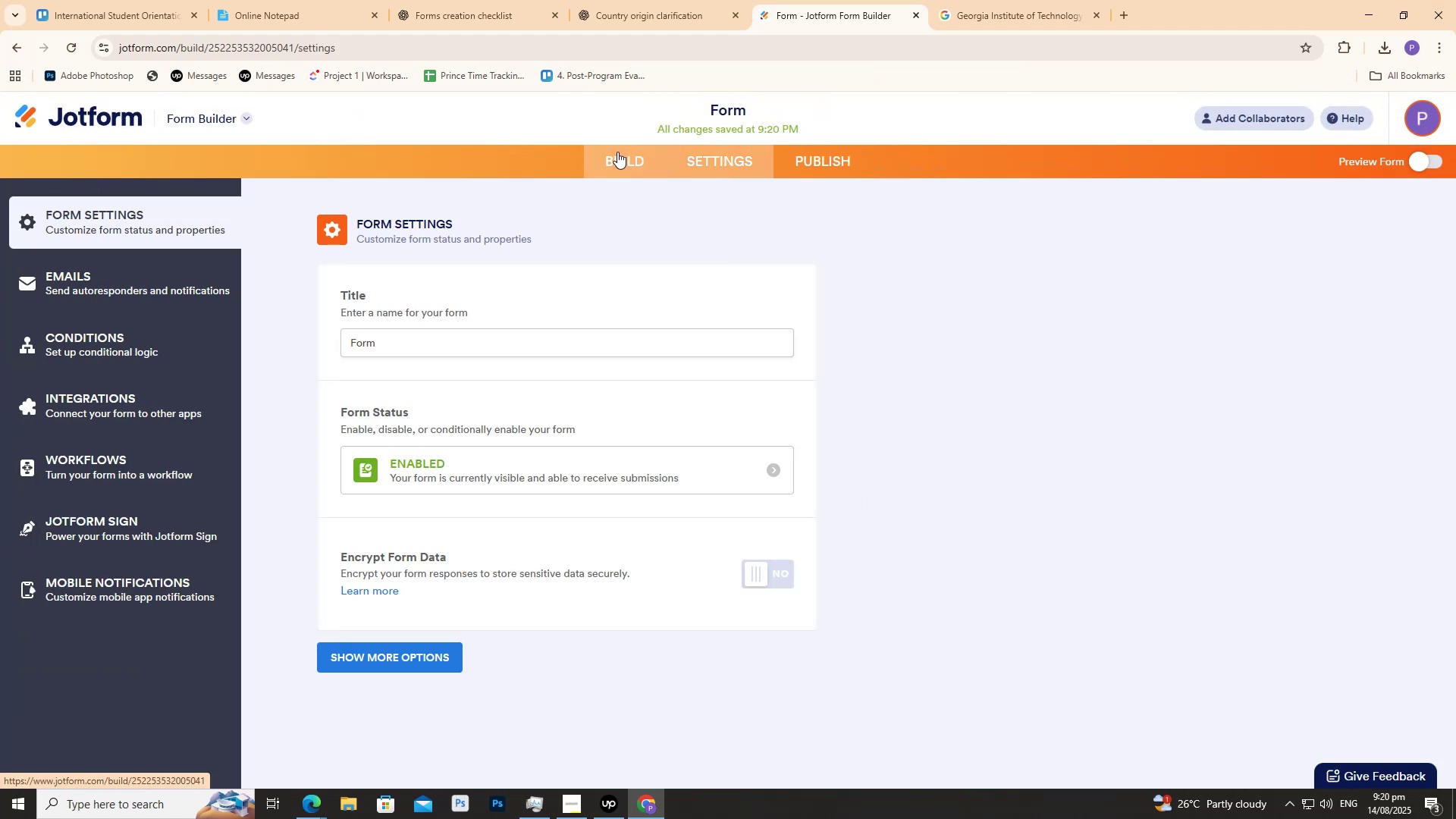 
wait(7.22)
 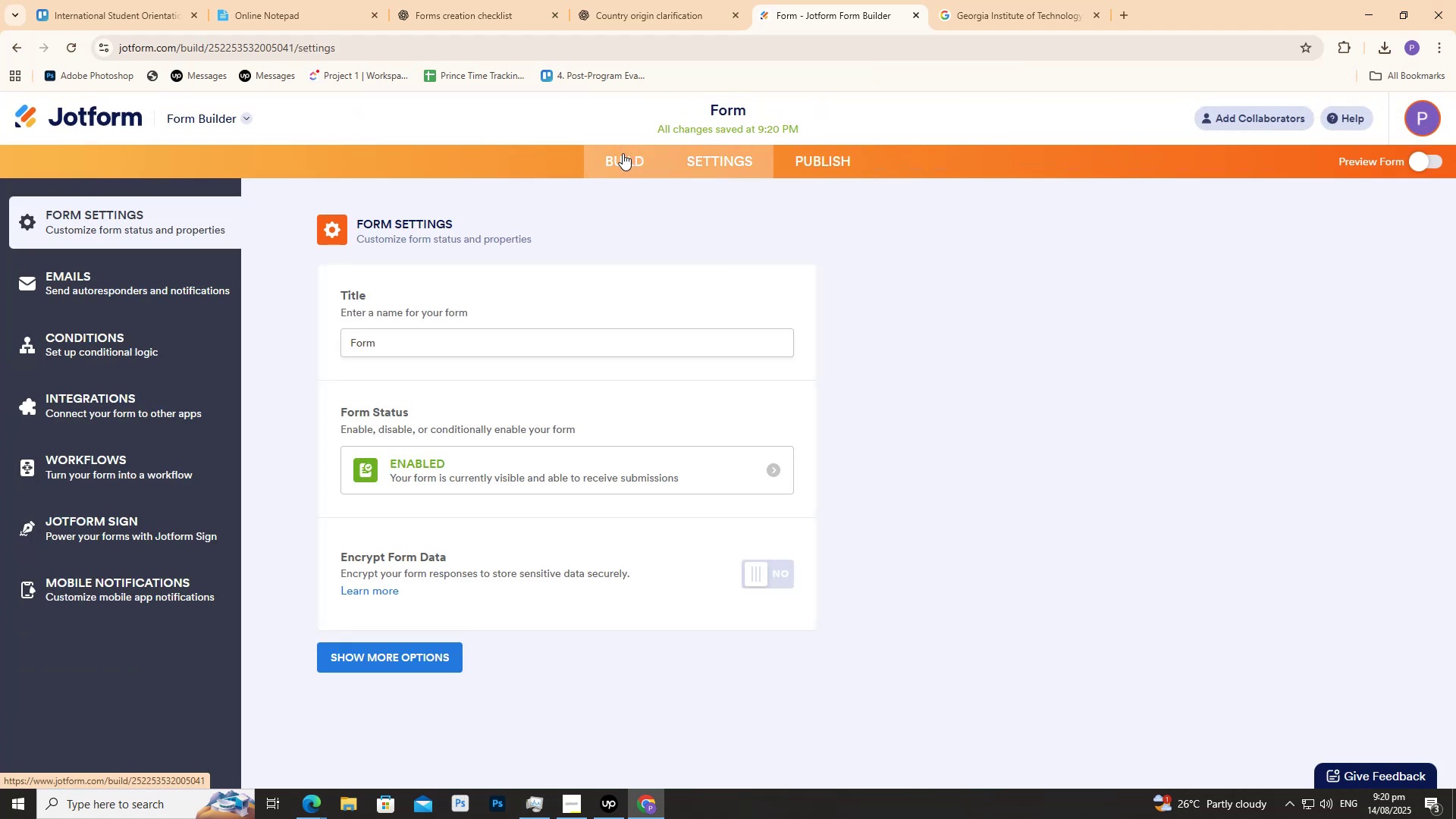 
left_click([695, 281])
 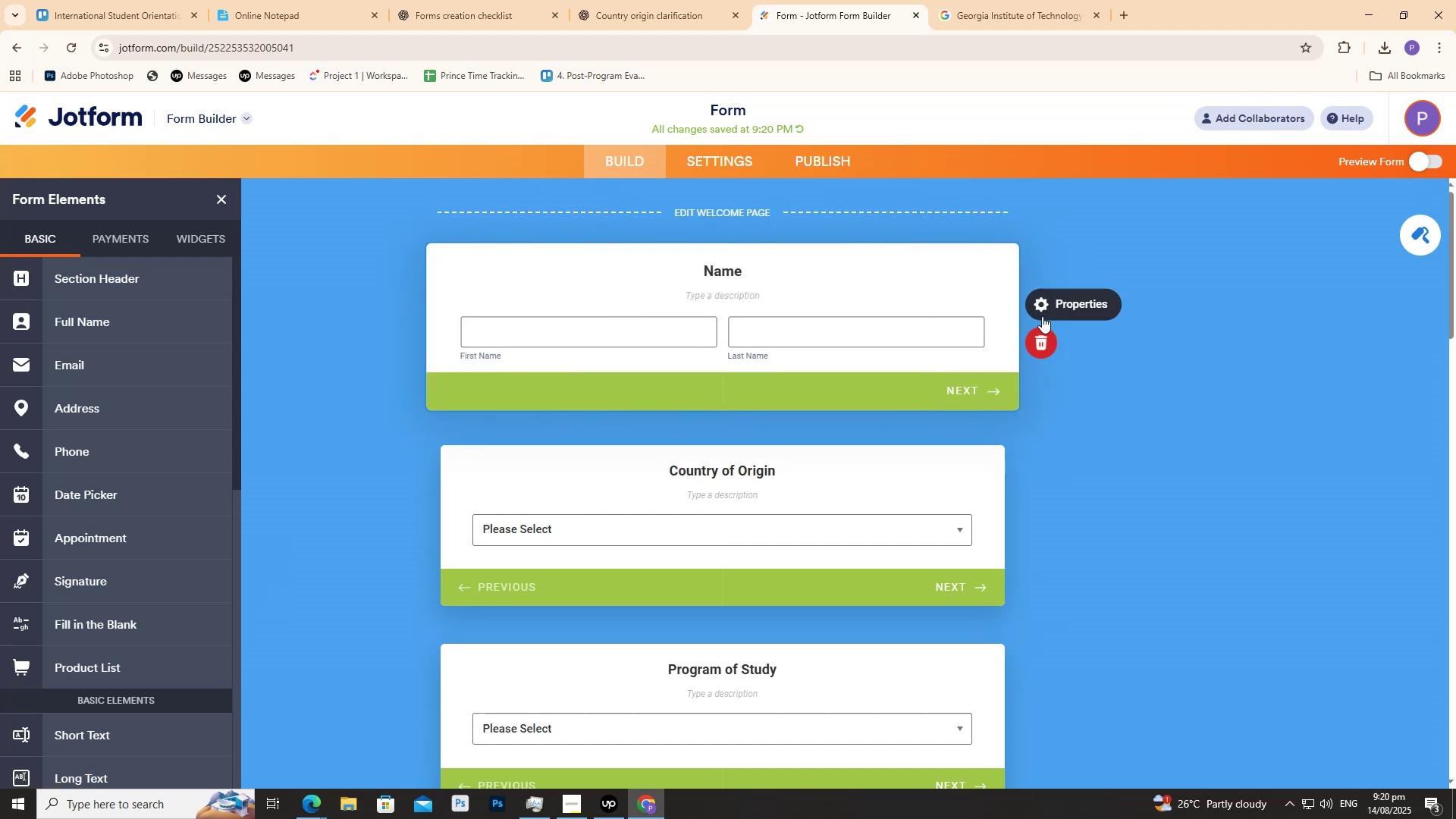 
left_click([1042, 316])
 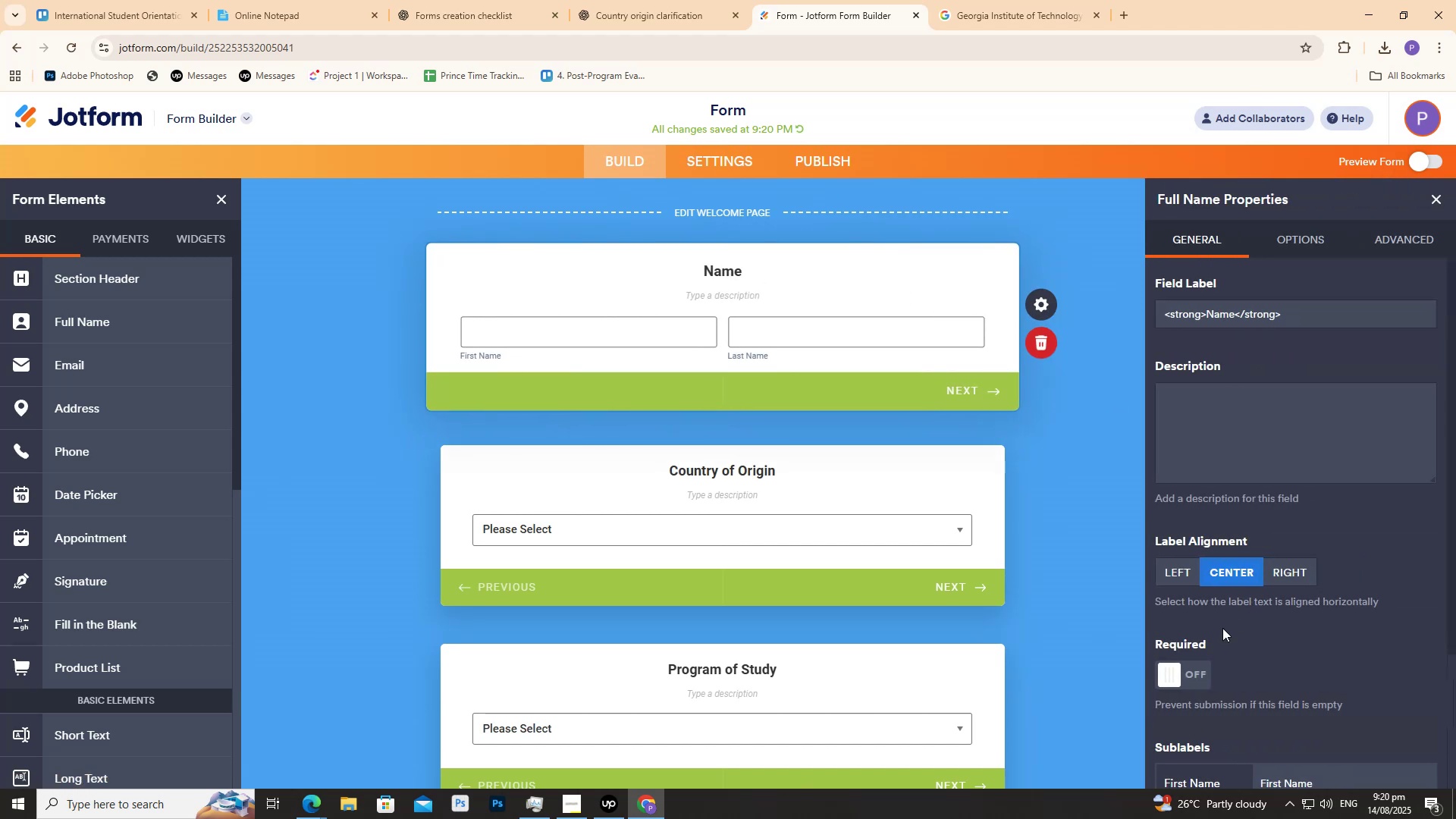 
left_click([1195, 677])
 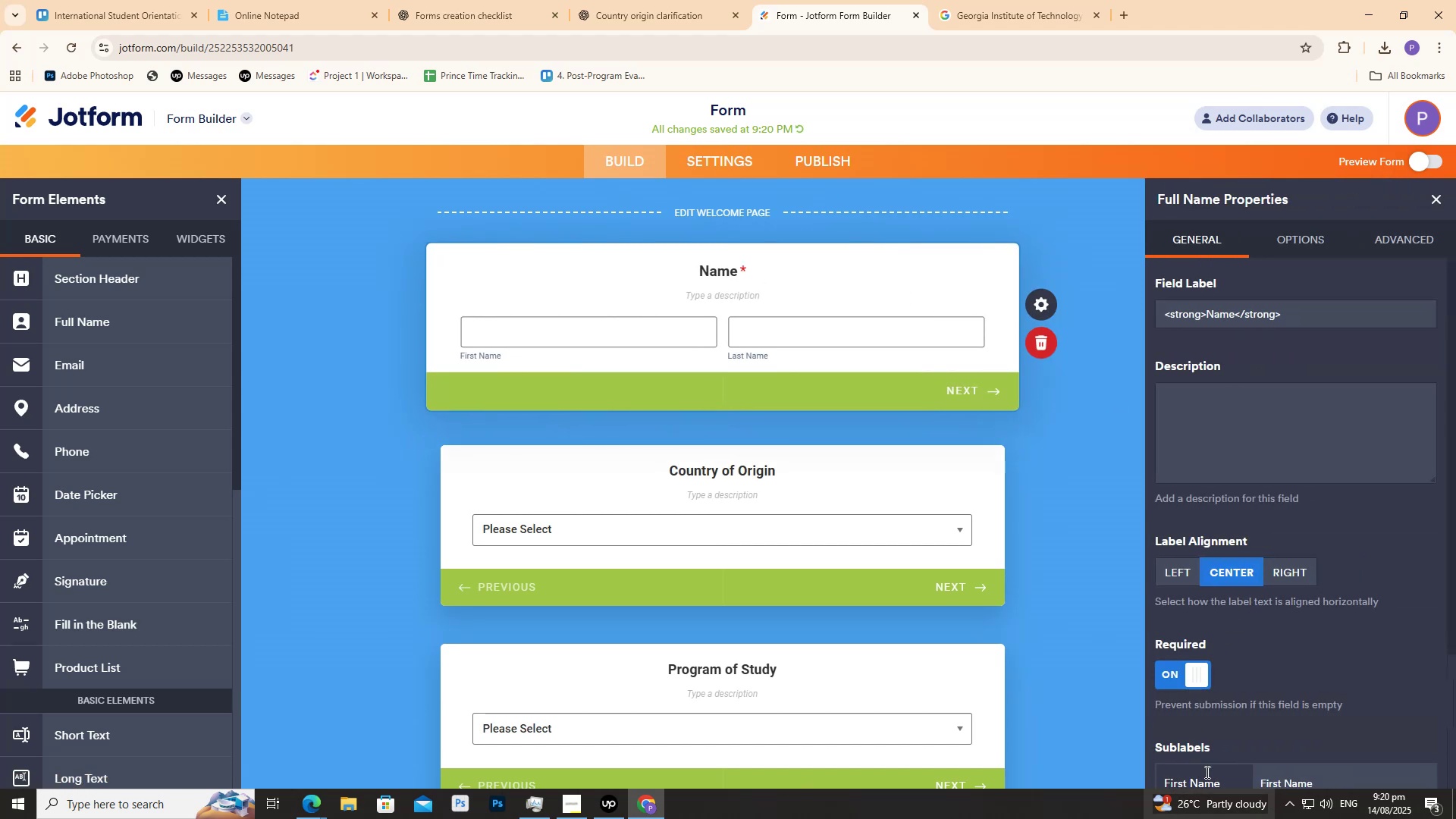 
scroll: coordinate [1059, 538], scroll_direction: down, amount: 2.0
 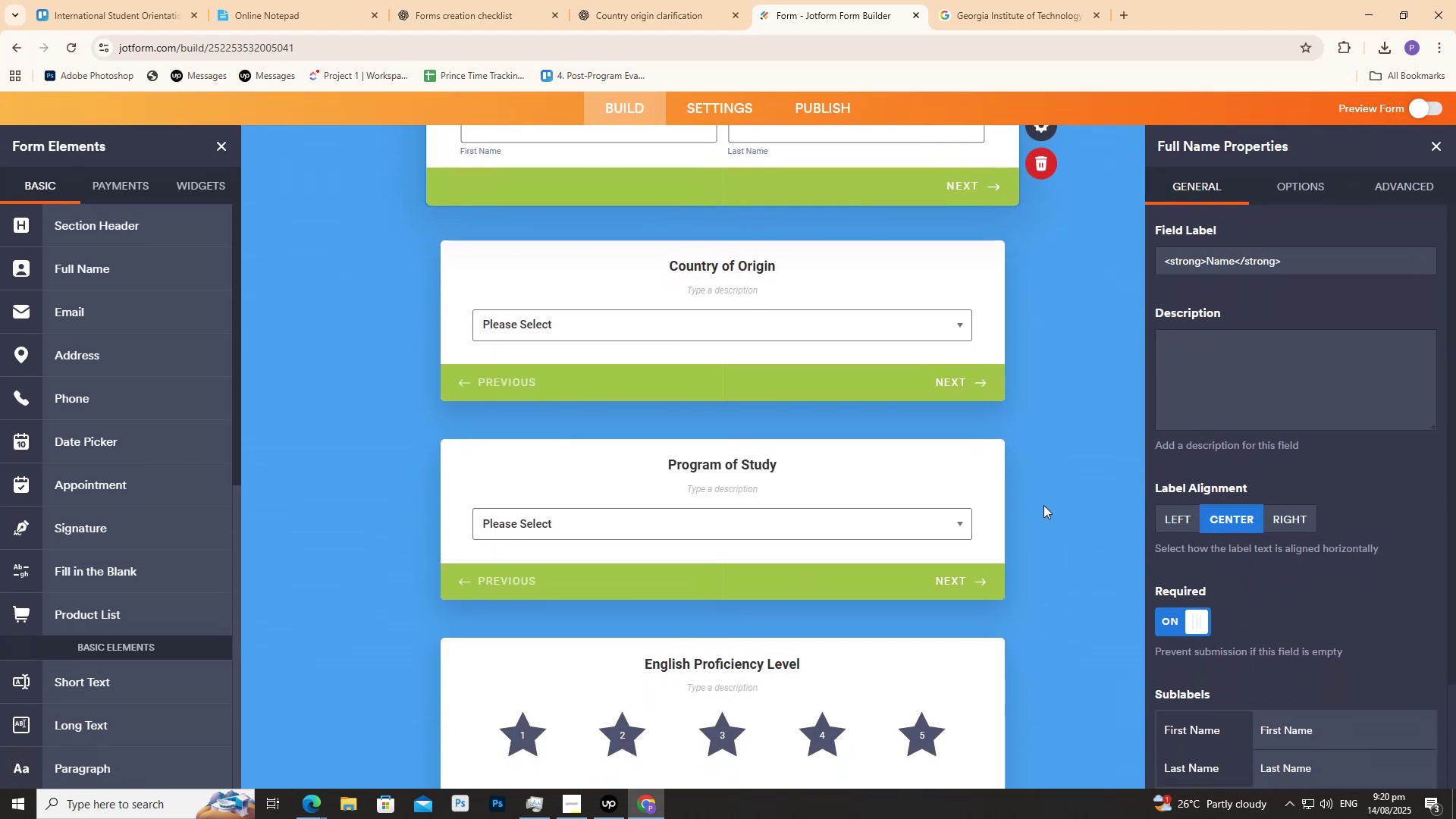 
scroll: coordinate [1044, 504], scroll_direction: up, amount: 2.0
 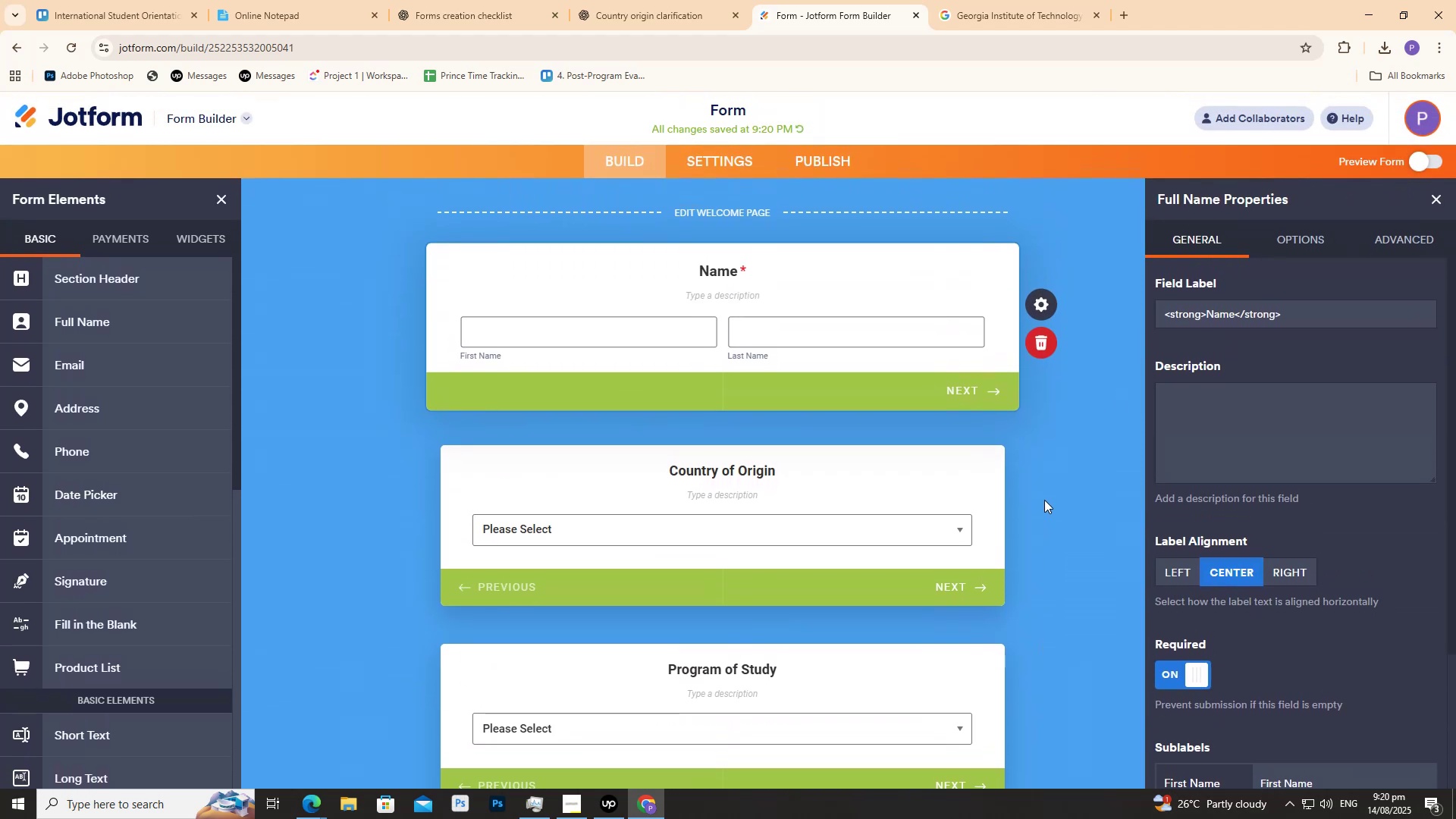 
left_click([918, 493])
 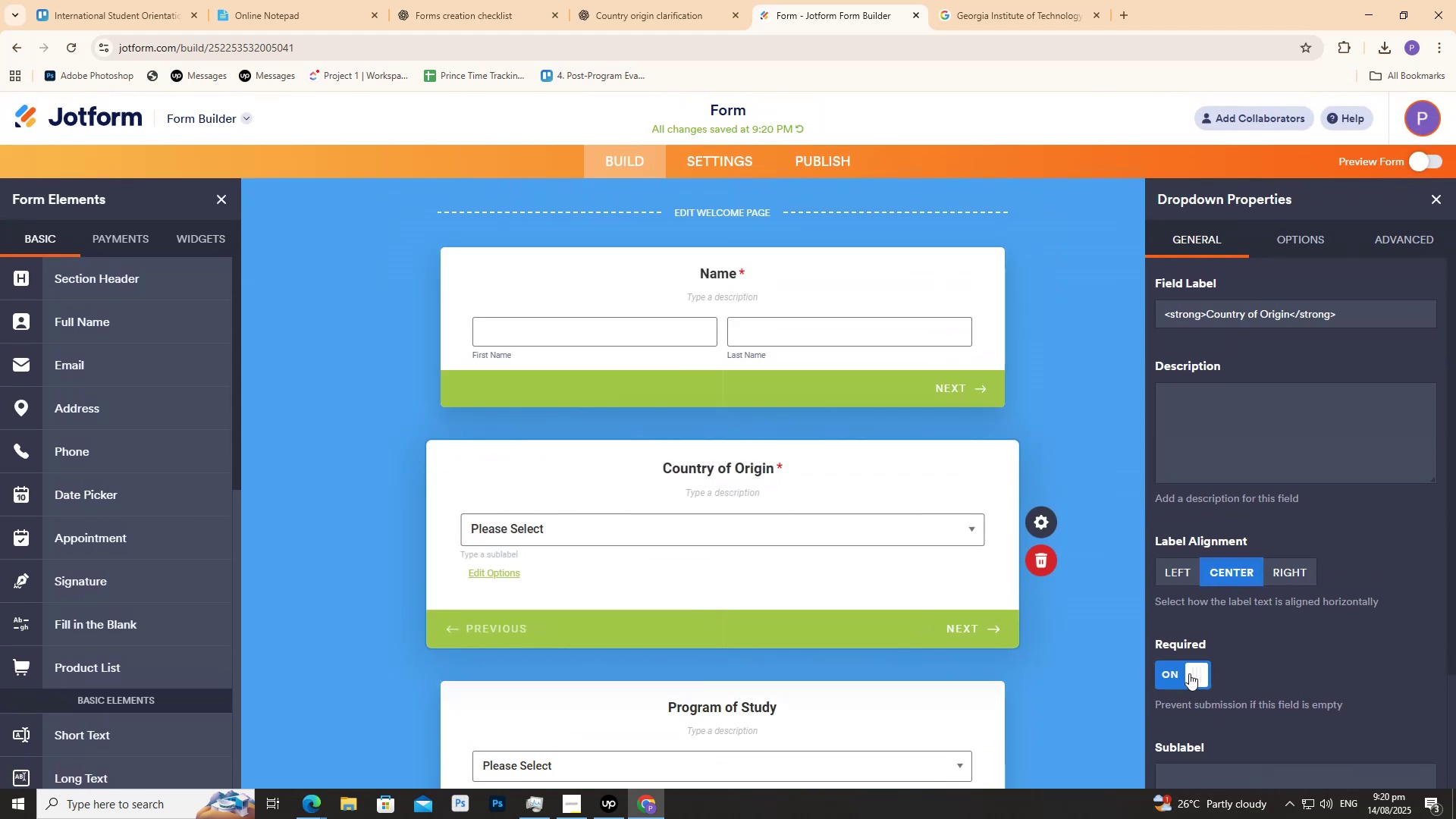 
scroll: coordinate [1075, 601], scroll_direction: down, amount: 4.0
 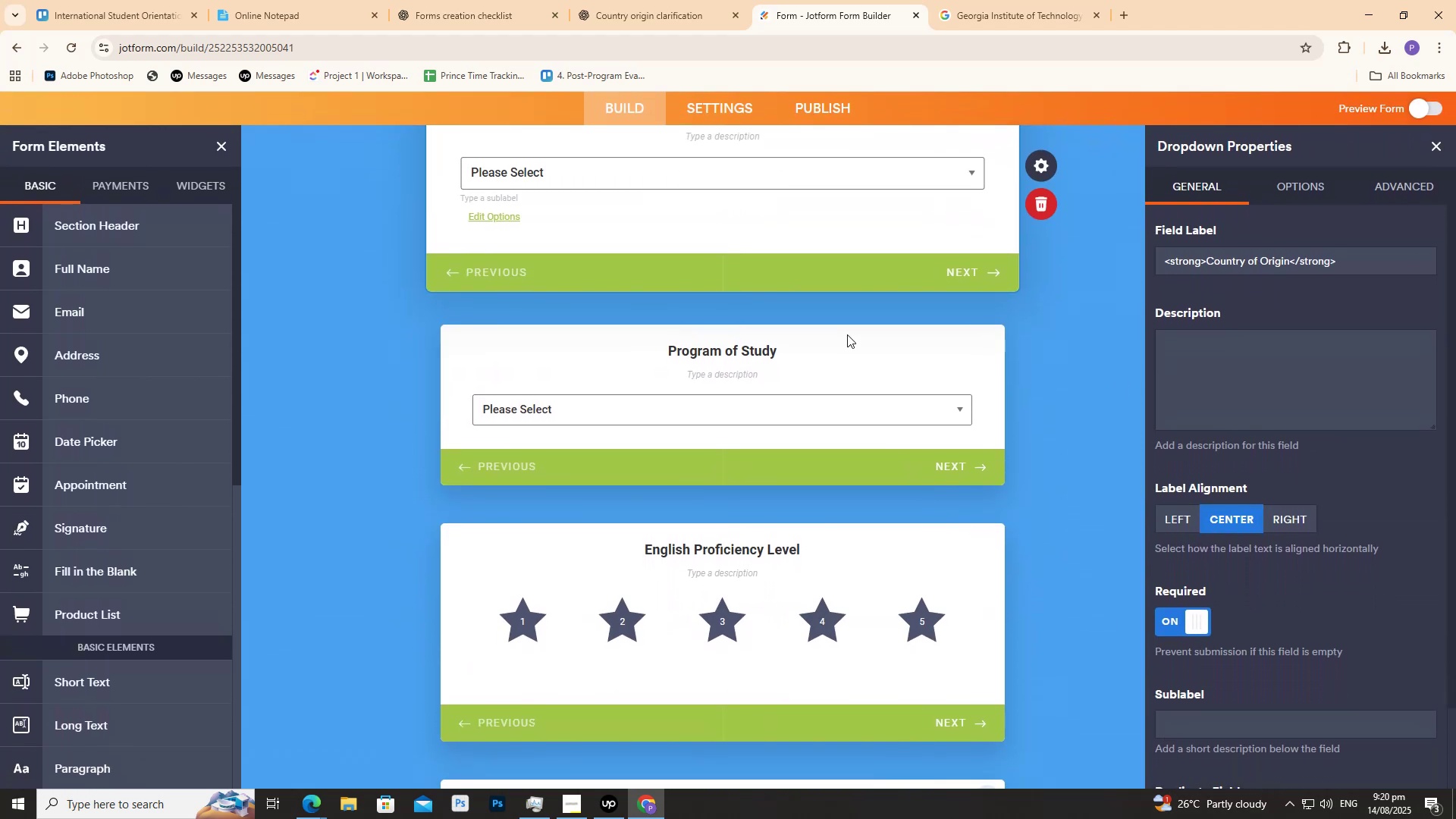 
left_click([852, 349])
 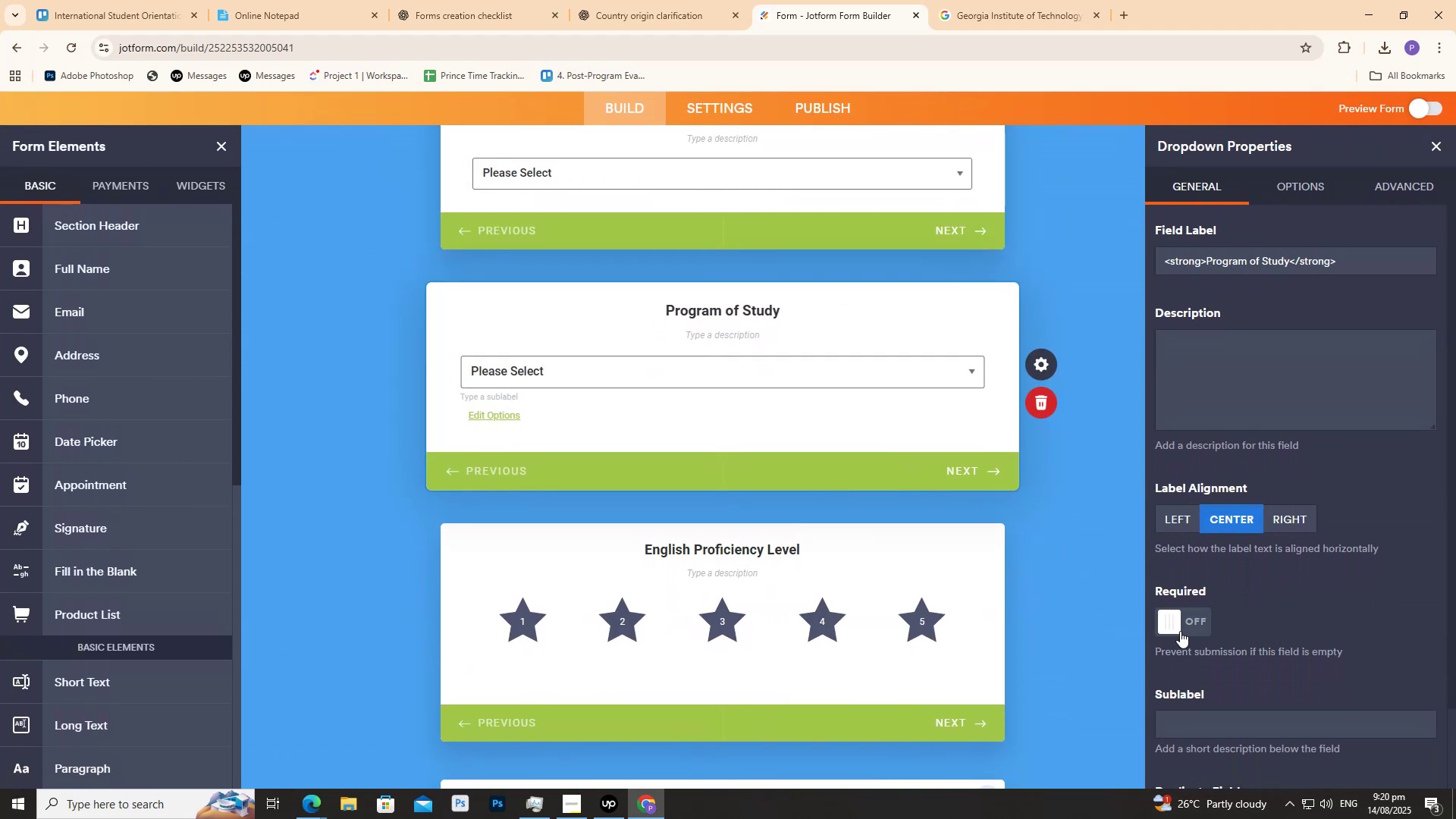 
left_click([1178, 628])
 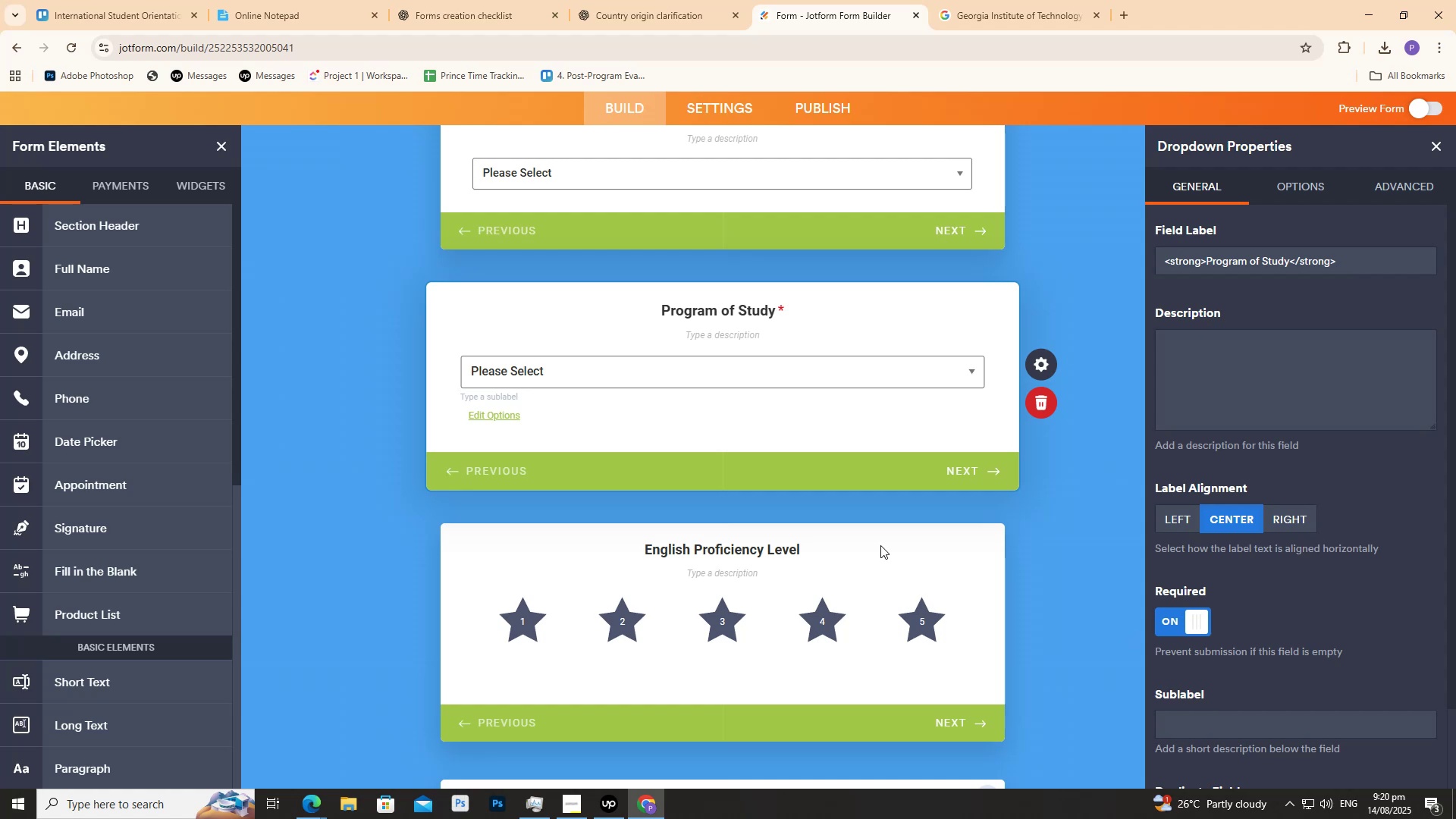 
left_click([880, 544])
 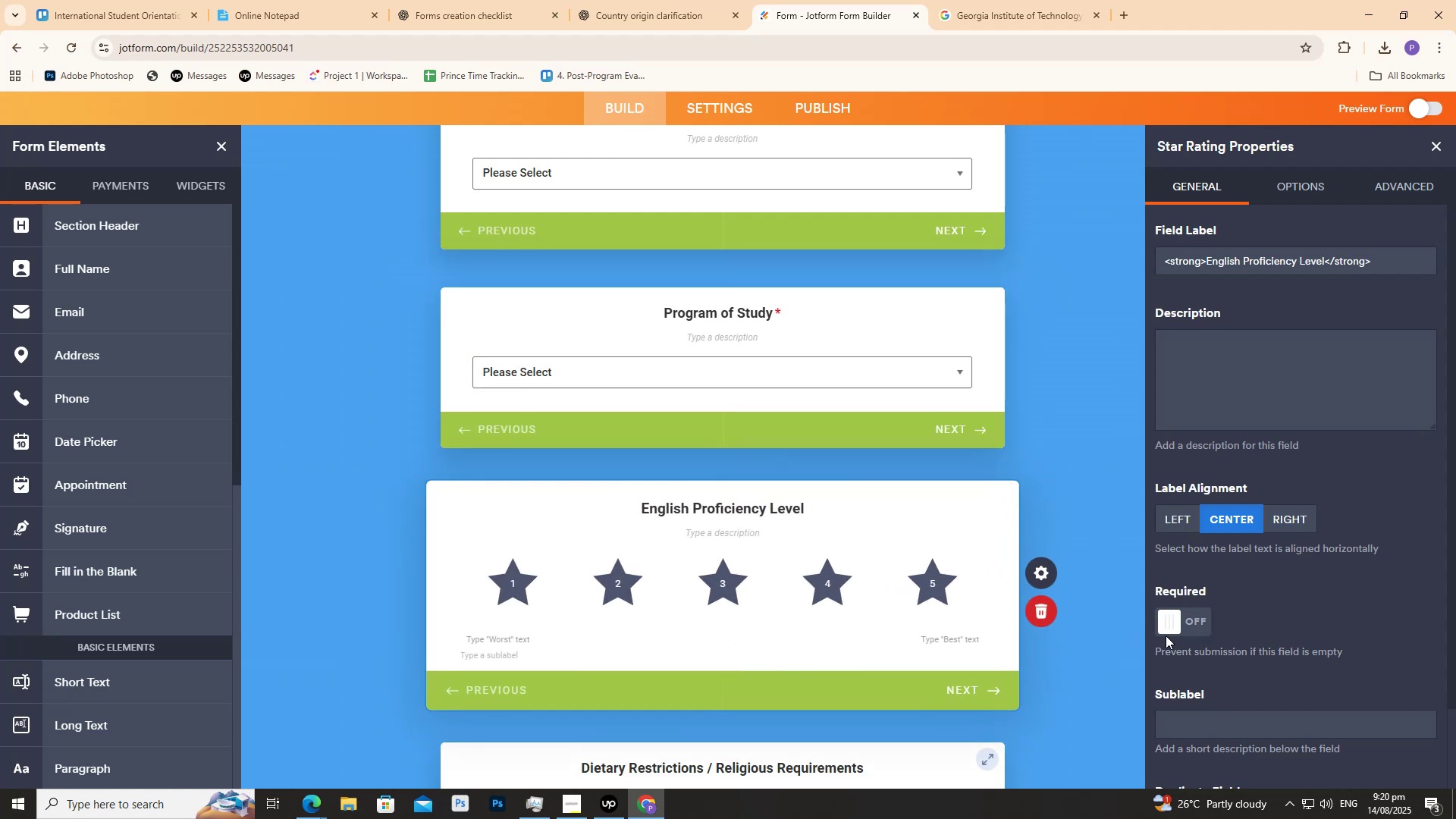 
left_click([1176, 629])
 